 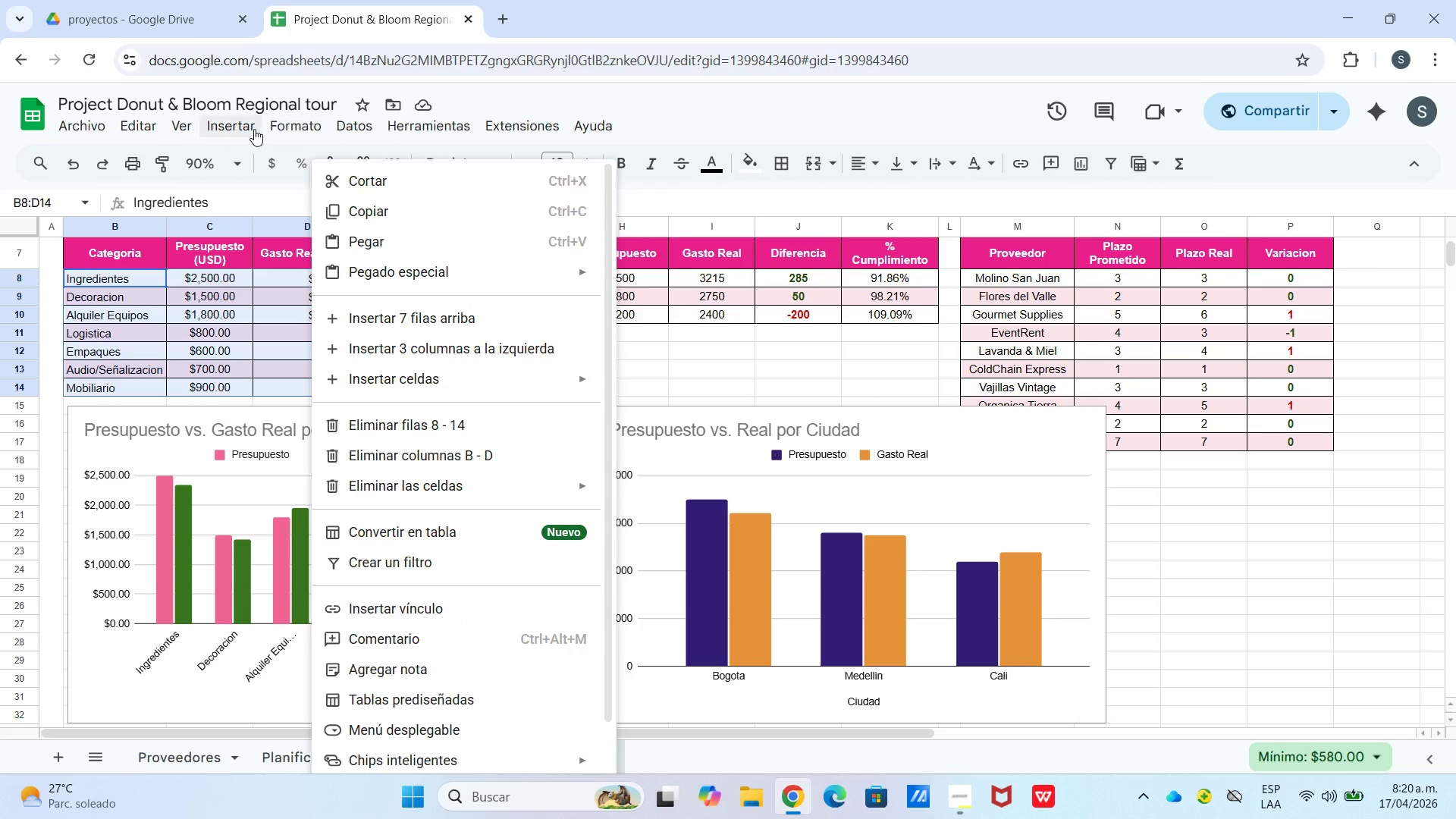 
scroll: coordinate [1284, 344], scroll_direction: up, amount: 4.0
 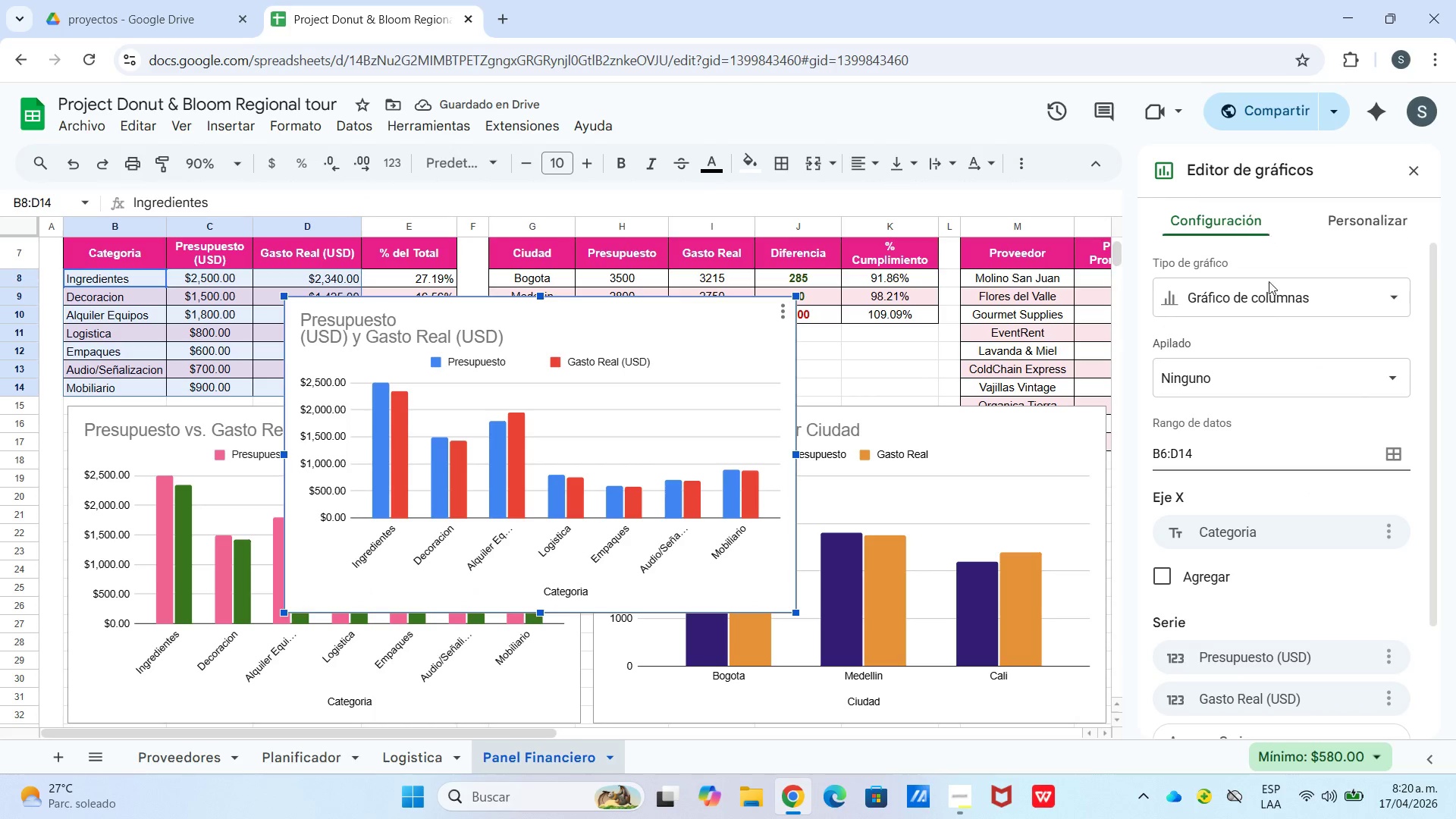 
left_click([1267, 310])
 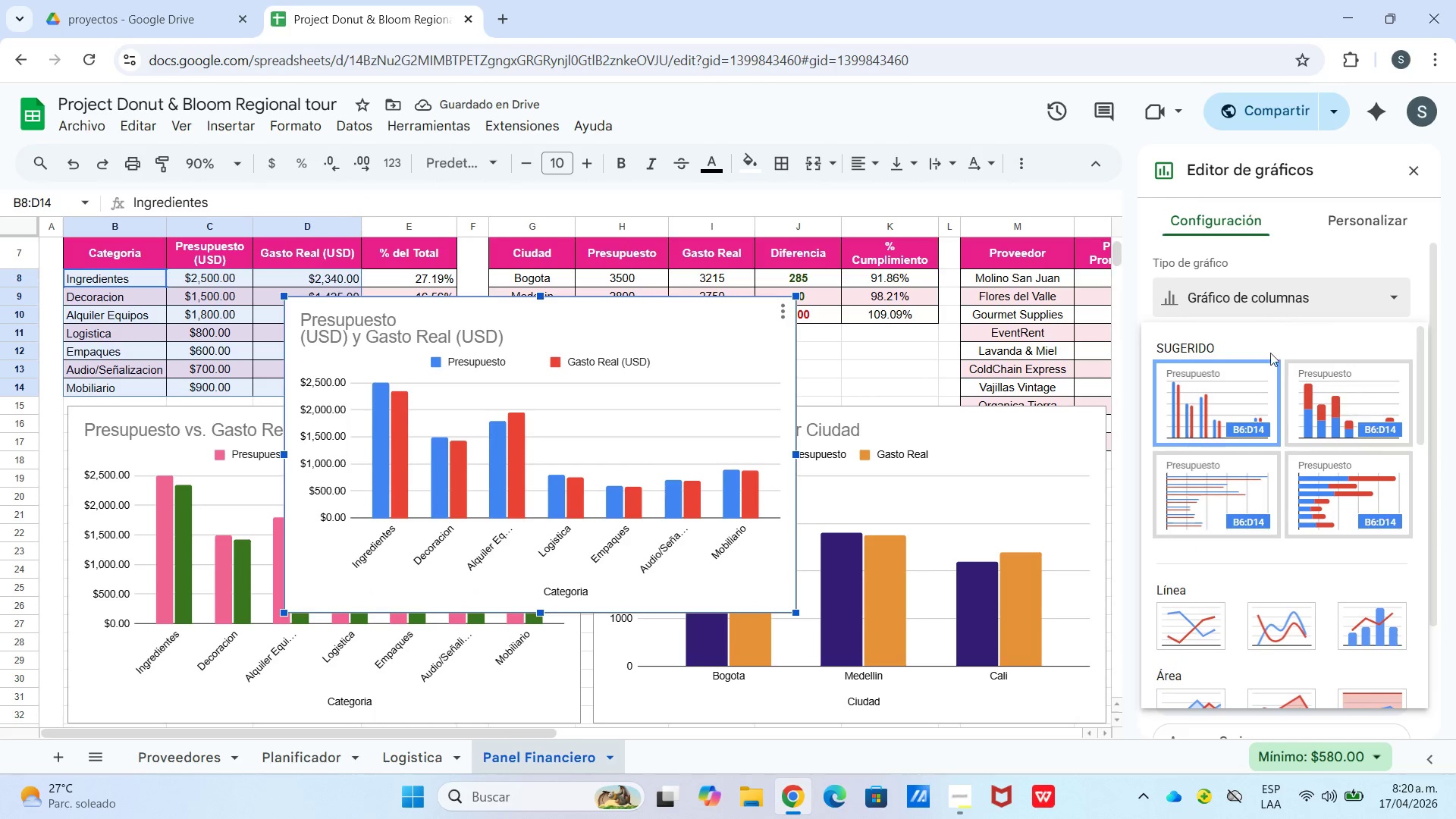 
scroll: coordinate [1274, 419], scroll_direction: down, amount: 6.0
 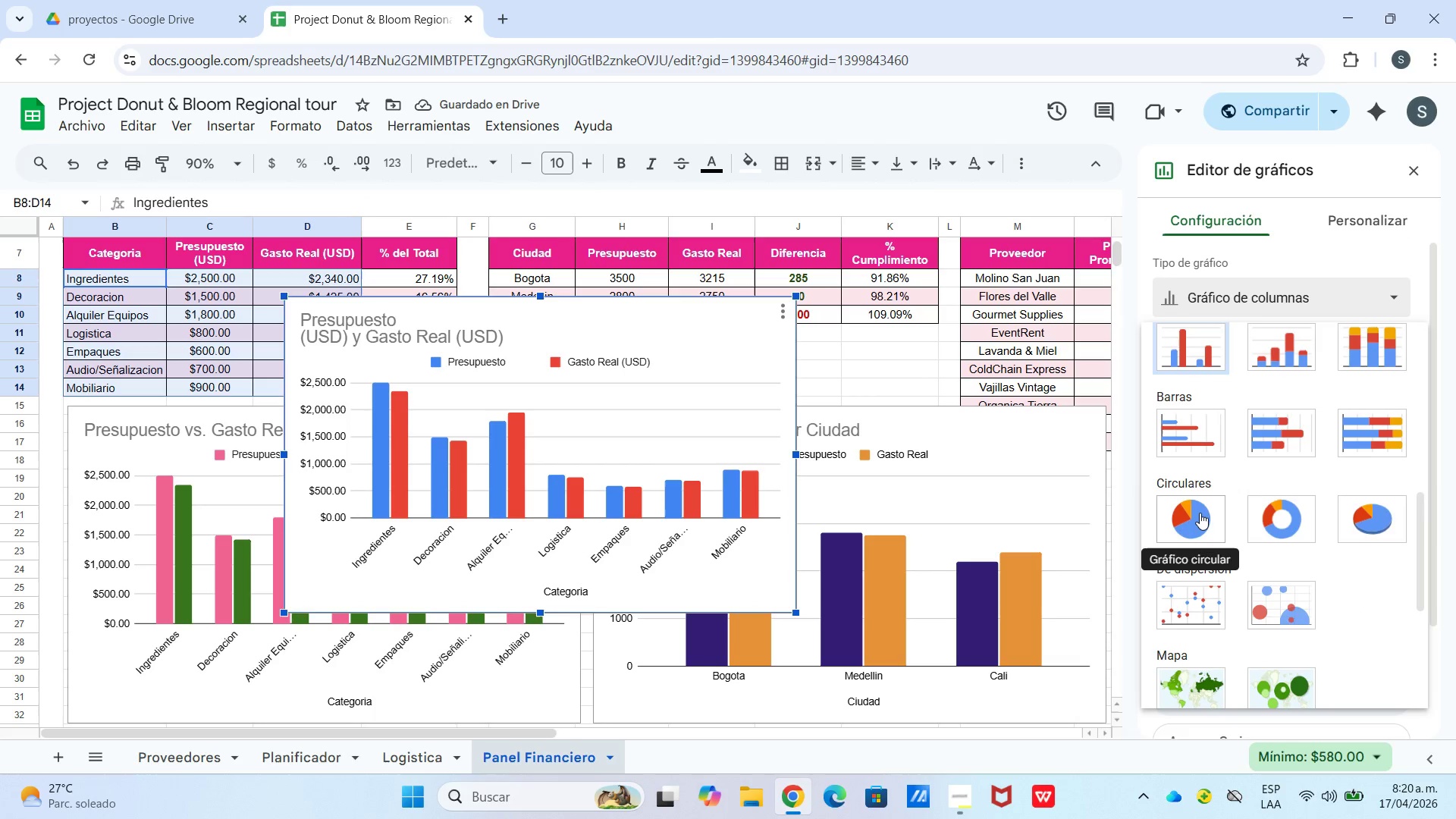 
left_click([1200, 513])
 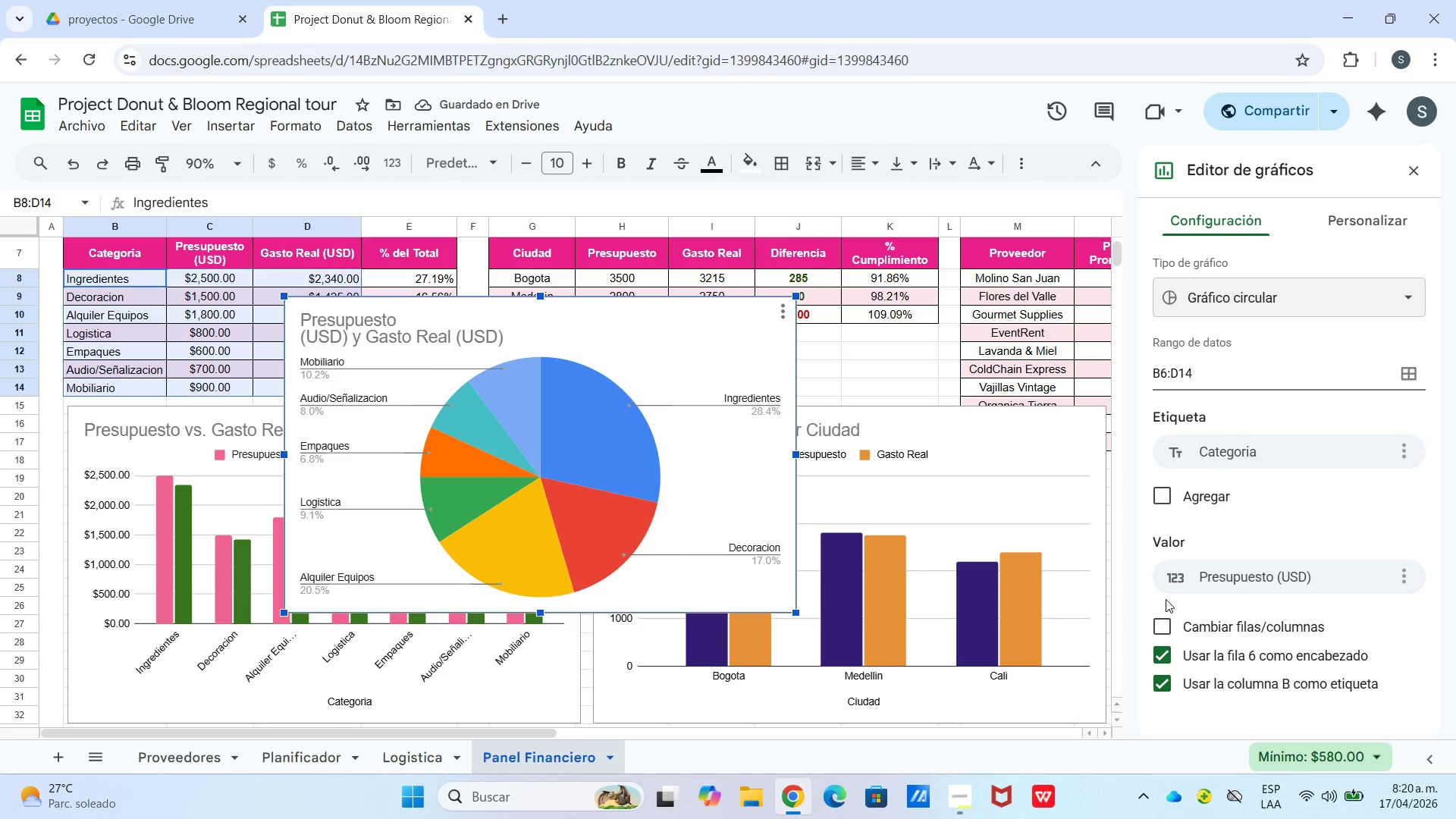 
wait(9.97)
 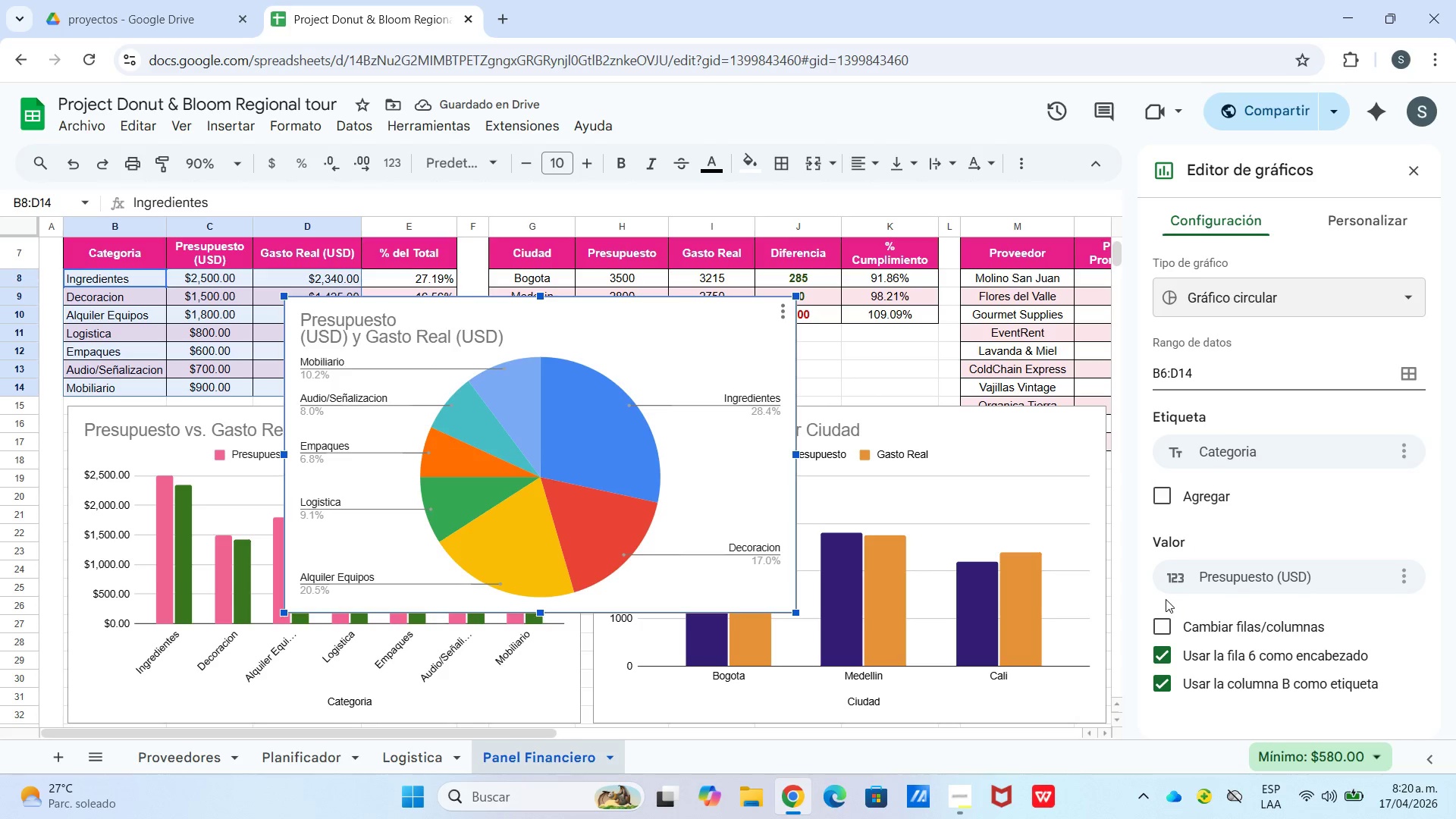 
scroll: coordinate [1263, 585], scroll_direction: down, amount: 3.0
 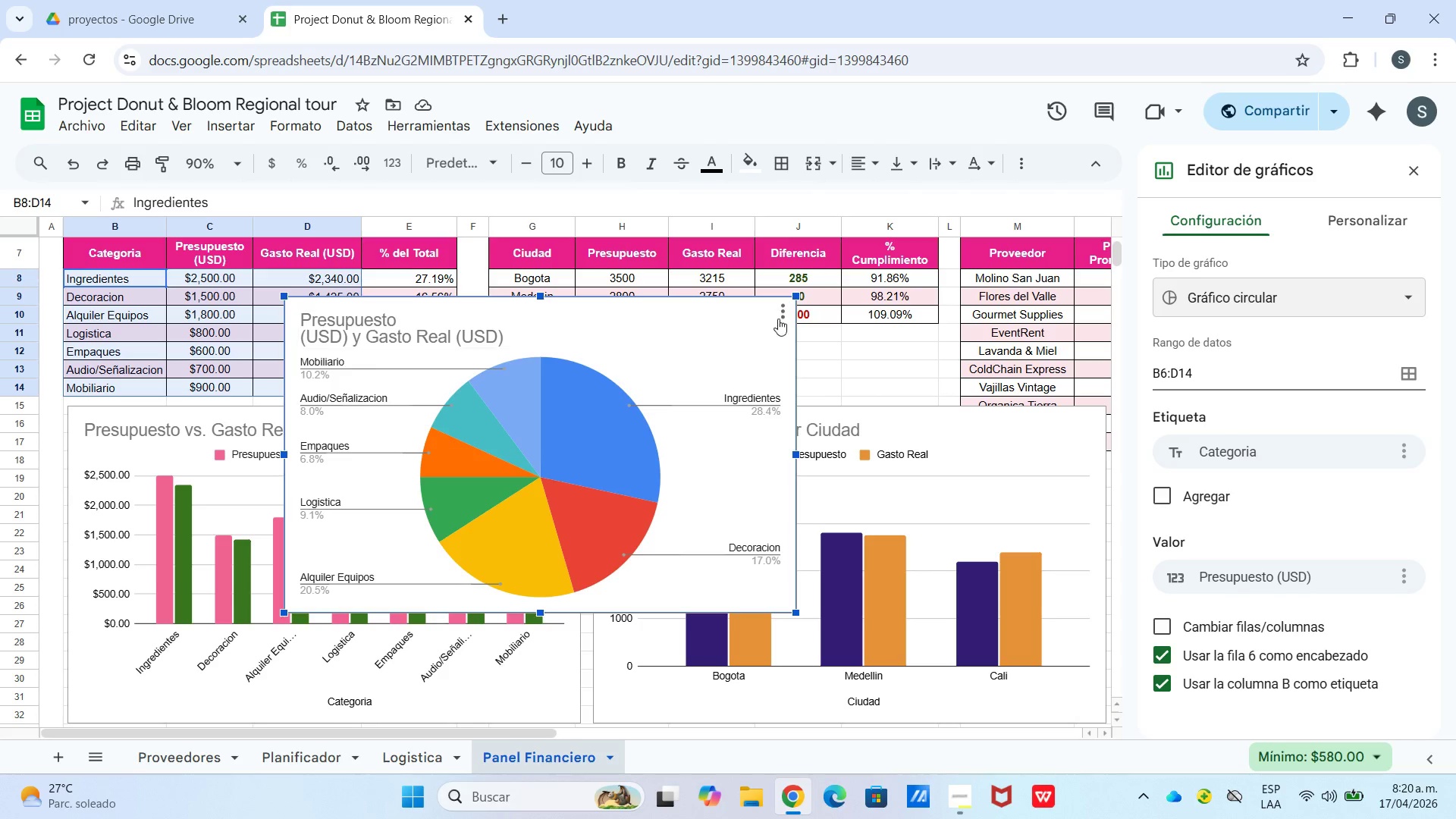 
left_click_drag(start_coordinate=[787, 313], to_coordinate=[783, 314])
 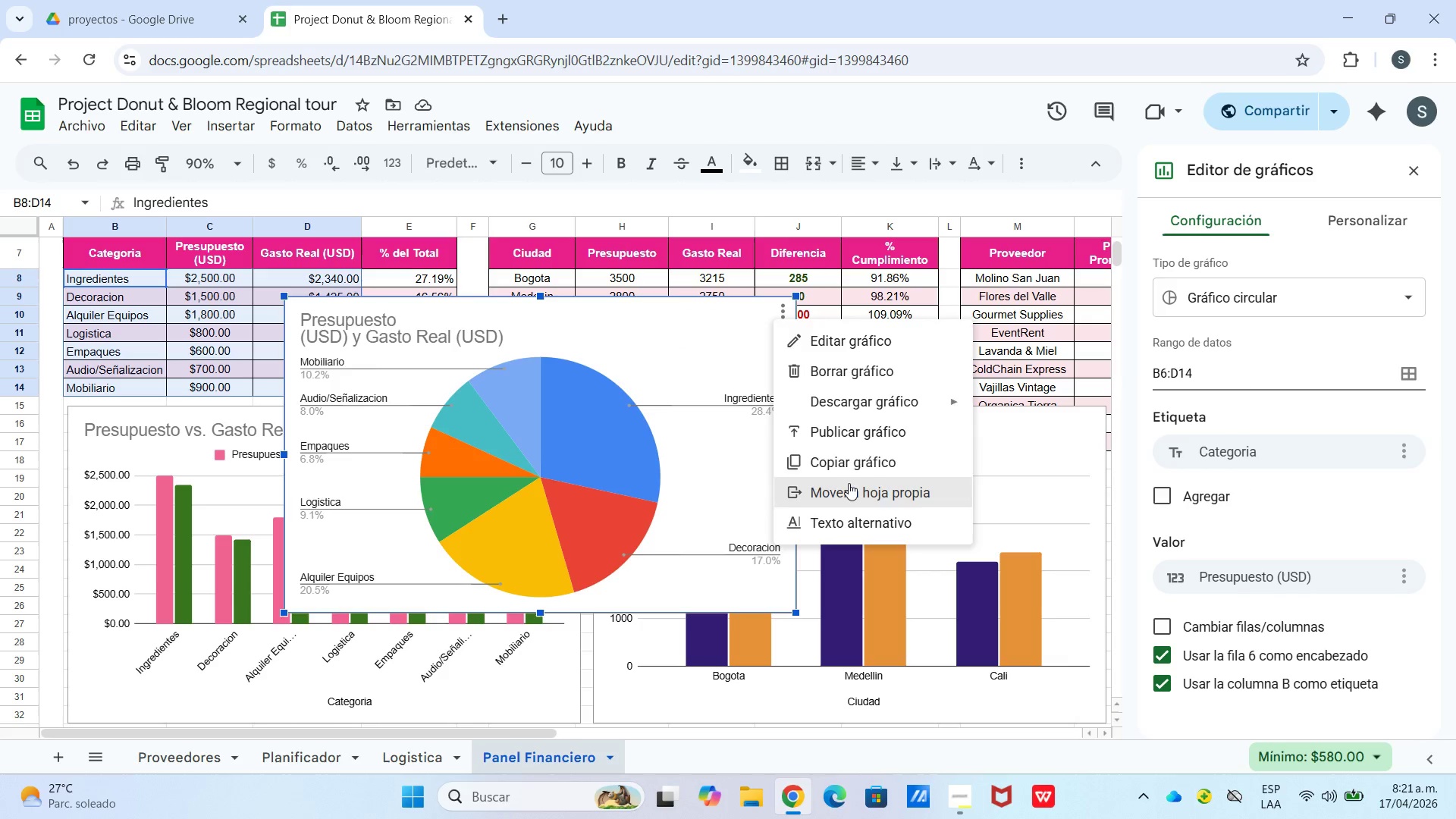 
wait(5.86)
 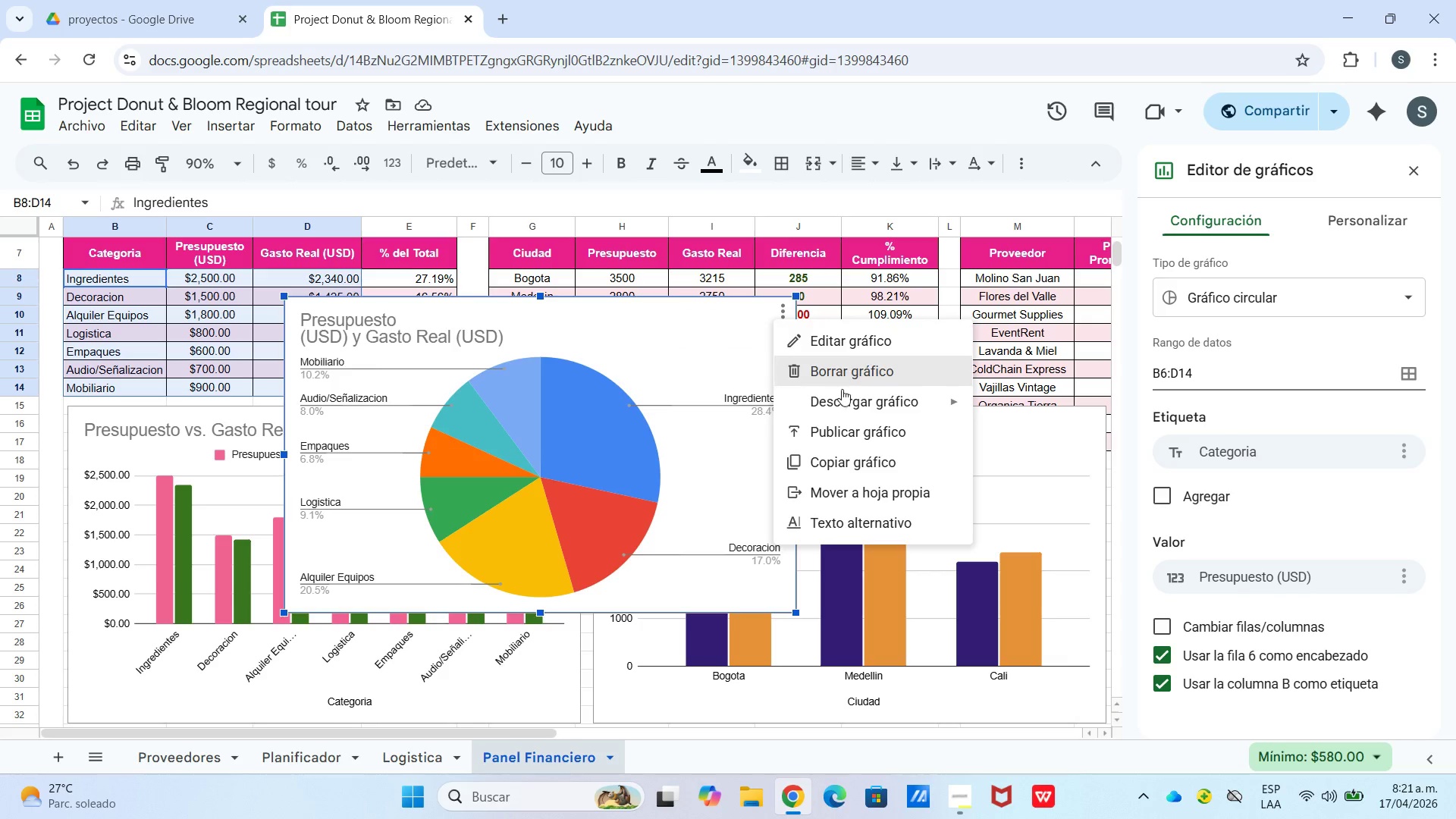 
left_click([784, 303])
 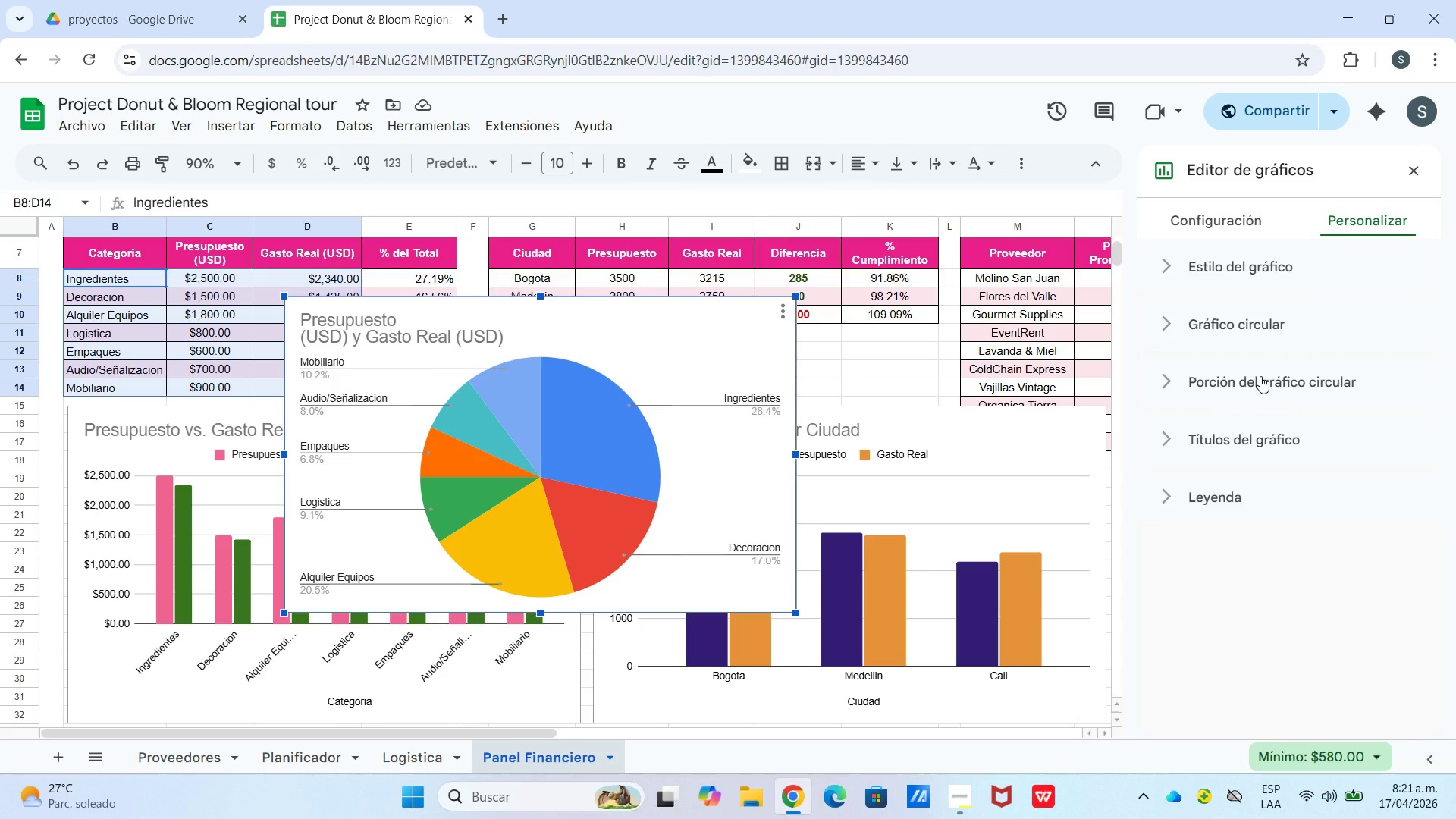 
wait(5.44)
 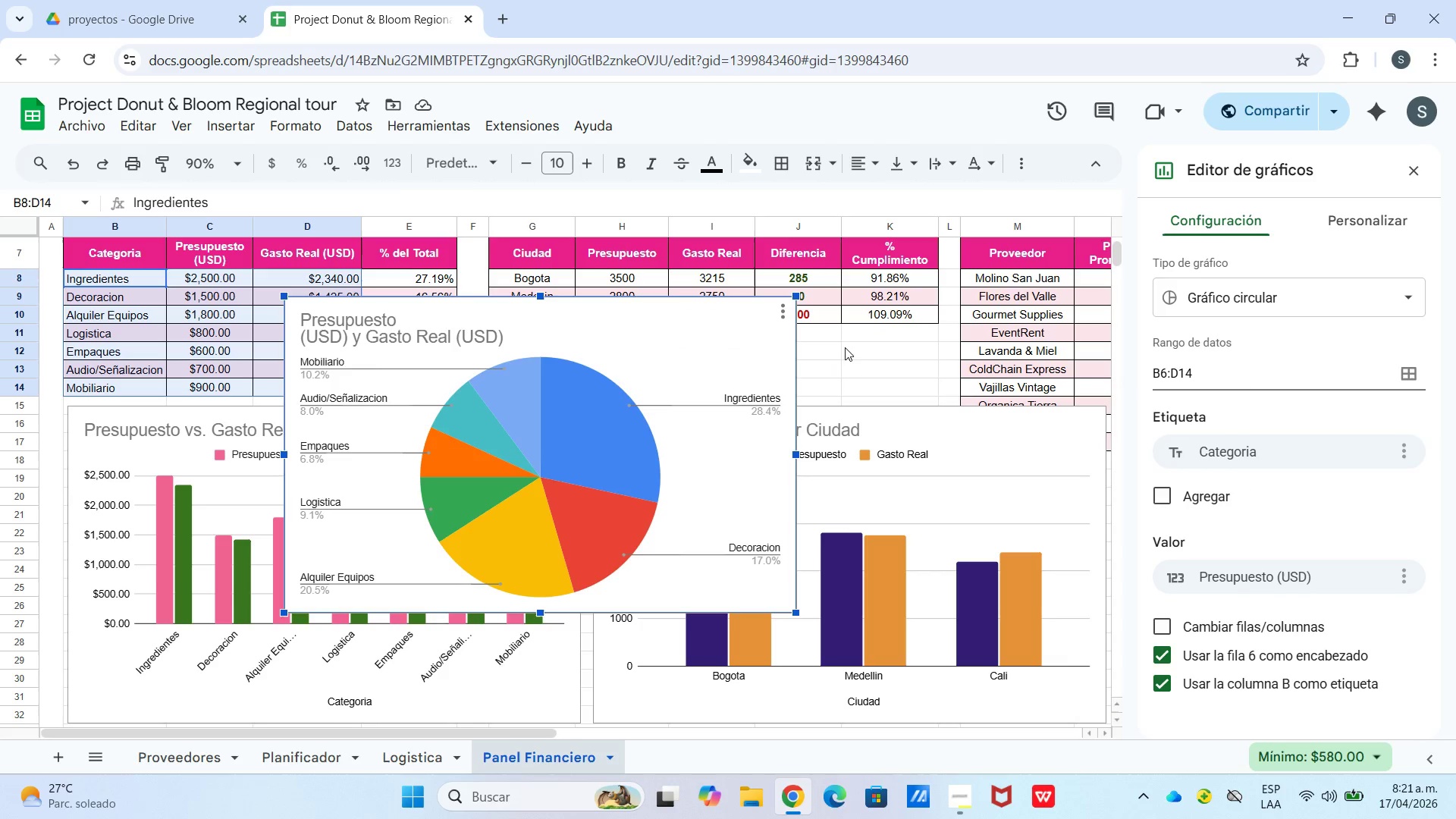 
scroll: coordinate [1237, 512], scroll_direction: down, amount: 1.0
 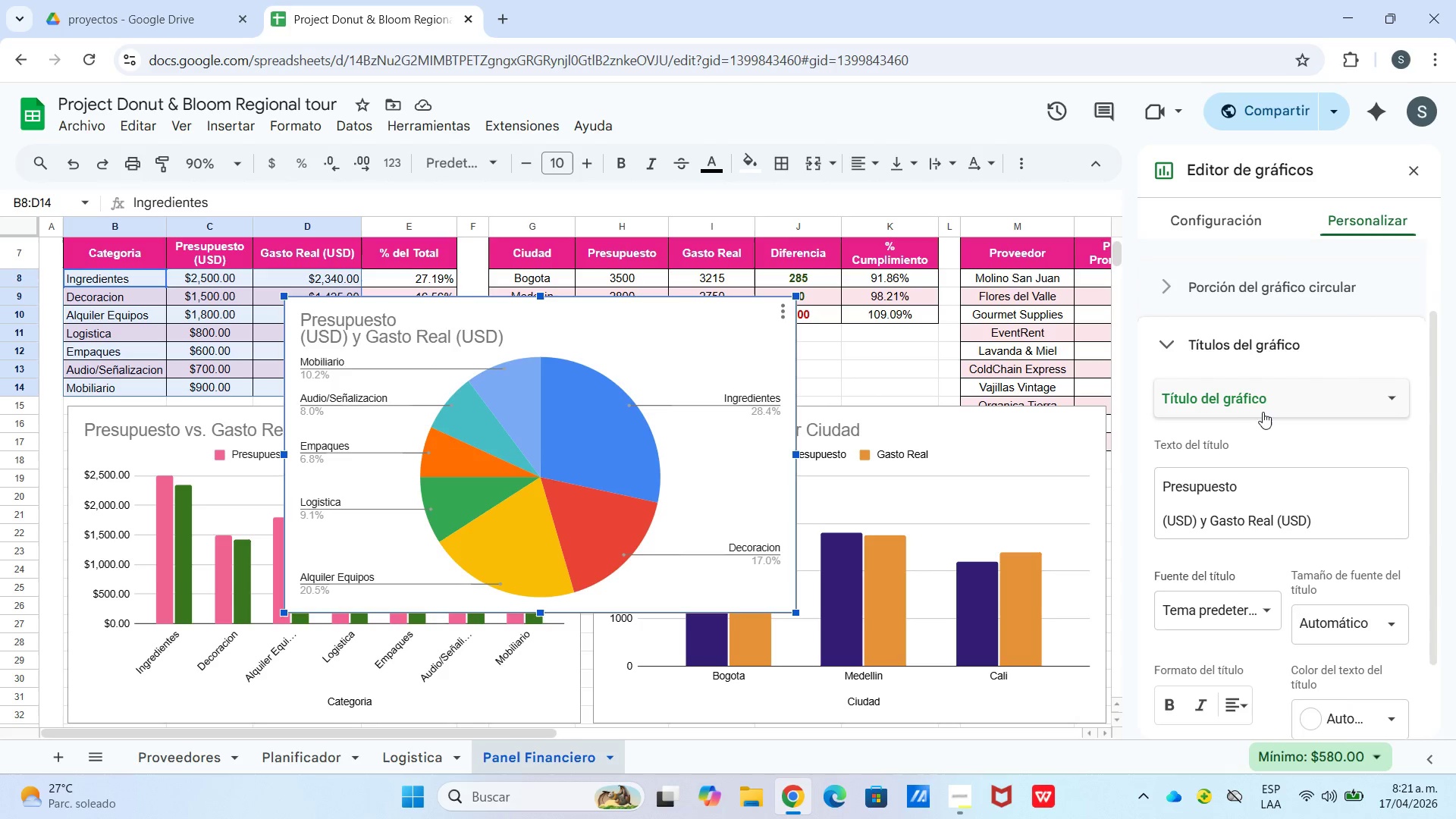 
left_click([1263, 410])
 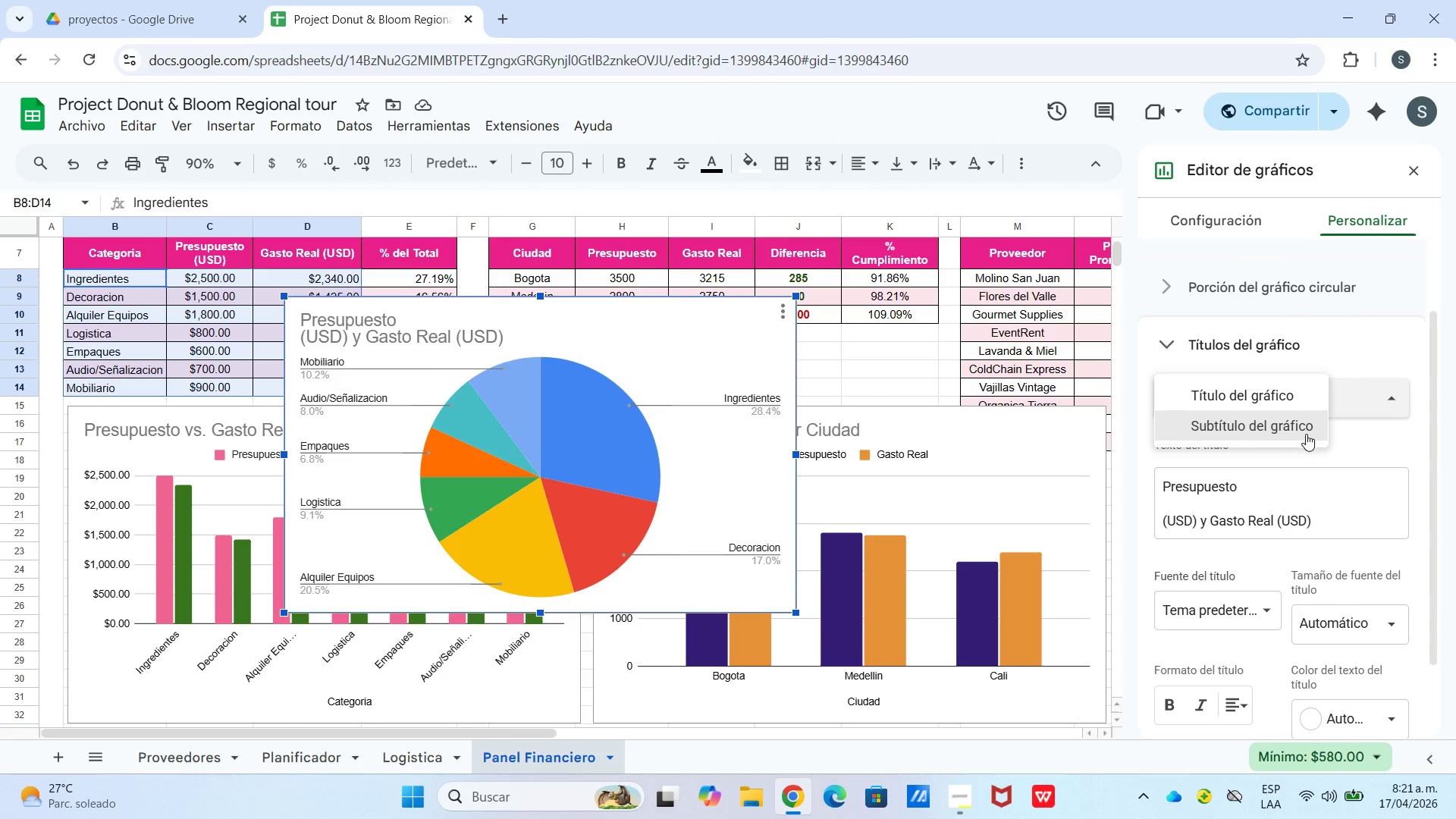 
left_click([1348, 410])
 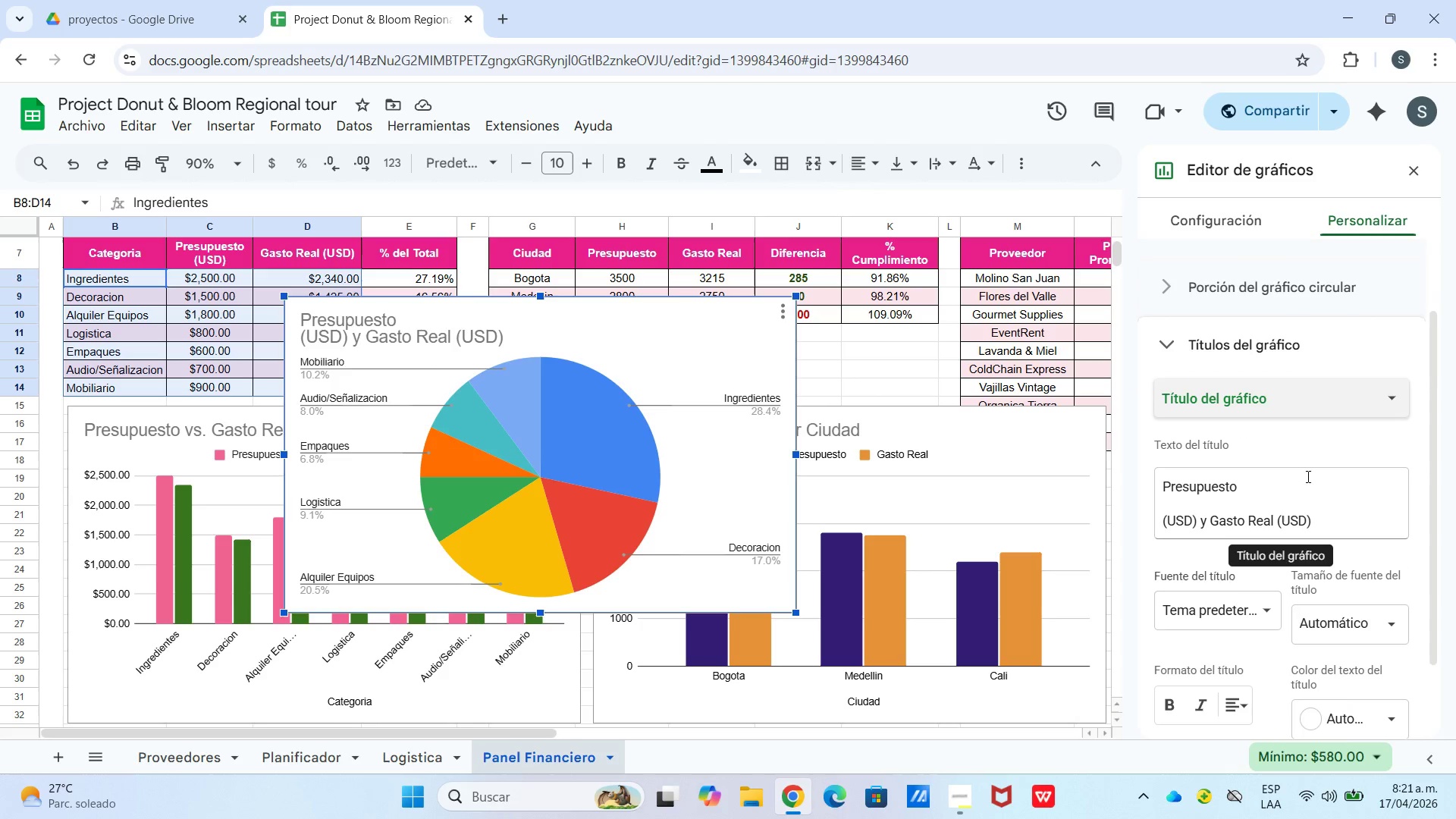 
left_click([1276, 394])
 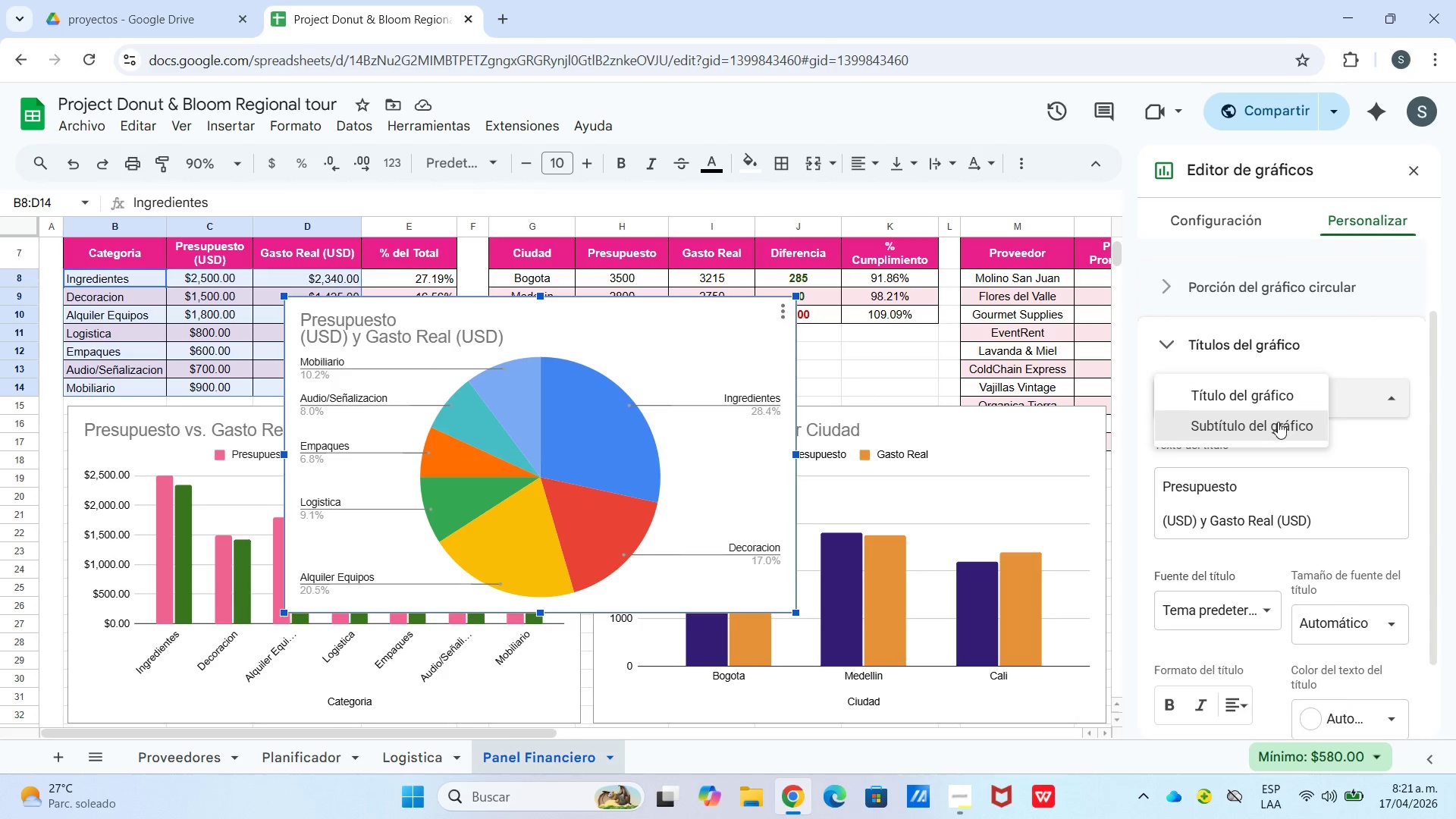 
left_click([1278, 422])
 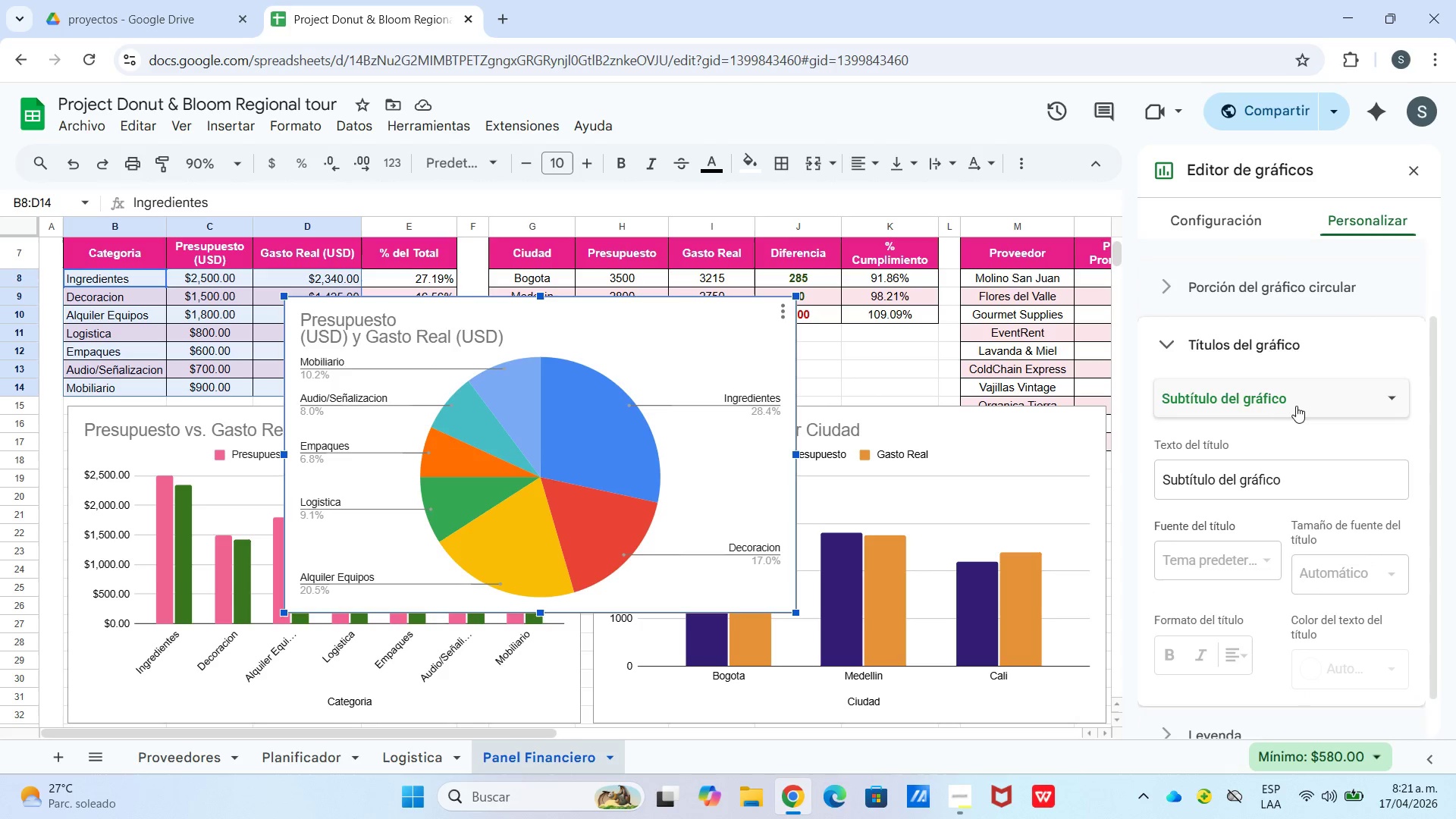 
left_click([1298, 405])
 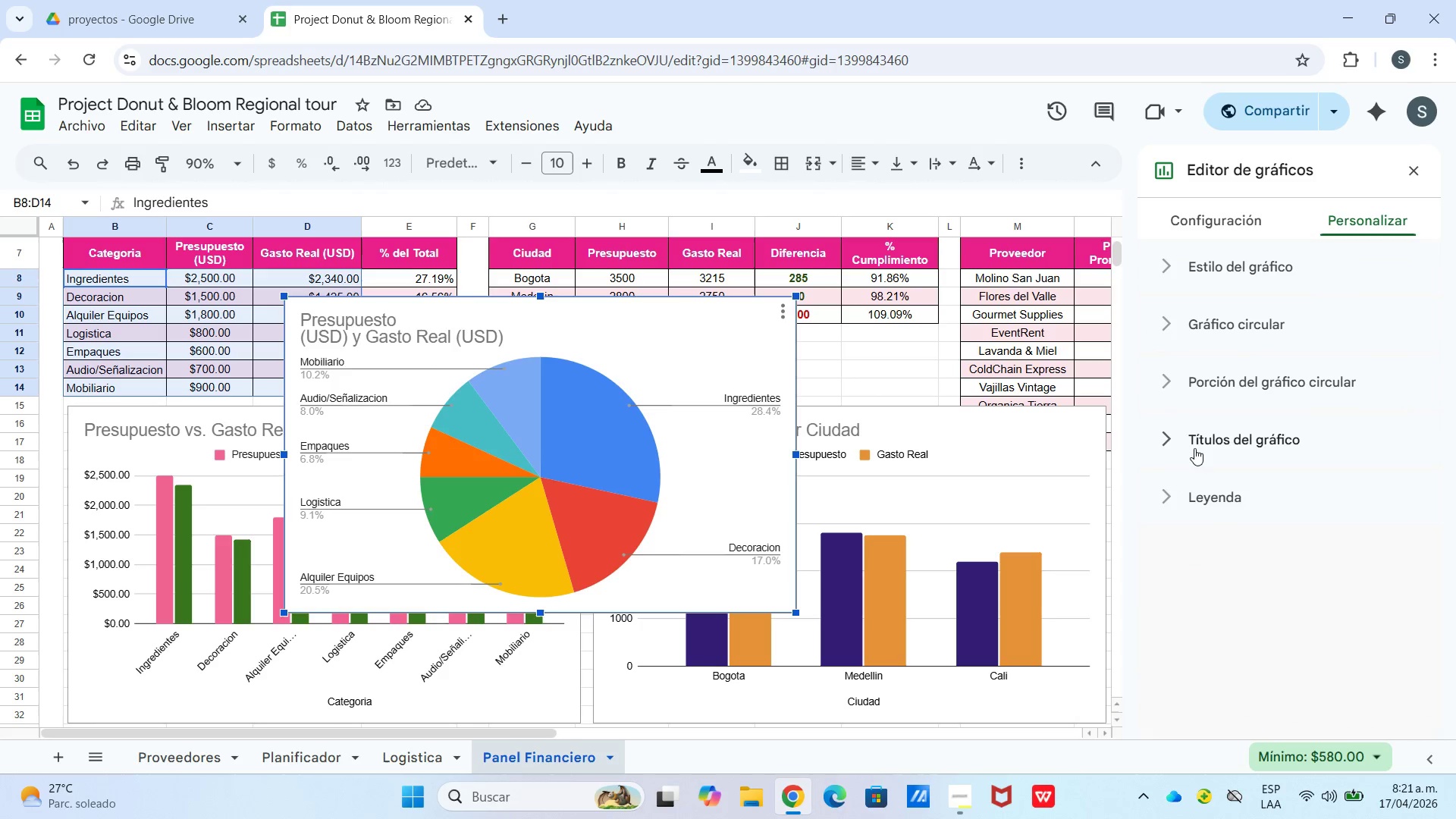 
left_click([1180, 498])
 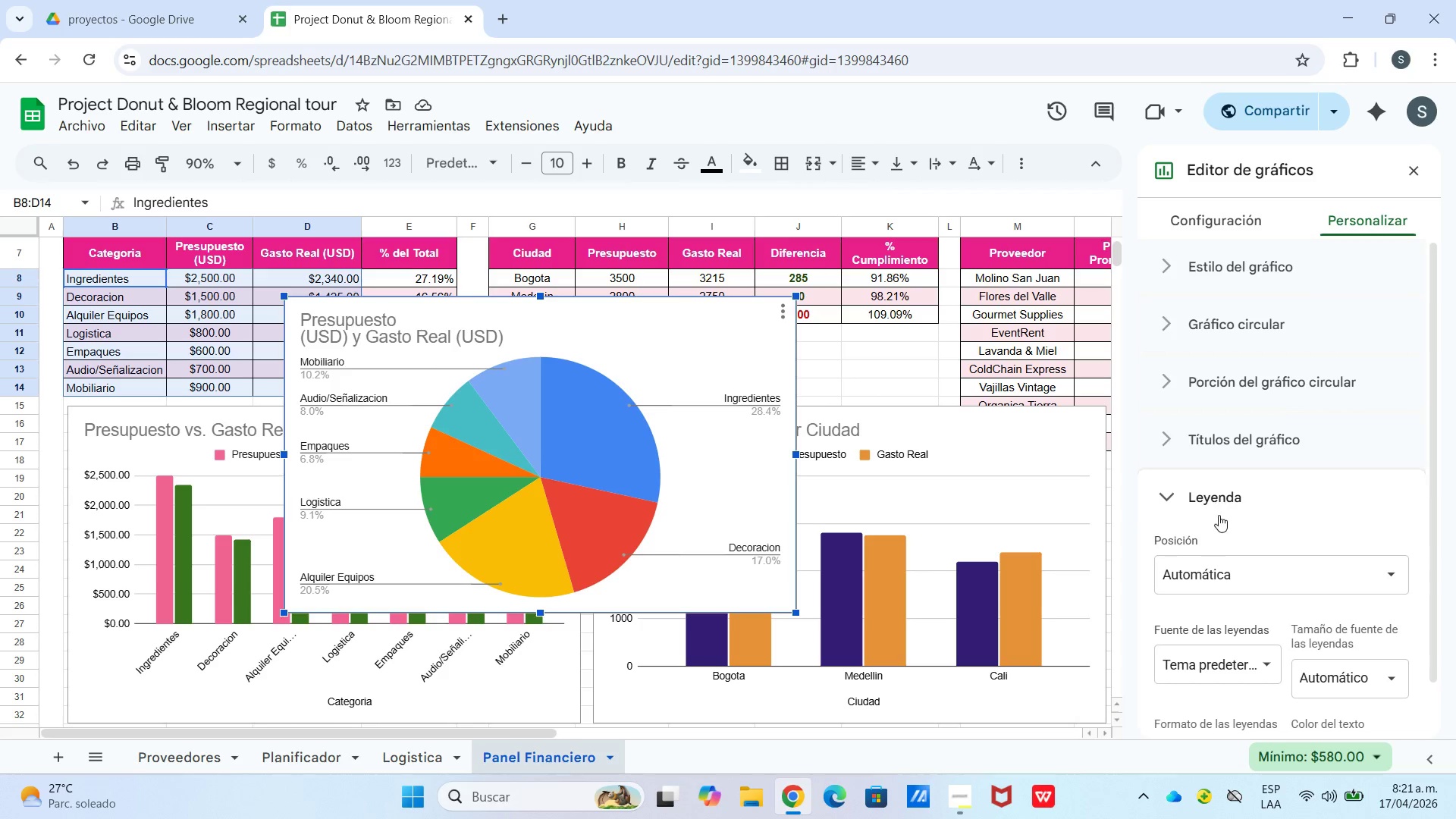 
scroll: coordinate [1220, 526], scroll_direction: down, amount: 4.0
 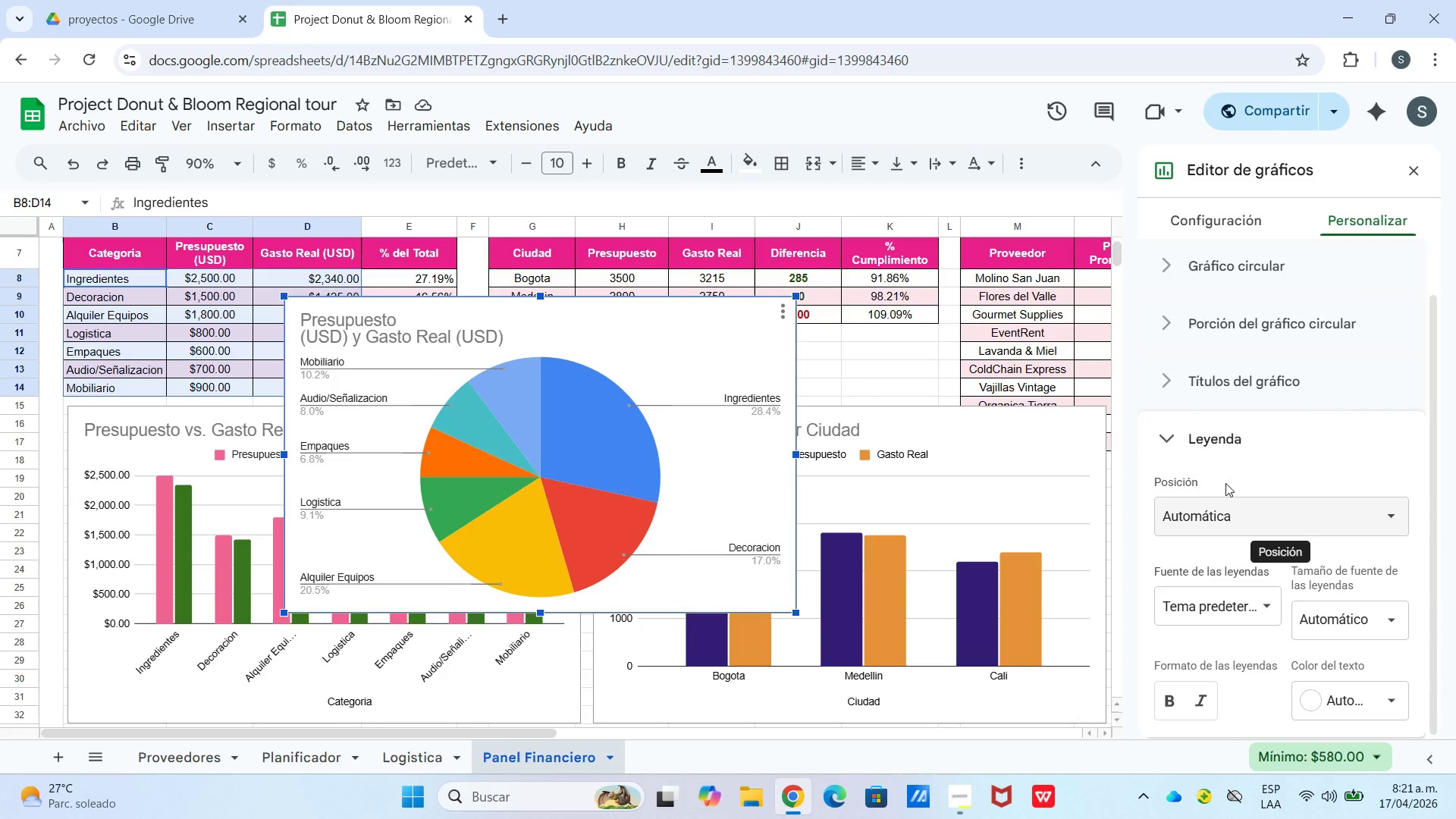 
left_click([1178, 431])
 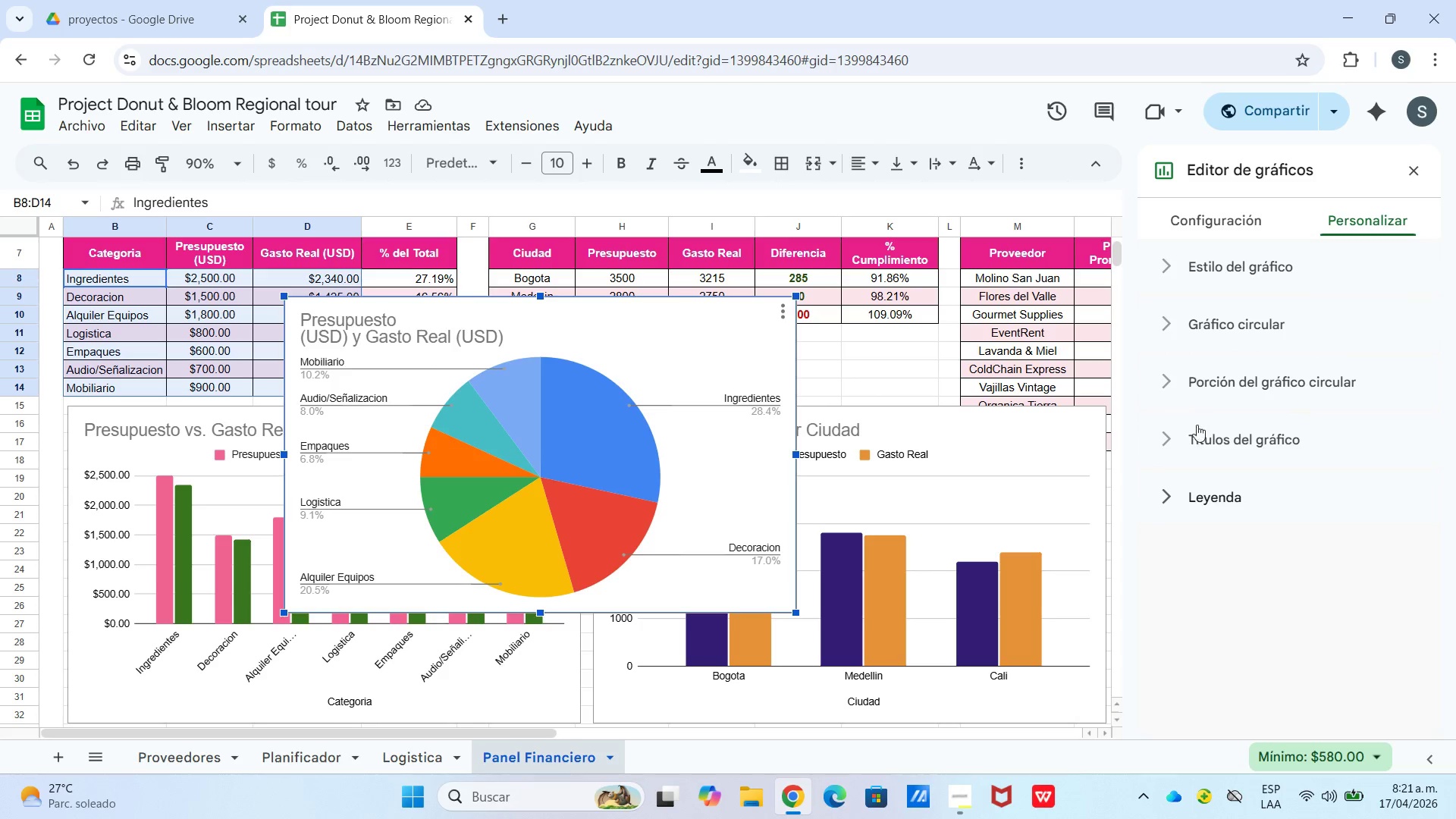 
left_click([1196, 451])
 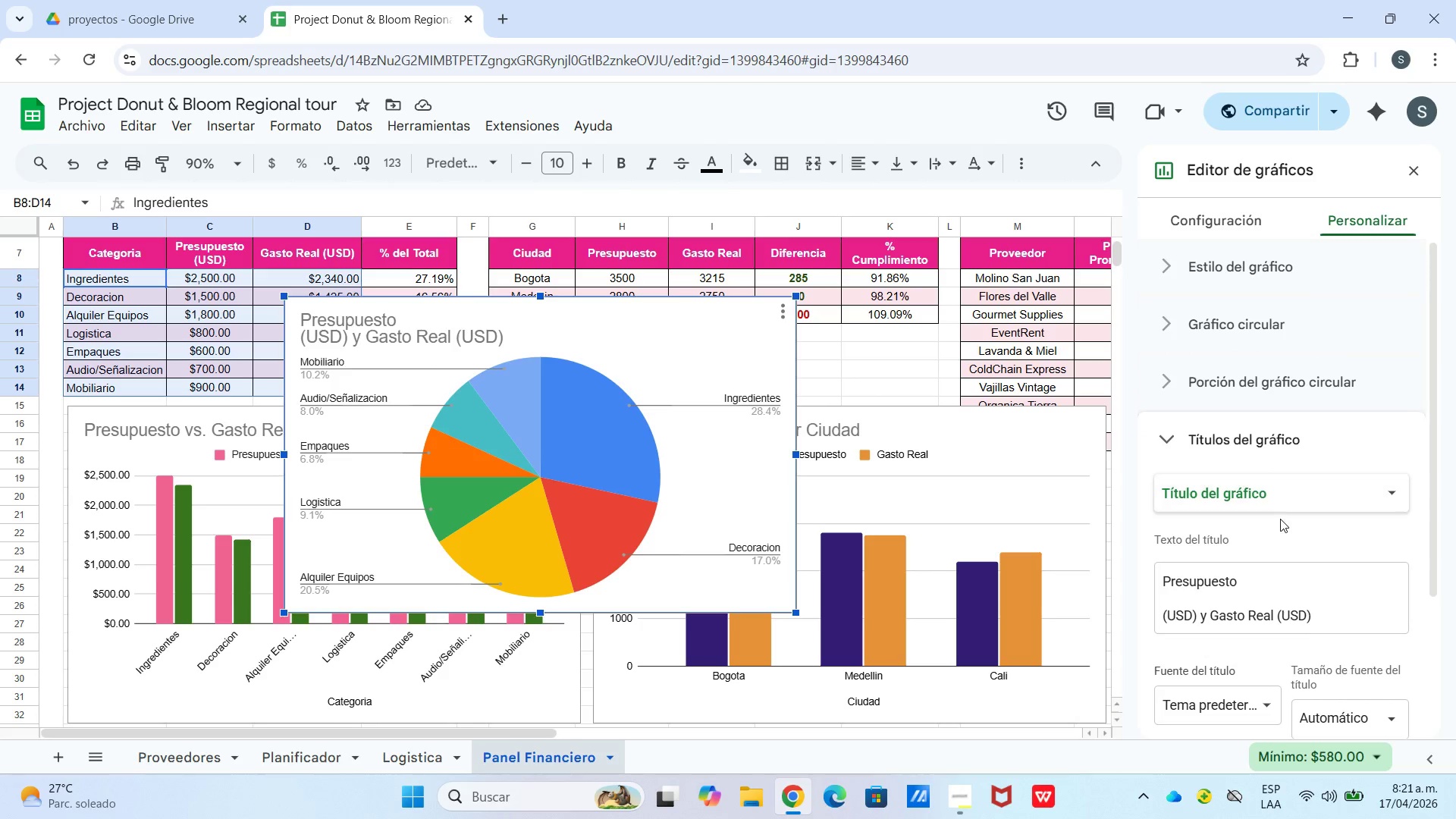 
scroll: coordinate [1246, 551], scroll_direction: down, amount: 5.0
 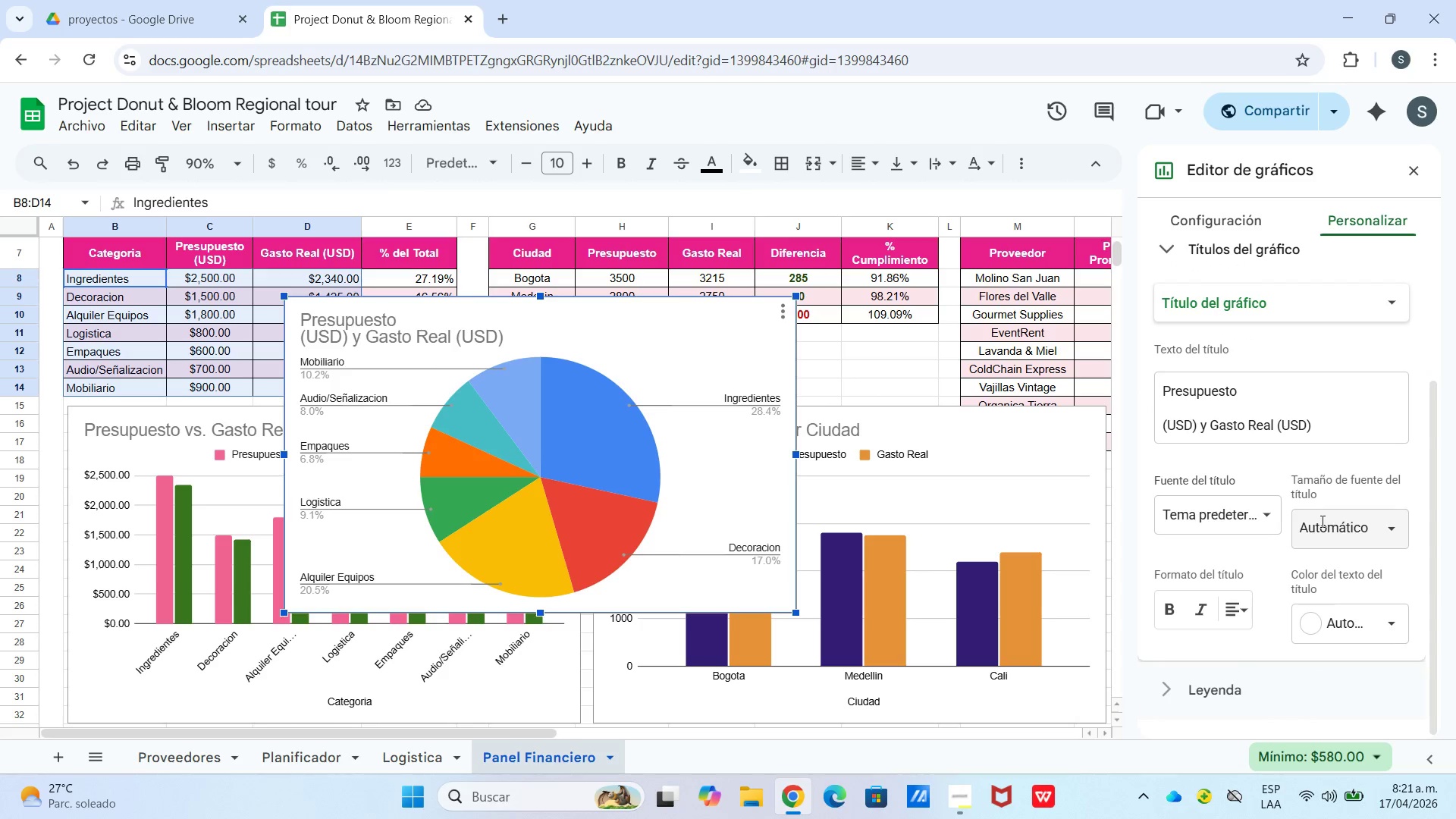 
scroll: coordinate [1245, 482], scroll_direction: up, amount: 2.0
 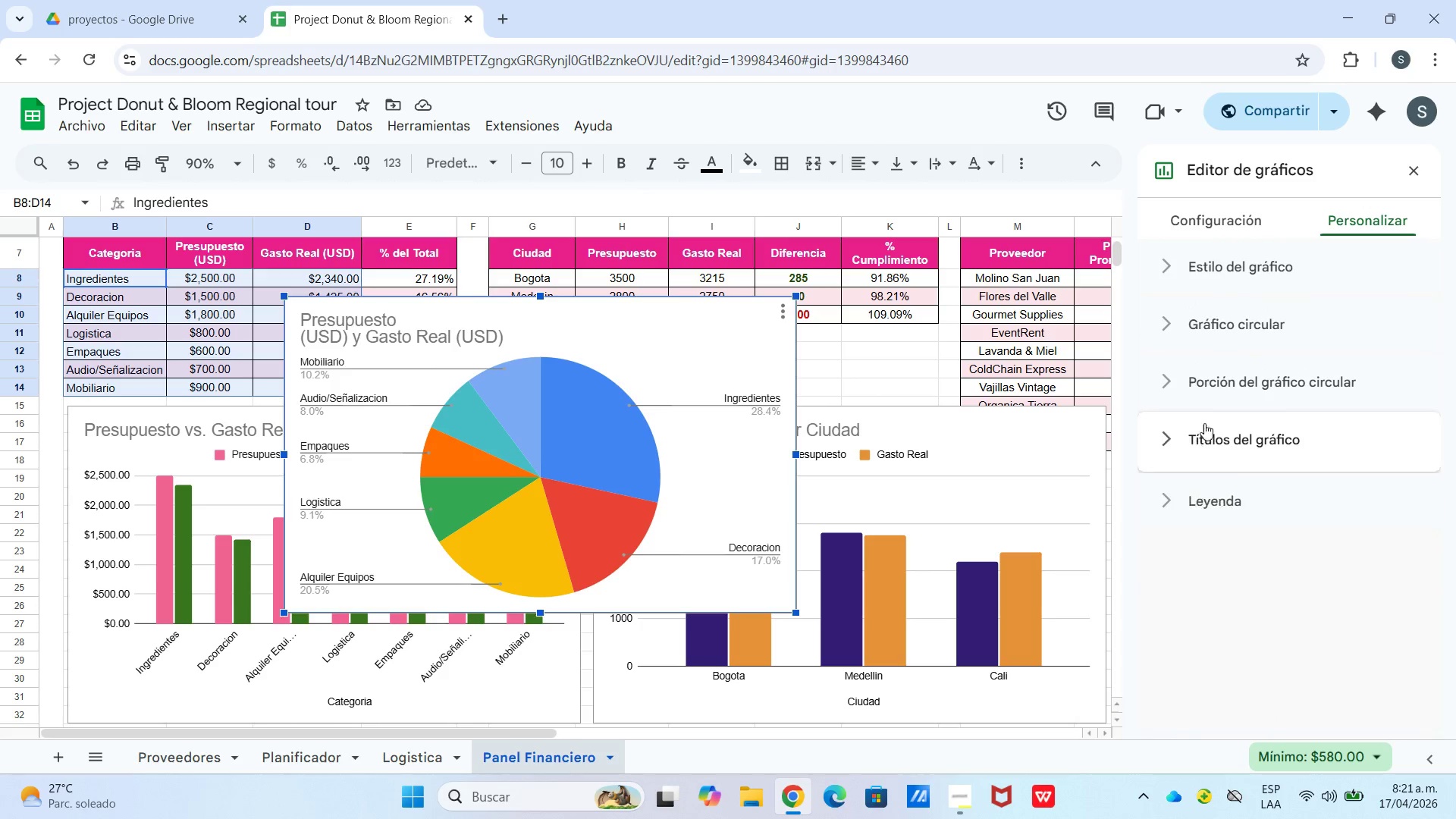 
left_click([1210, 397])
 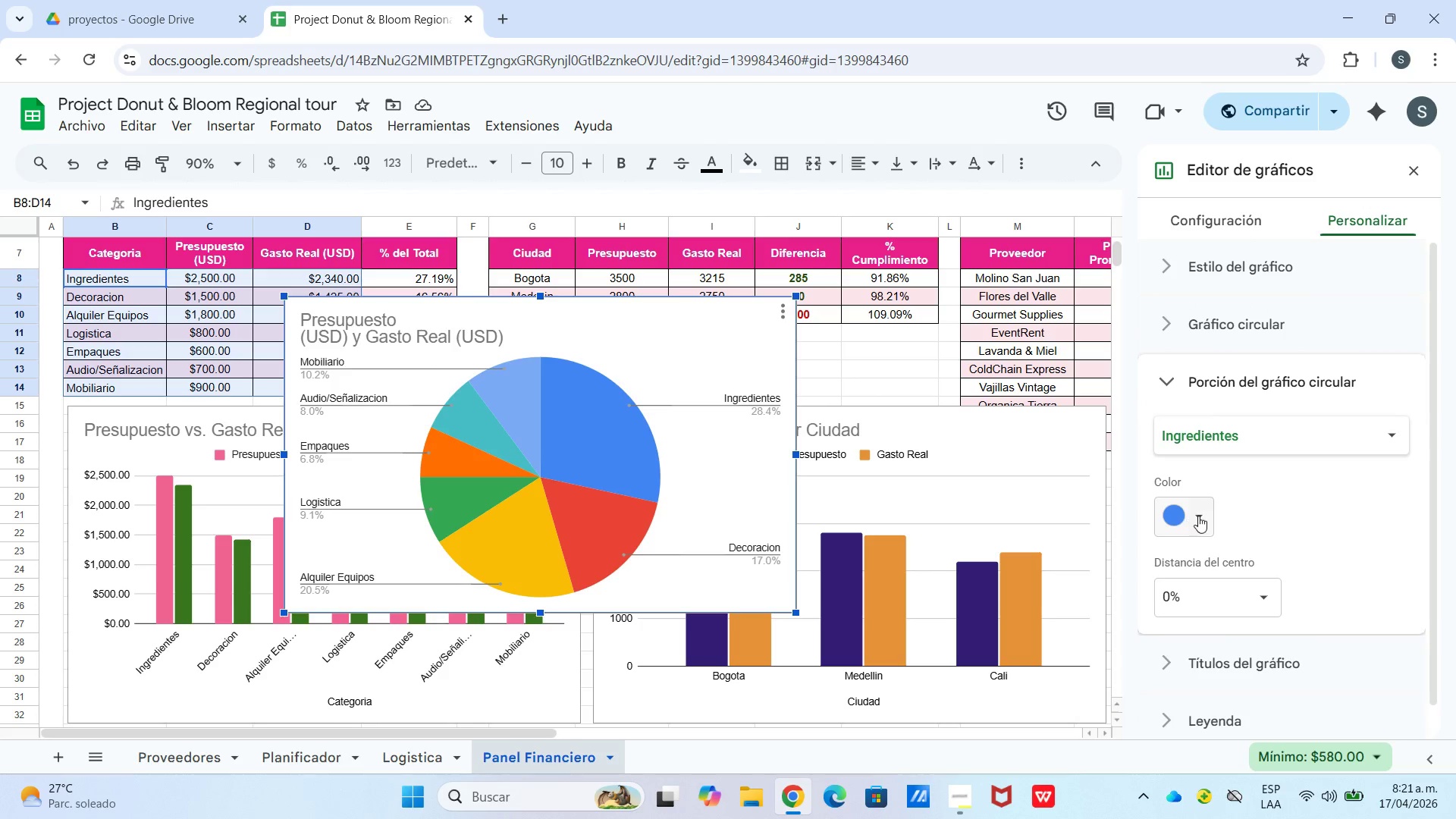 
scroll: coordinate [1222, 528], scroll_direction: down, amount: 3.0
 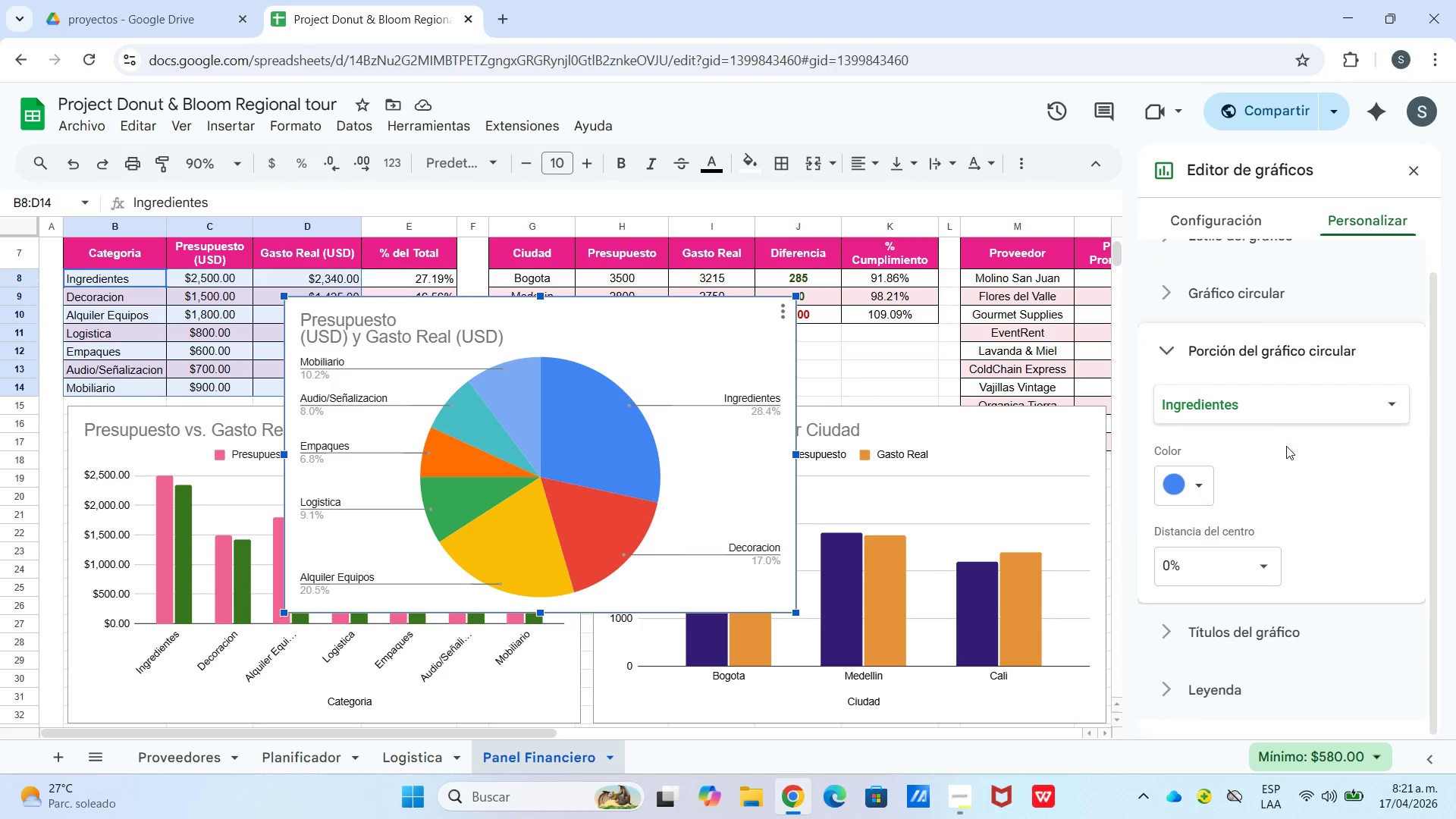 
left_click([1288, 406])
 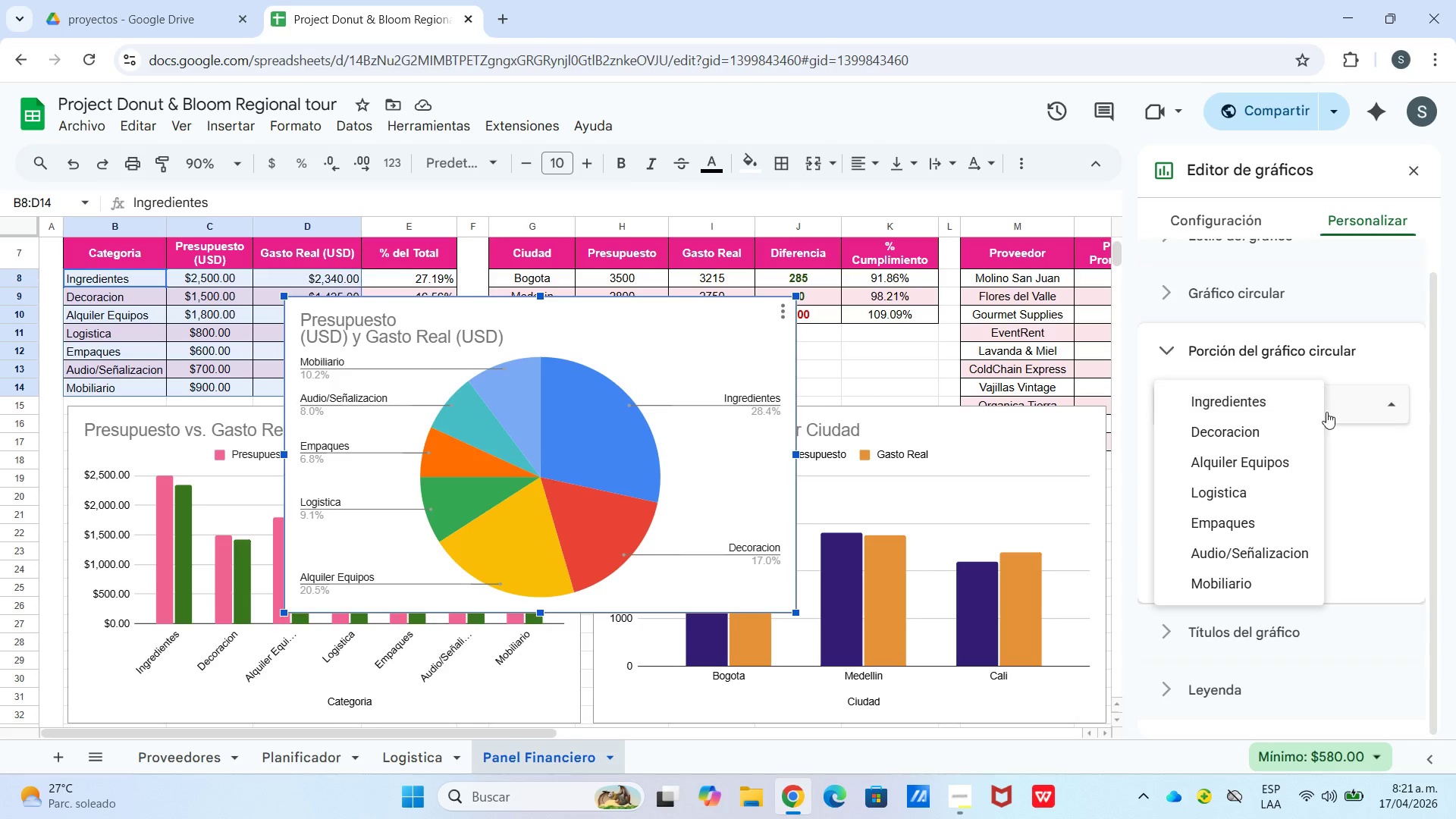 
left_click([1345, 410])
 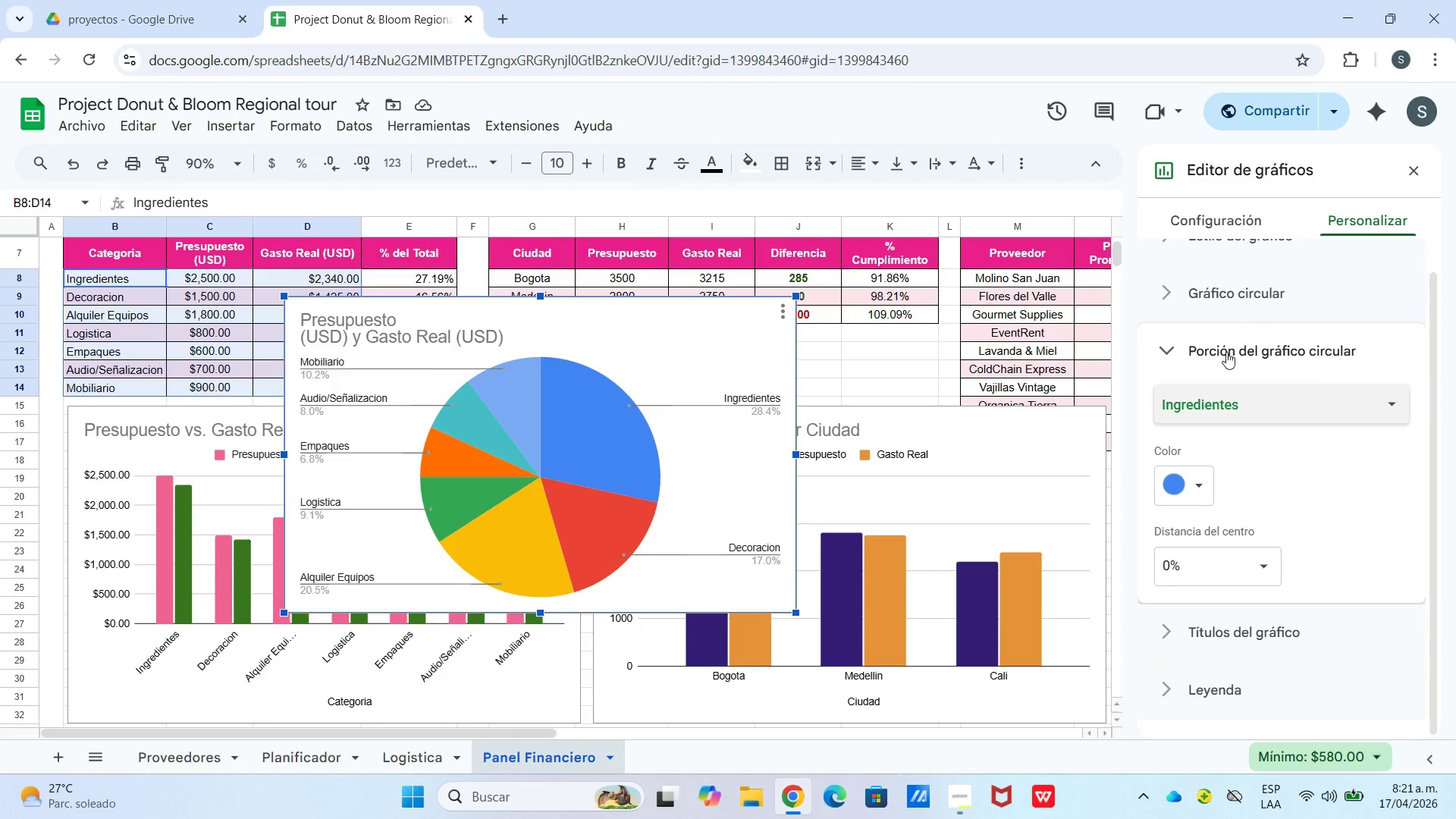 
scroll: coordinate [1260, 336], scroll_direction: up, amount: 1.0
 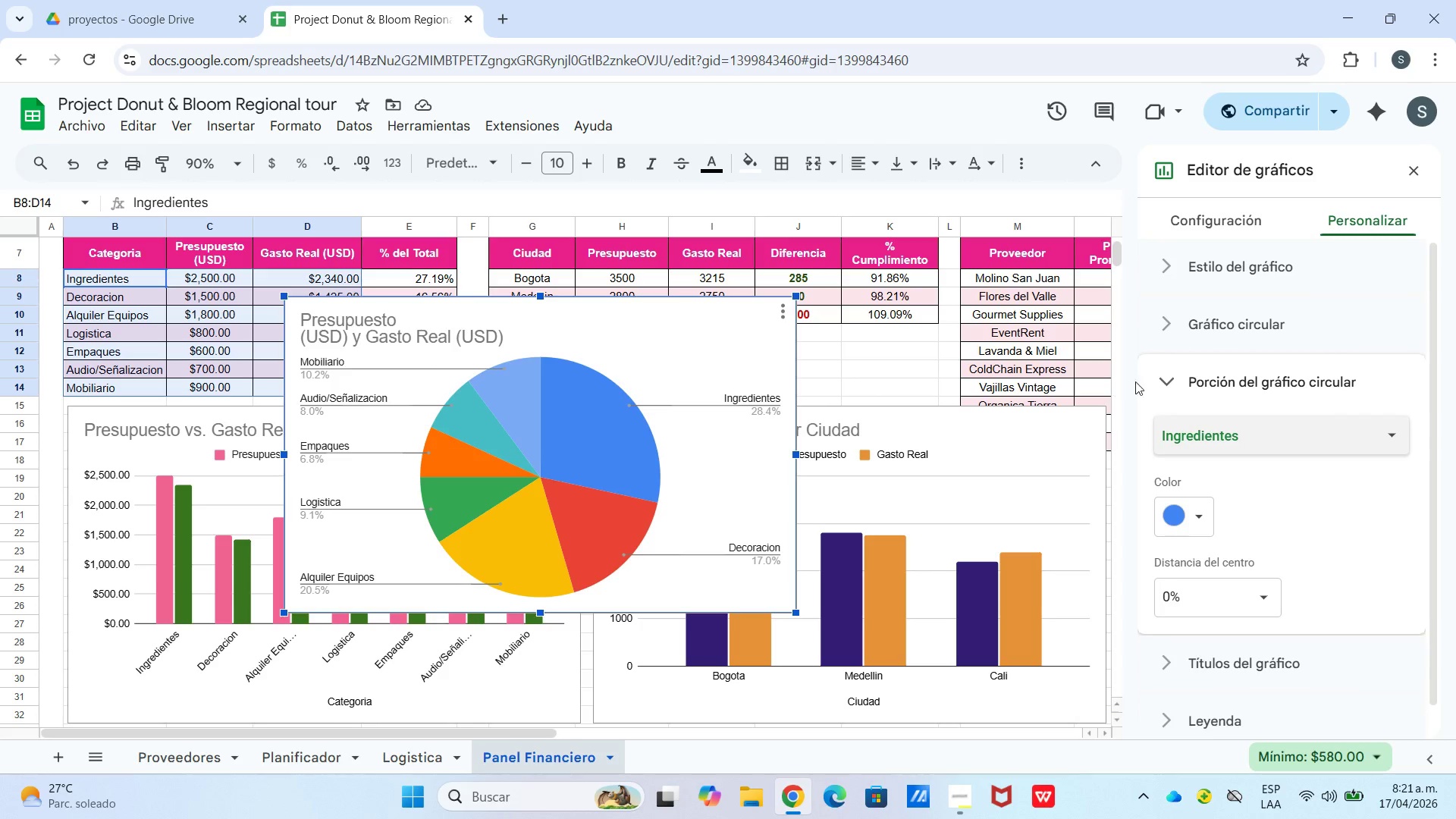 
left_click([1235, 318])
 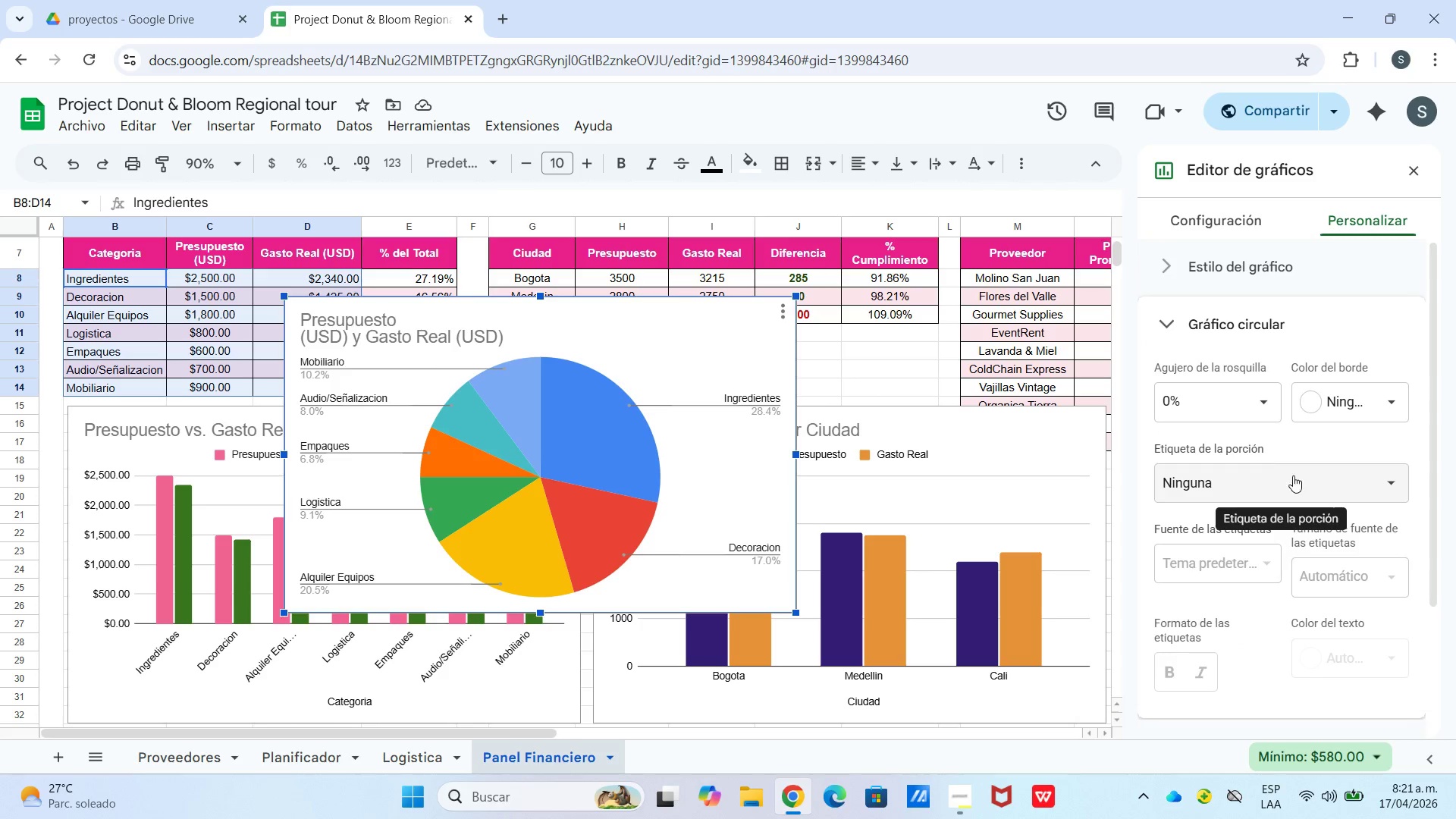 
scroll: coordinate [1269, 472], scroll_direction: up, amount: 3.0
 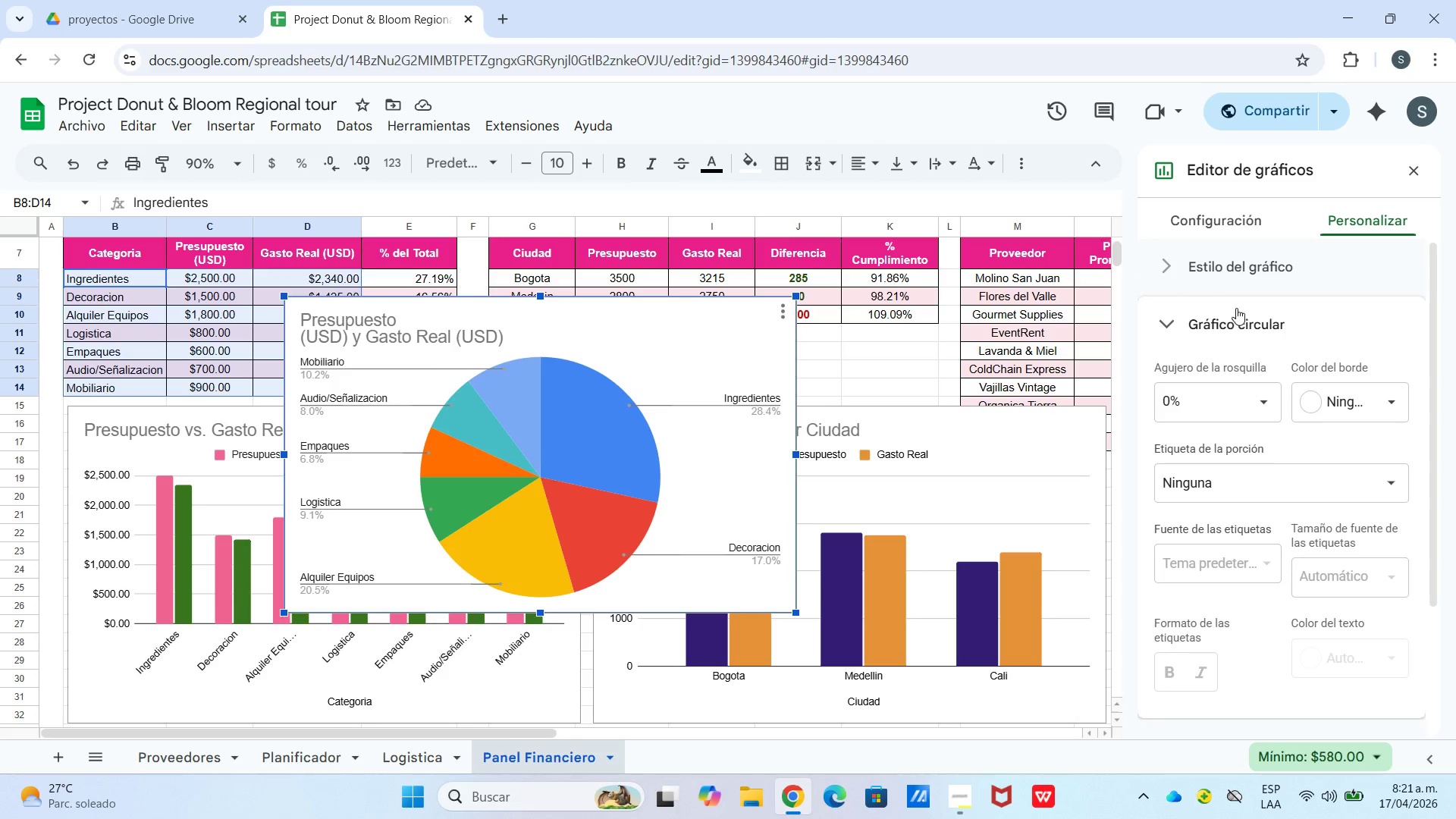 
left_click([1230, 280])
 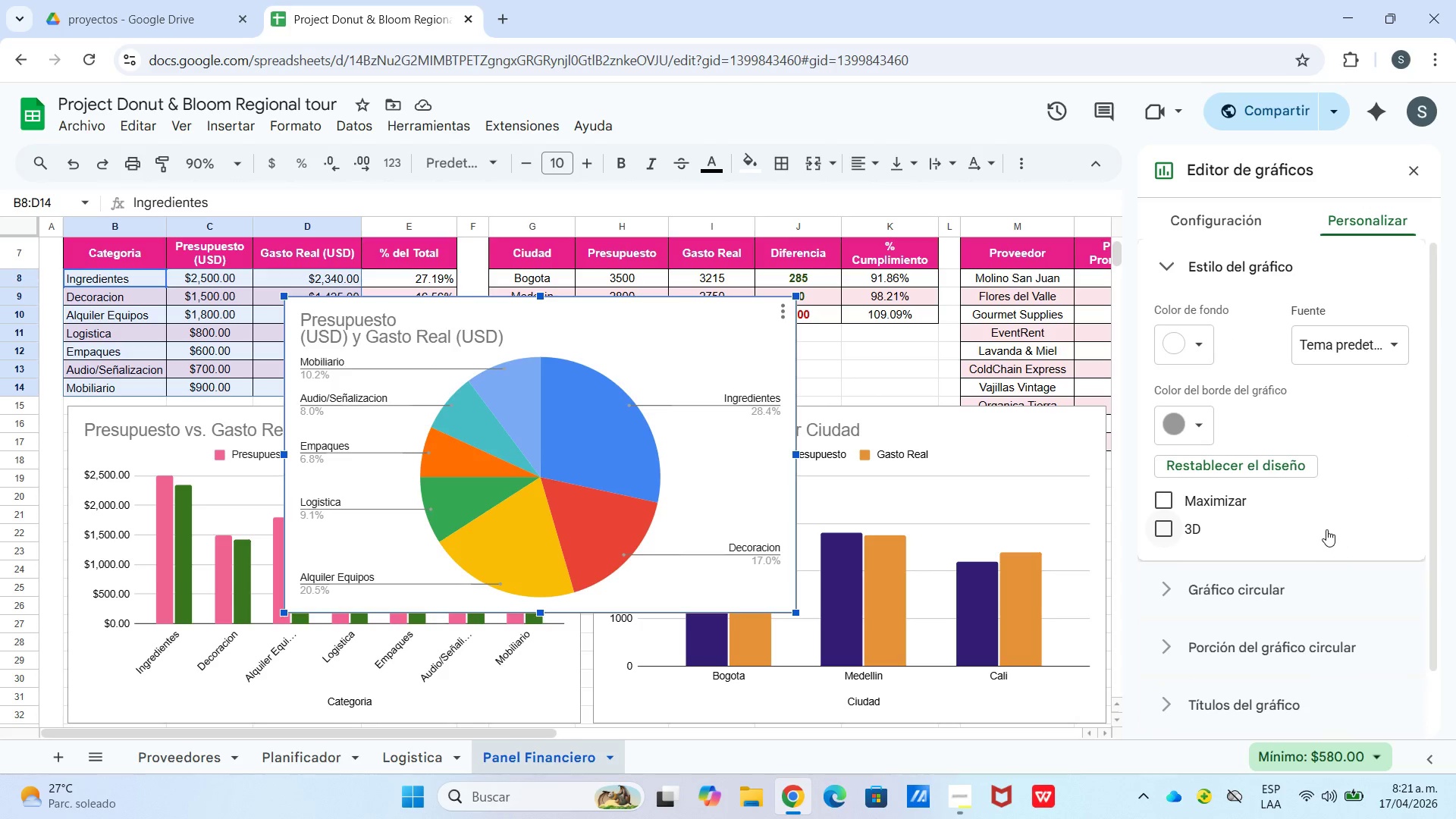 
left_click([1169, 504])
 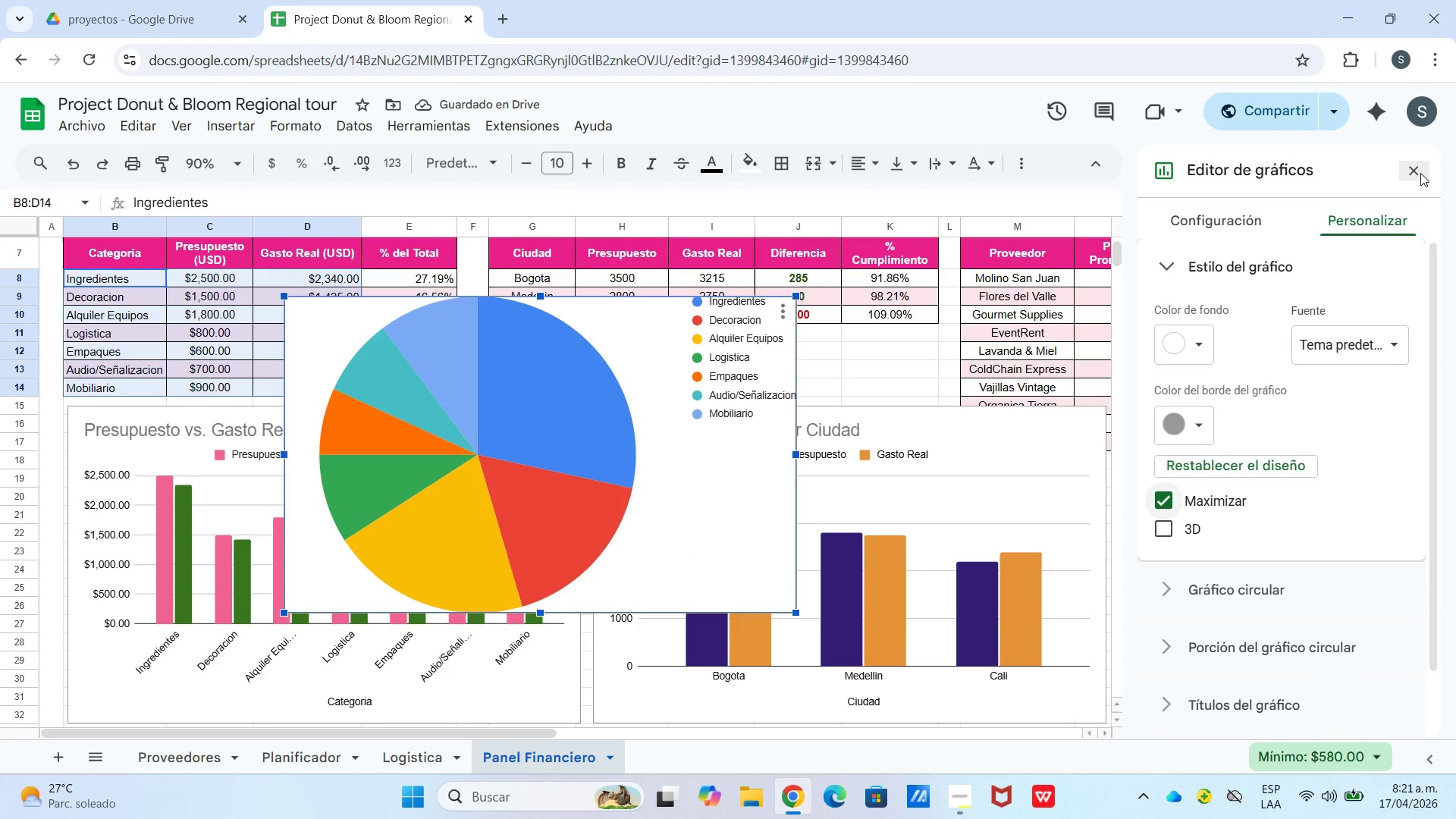 
left_click([675, 516])
 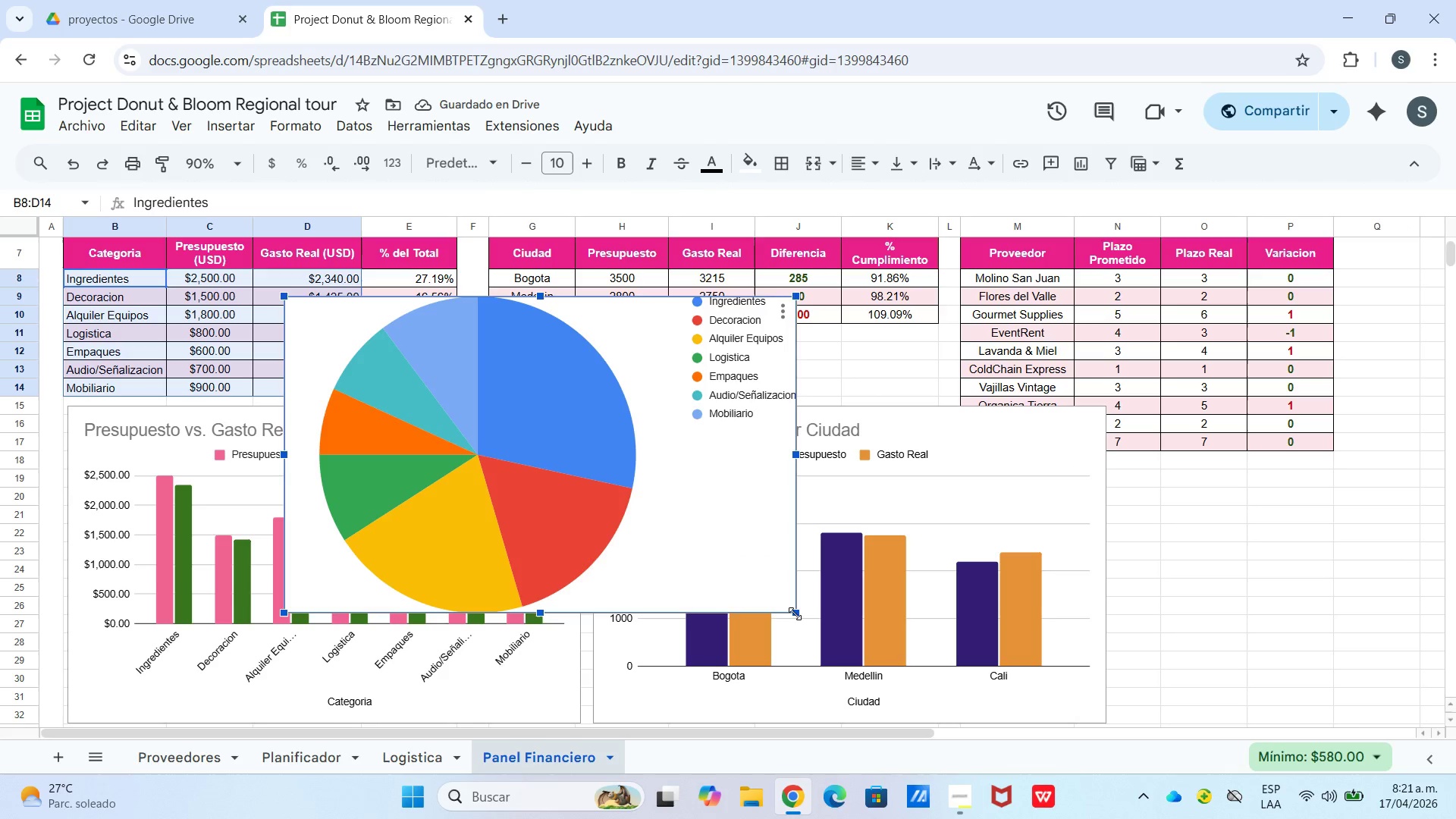 
left_click_drag(start_coordinate=[792, 613], to_coordinate=[584, 416])
 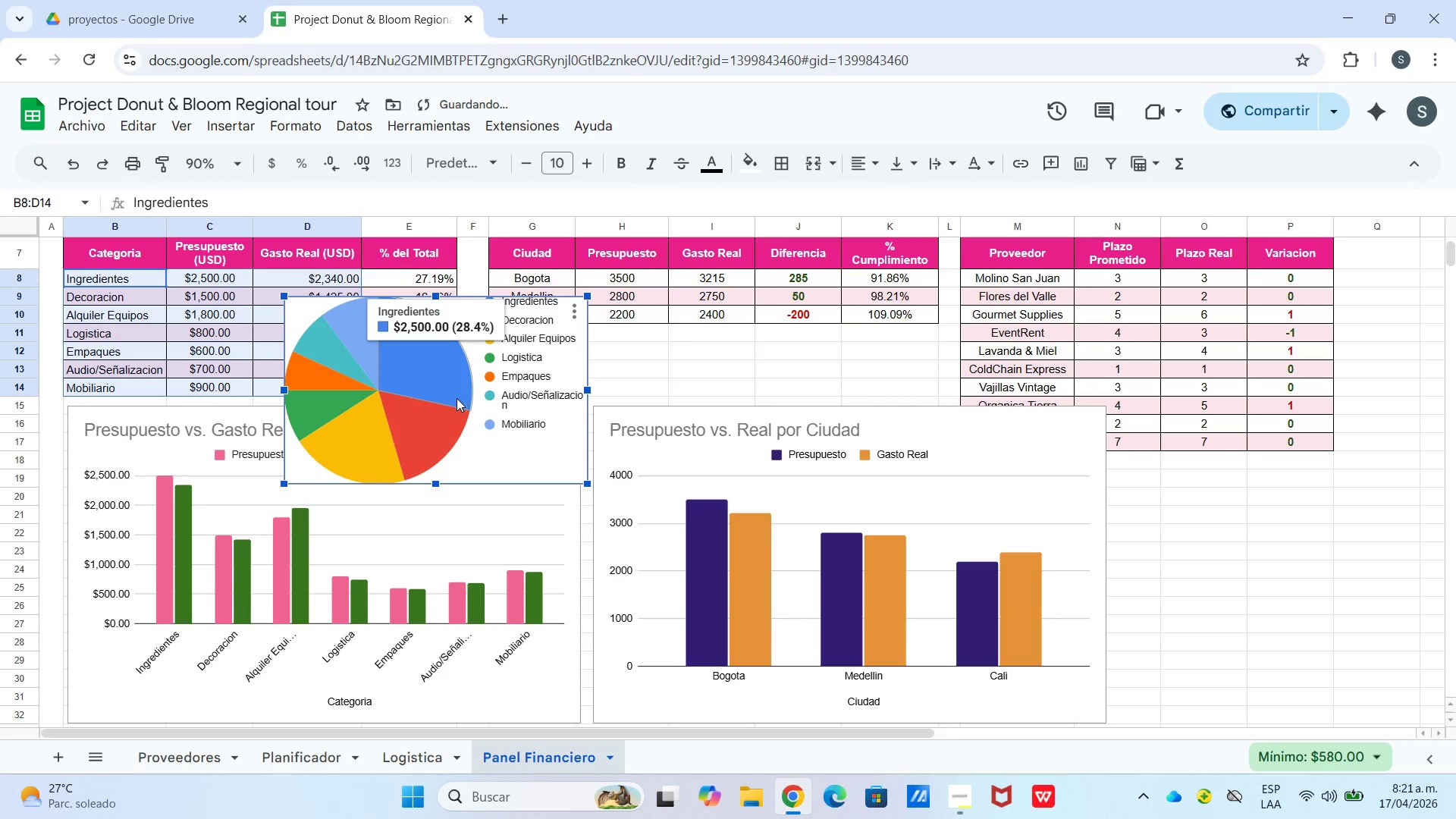 
left_click_drag(start_coordinate=[456, 398], to_coordinate=[667, 429])
 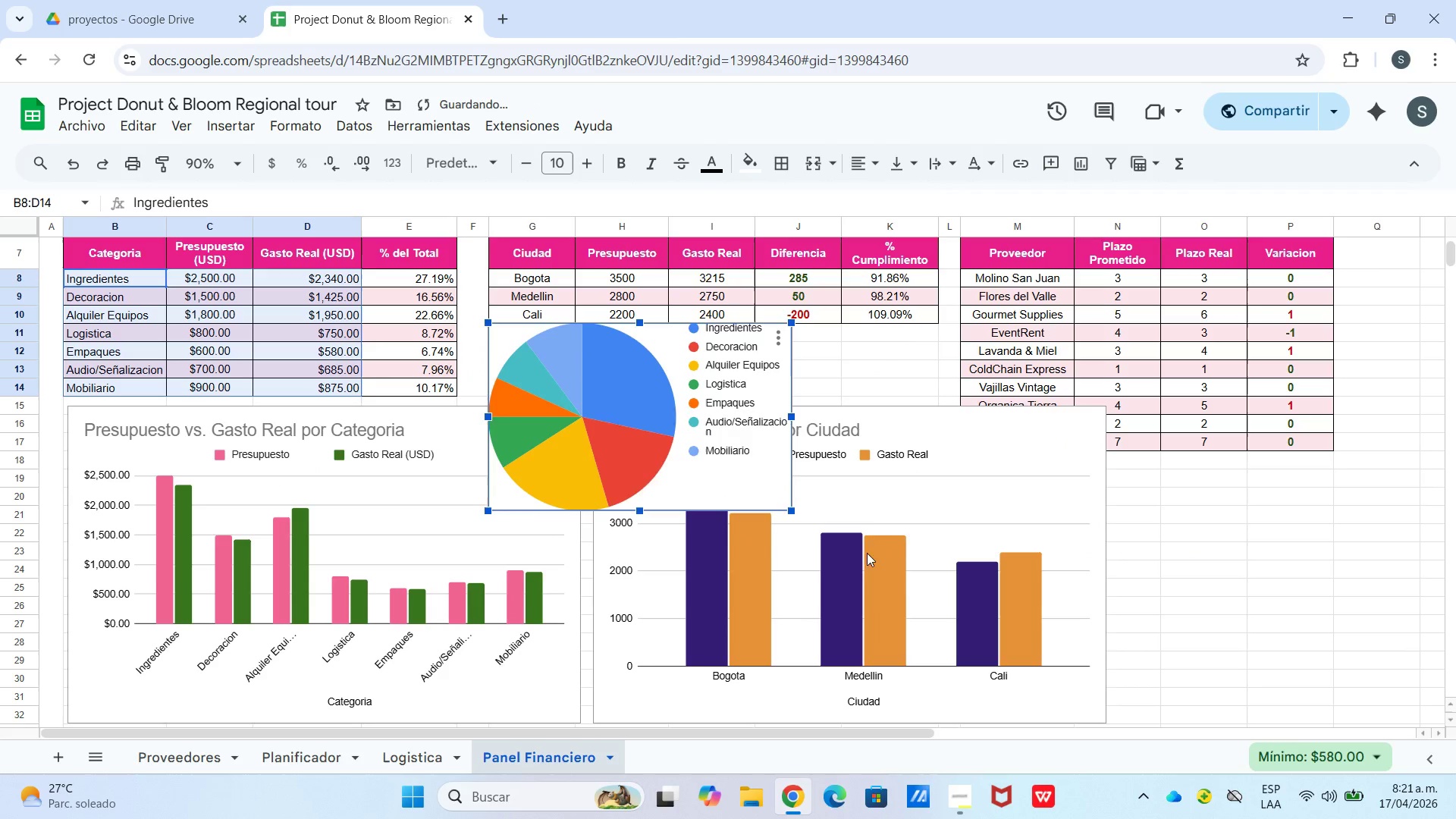 
left_click([868, 554])
 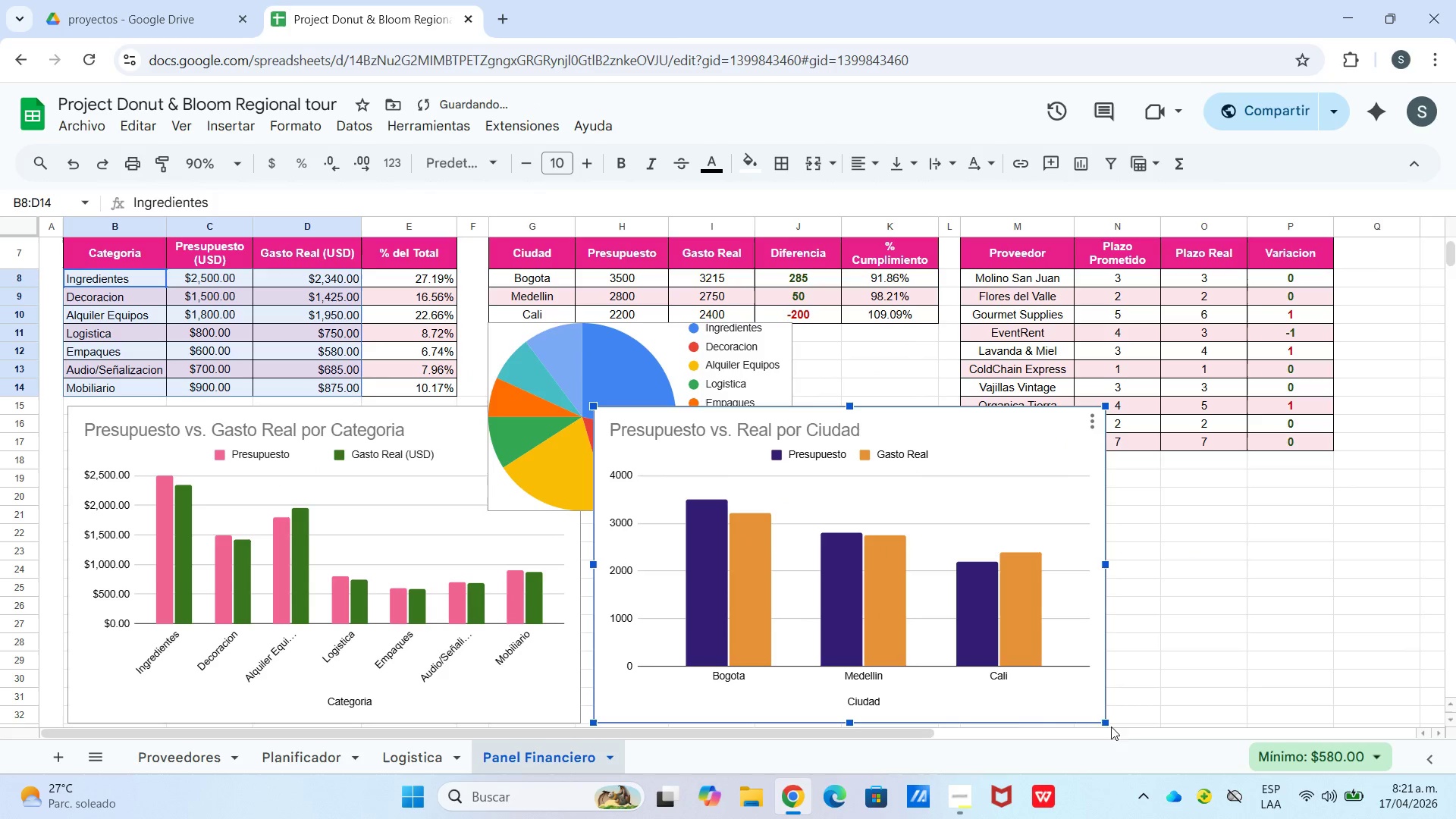 
left_click_drag(start_coordinate=[1103, 724], to_coordinate=[1009, 656])
 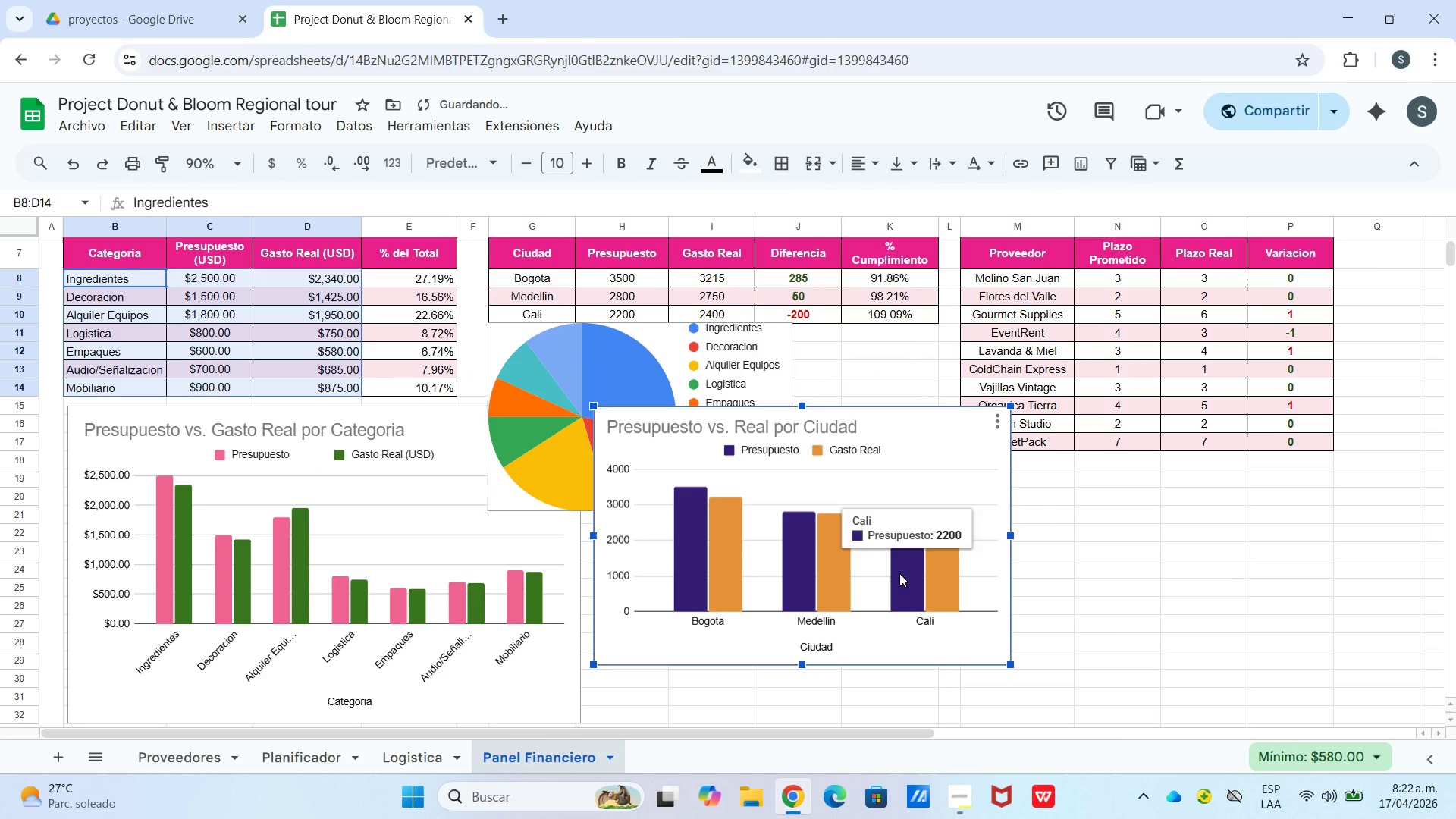 
left_click_drag(start_coordinate=[897, 570], to_coordinate=[1232, 647])
 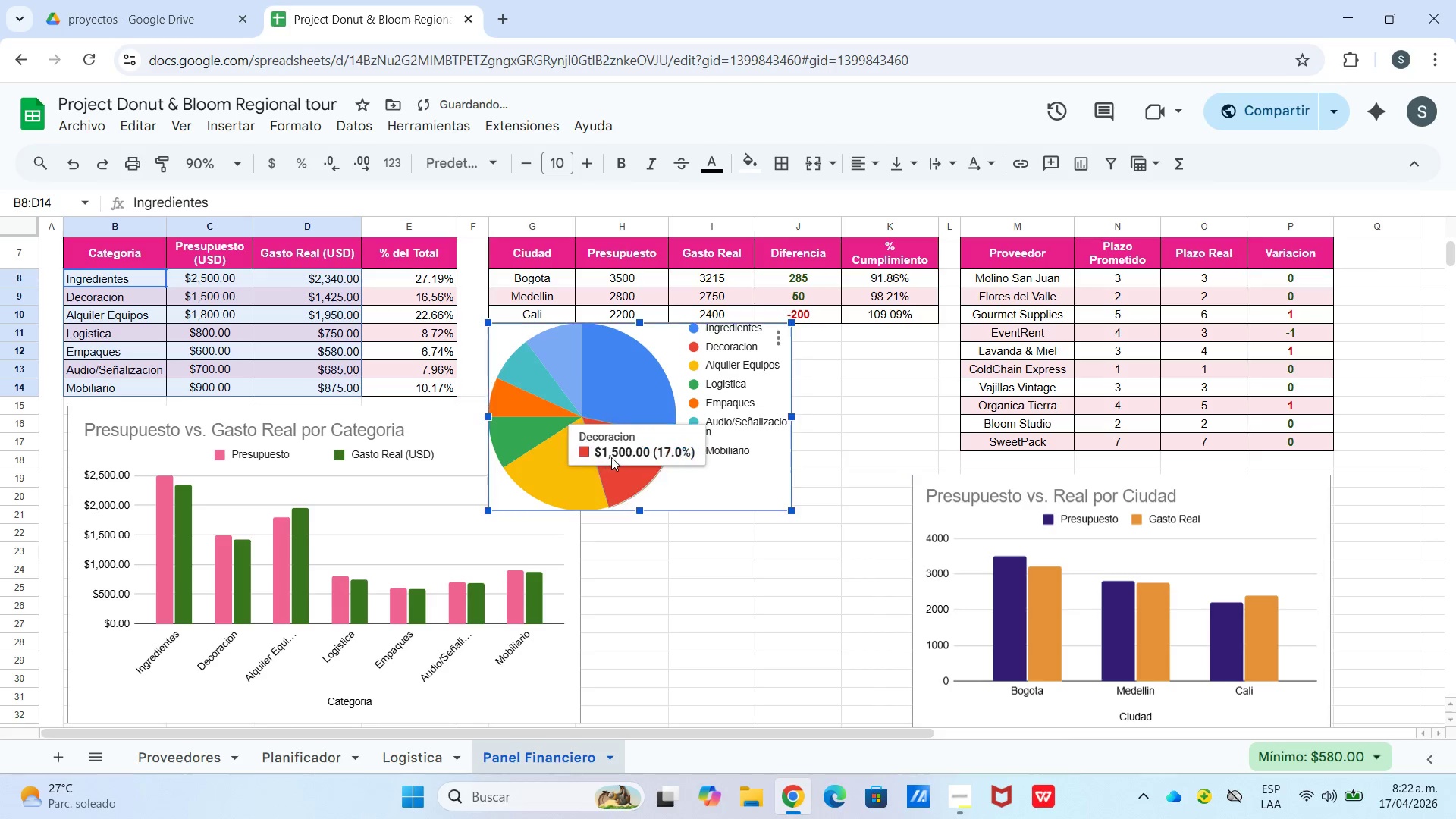 
left_click_drag(start_coordinate=[613, 458], to_coordinate=[744, 609])
 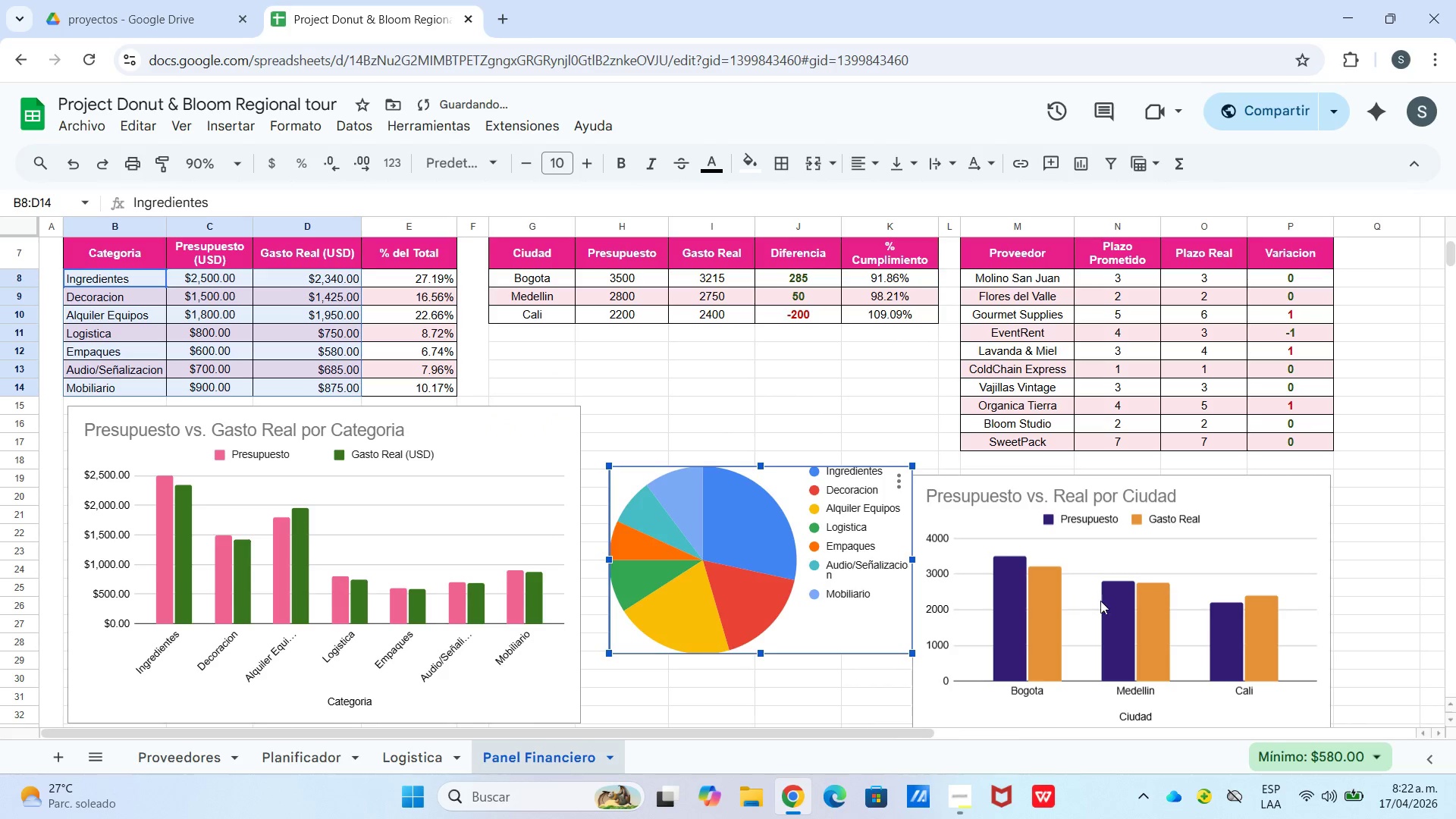 
left_click_drag(start_coordinate=[1103, 603], to_coordinate=[977, 629])
 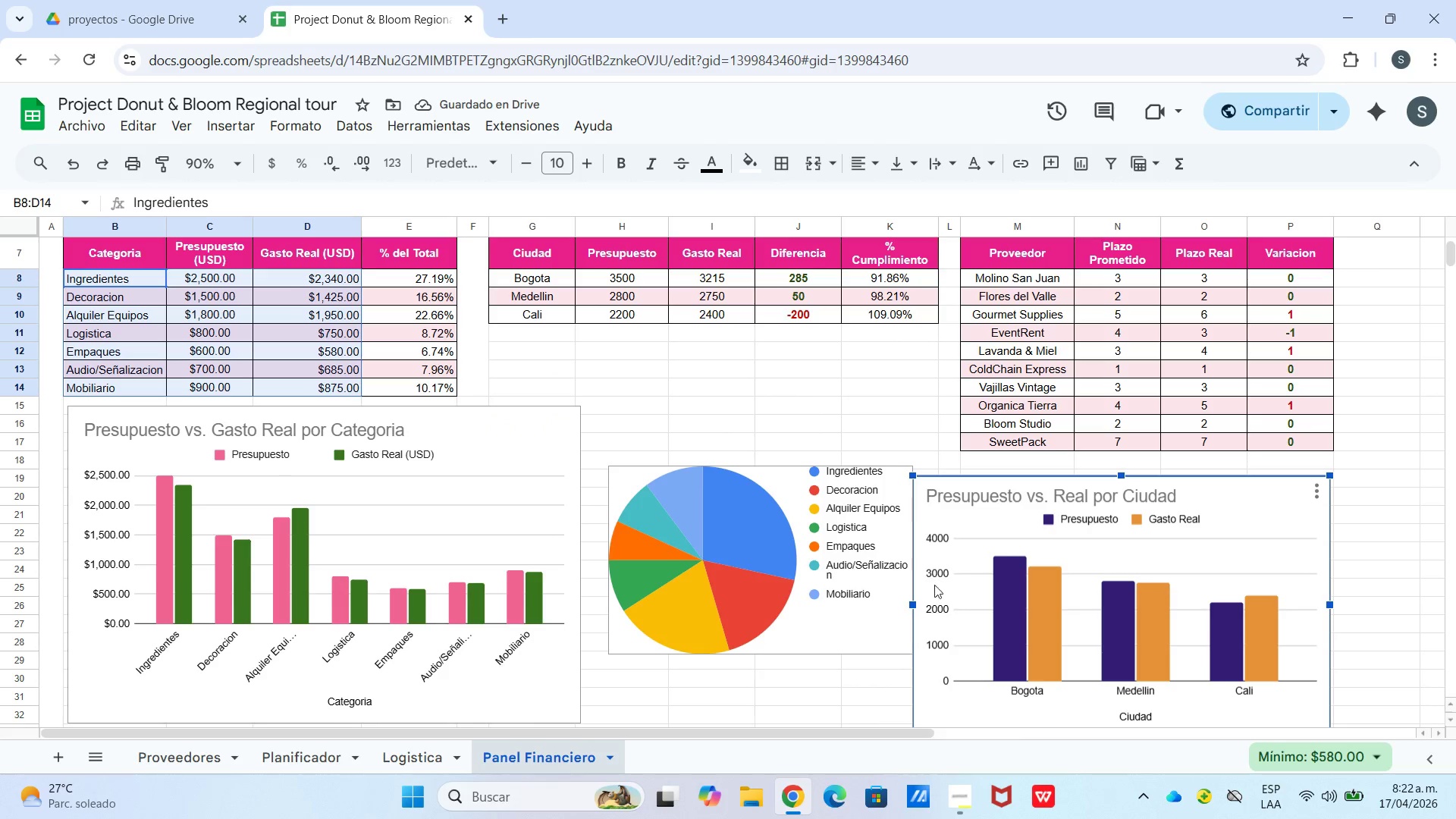 
scroll: coordinate [535, 532], scroll_direction: down, amount: 3.0
 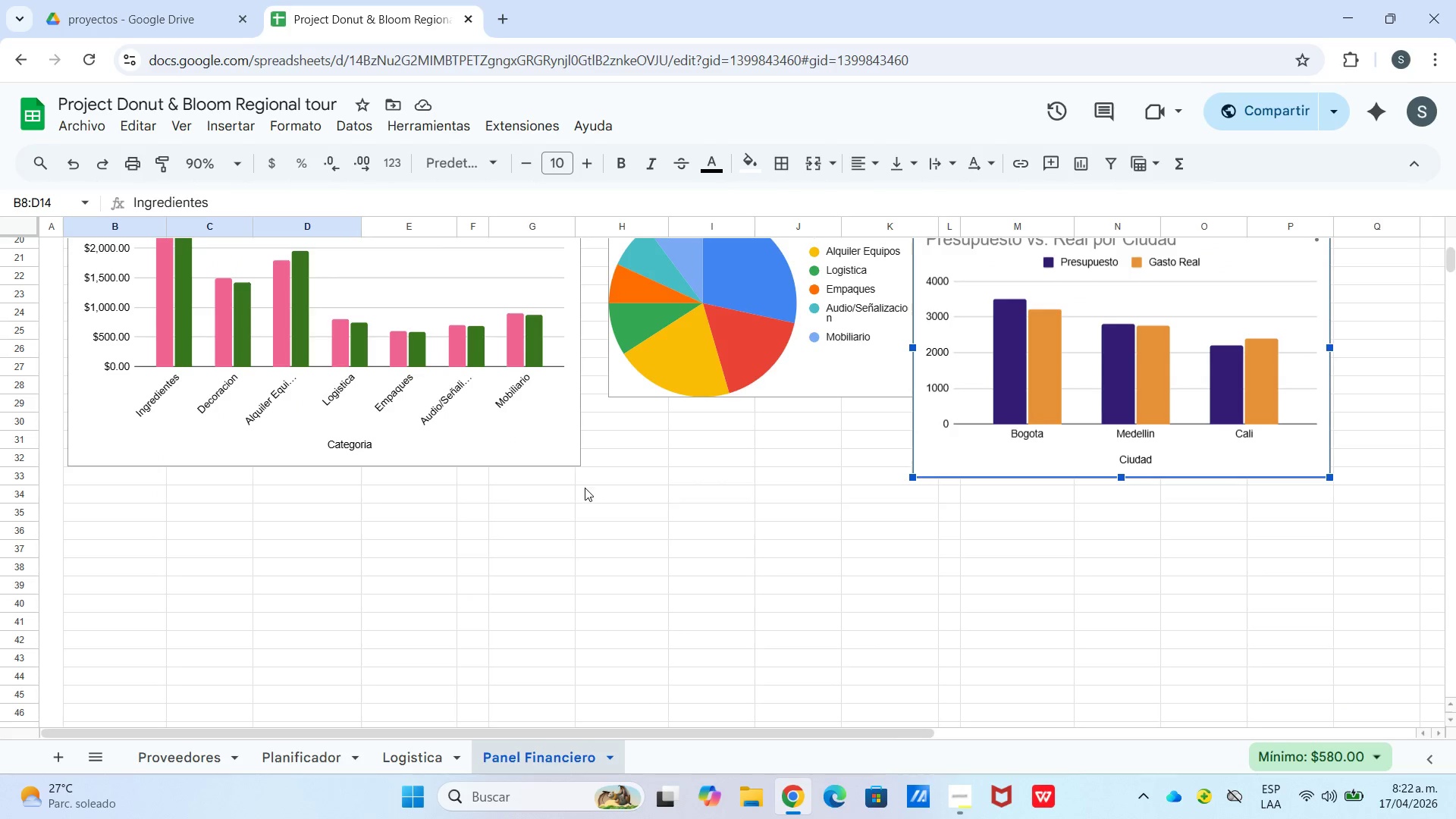 
left_click([414, 403])
 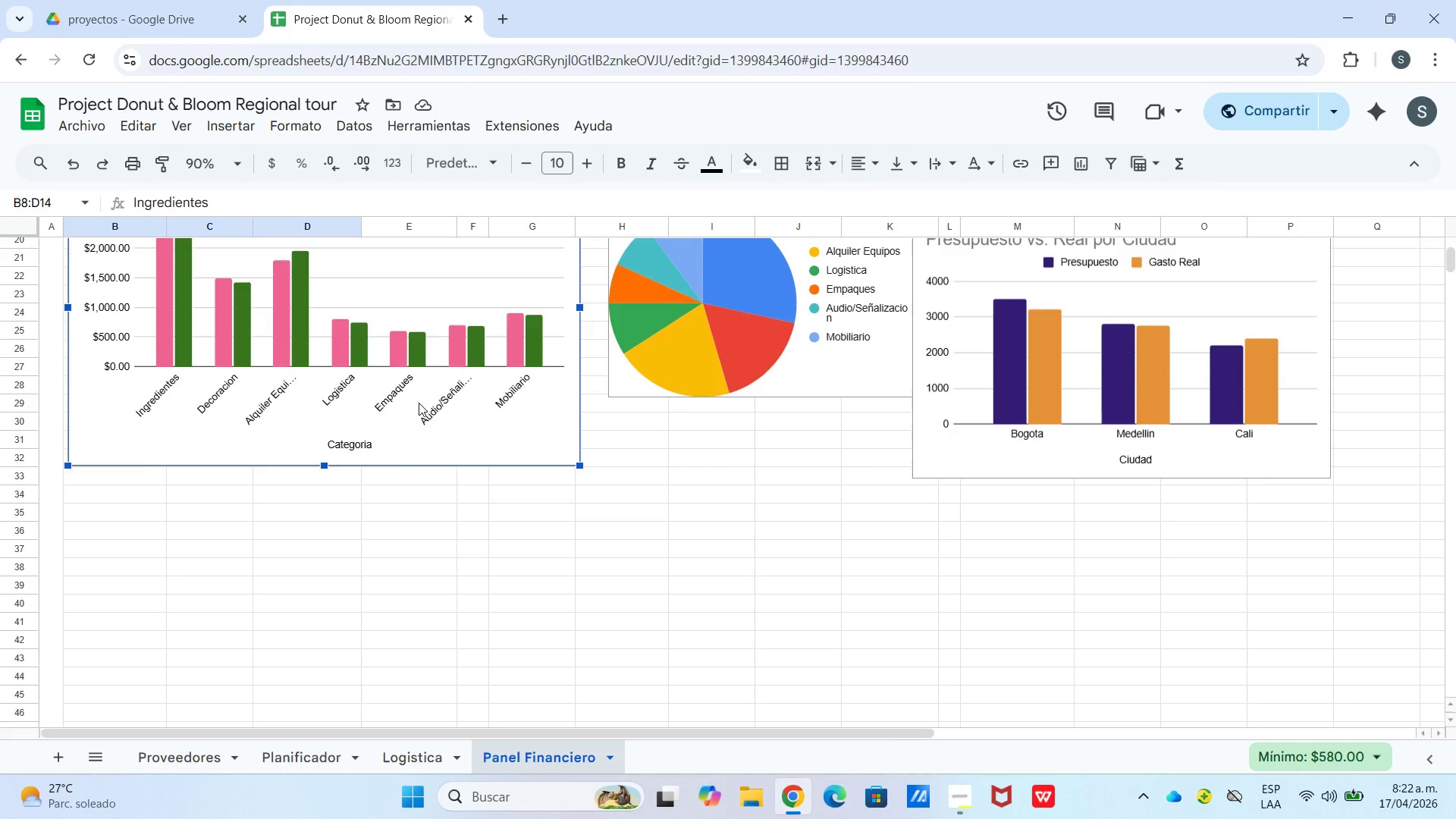 
left_click_drag(start_coordinate=[414, 403], to_coordinate=[1099, 108])
 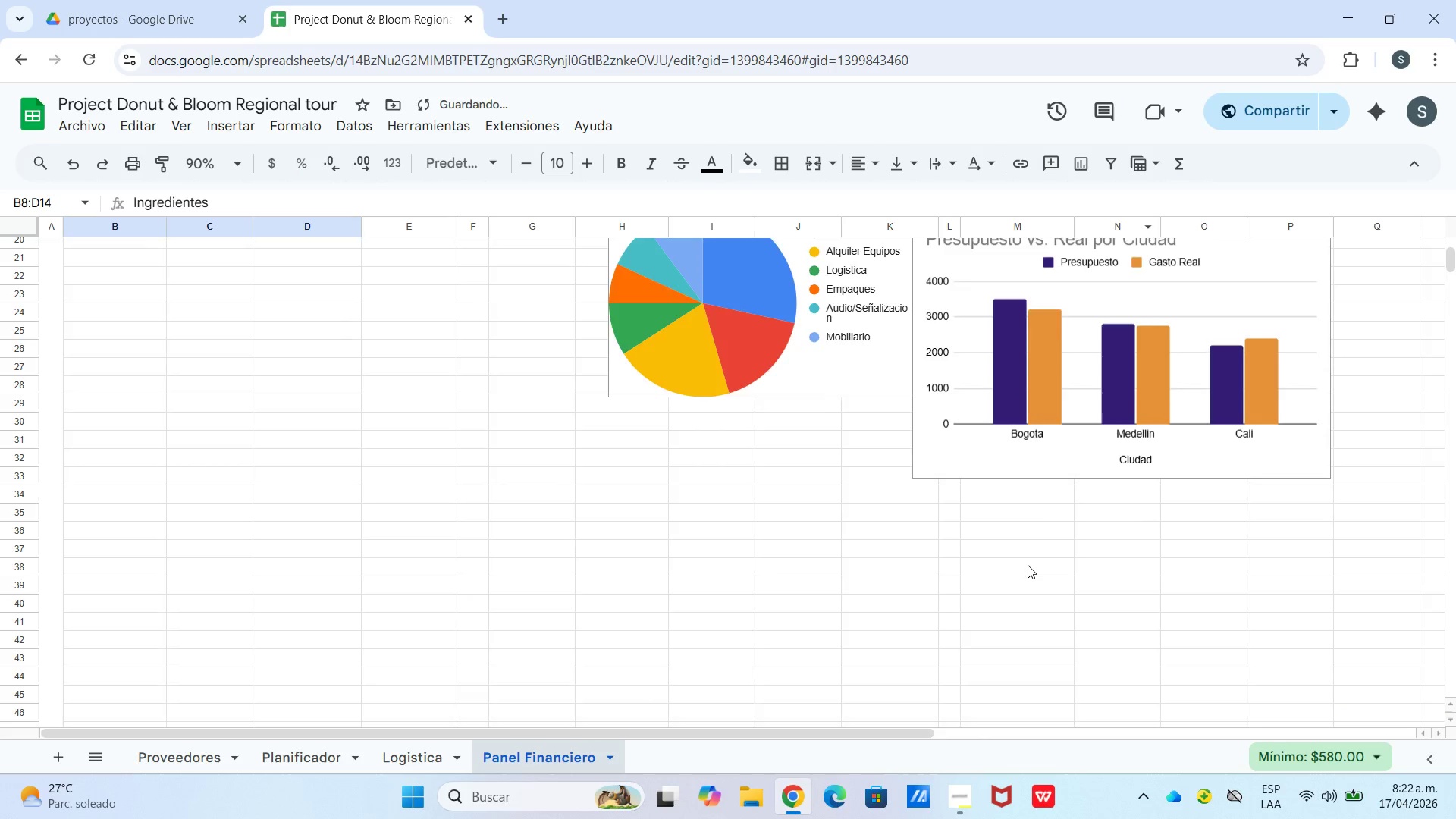 
scroll: coordinate [1011, 561], scroll_direction: up, amount: 3.0
 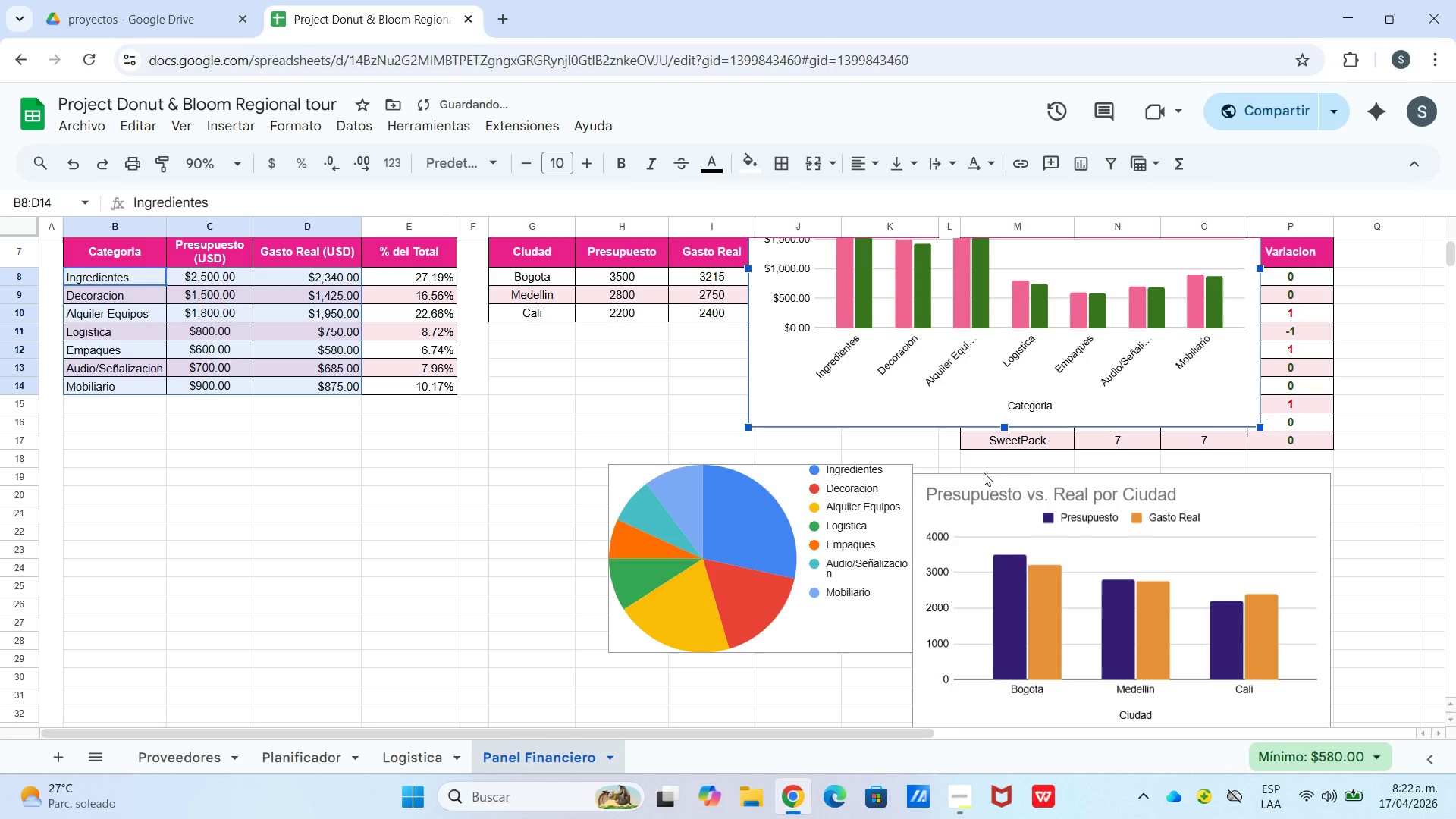 
left_click([1025, 585])
 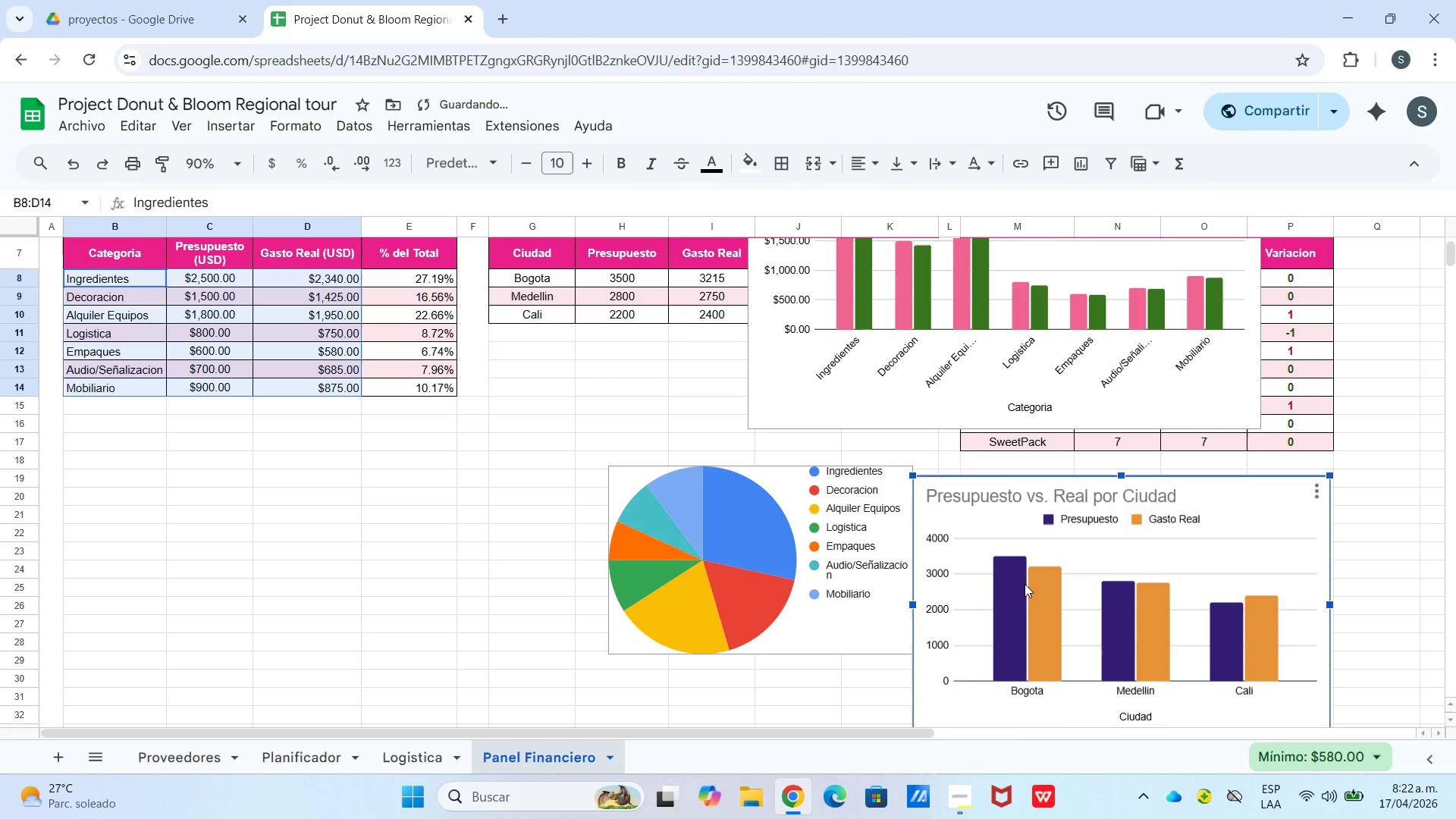 
left_click_drag(start_coordinate=[1025, 584], to_coordinate=[918, 240])
 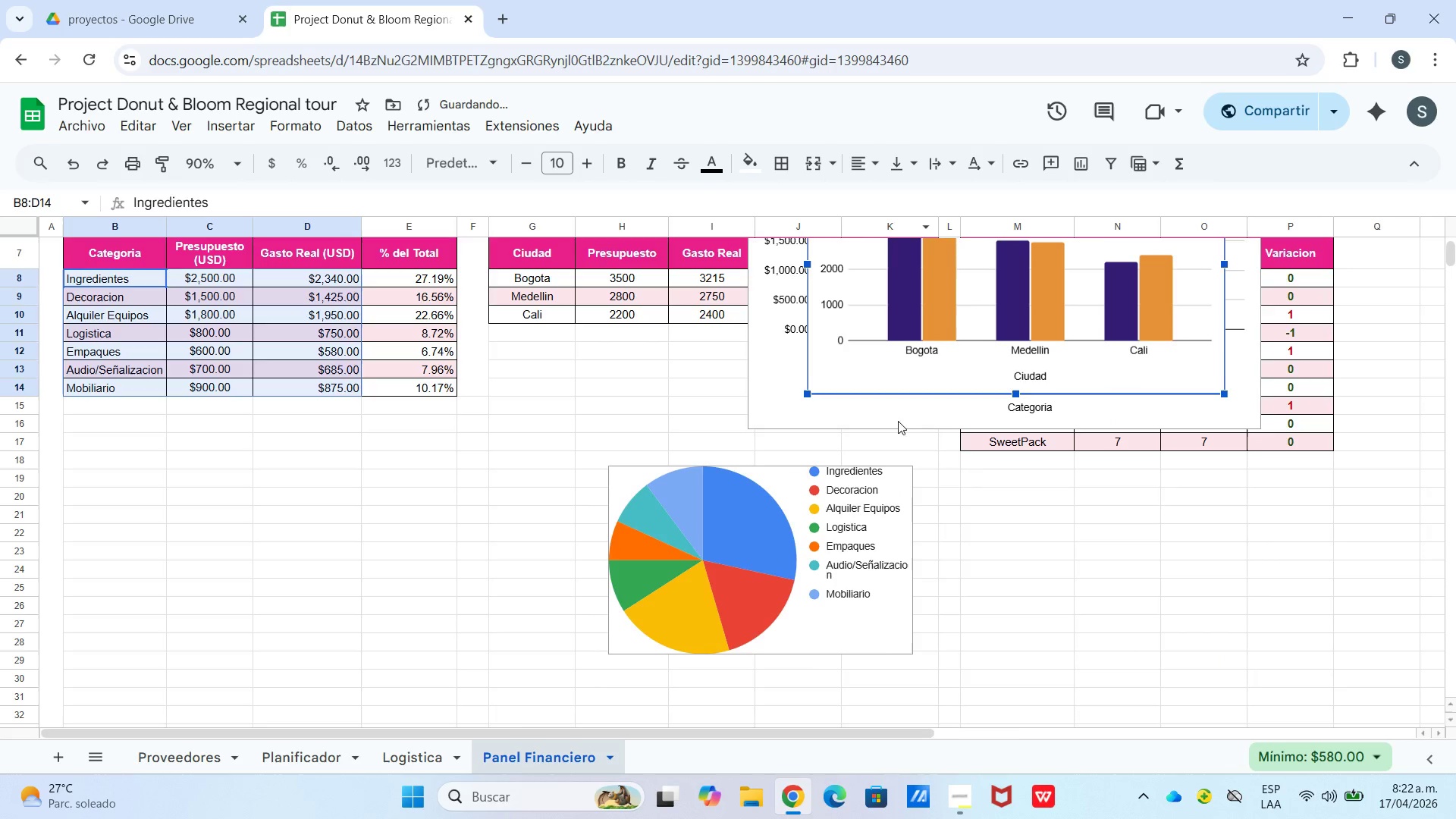 
scroll: coordinate [927, 495], scroll_direction: up, amount: 2.0
 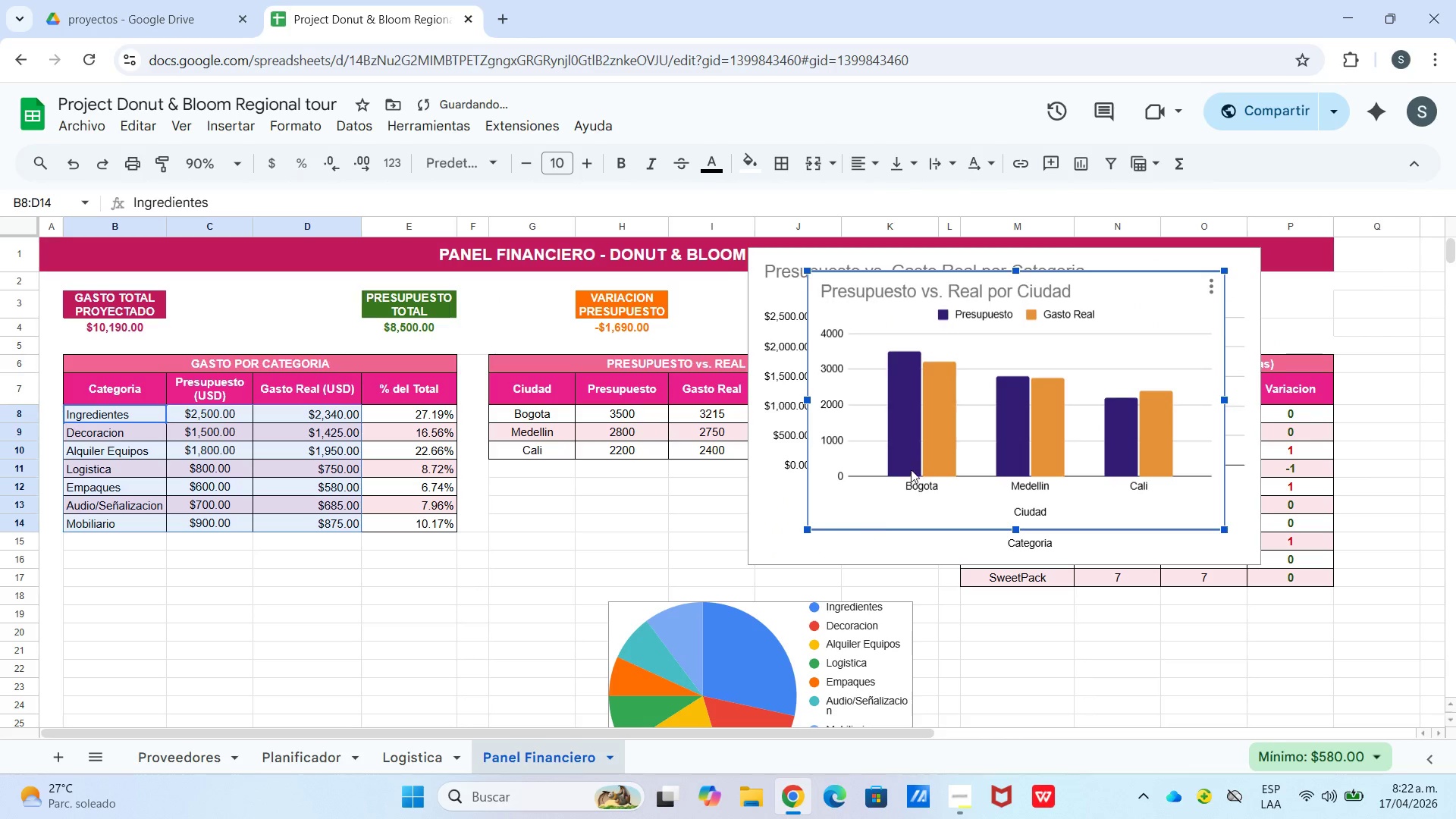 
left_click_drag(start_coordinate=[924, 455], to_coordinate=[1216, 316])
 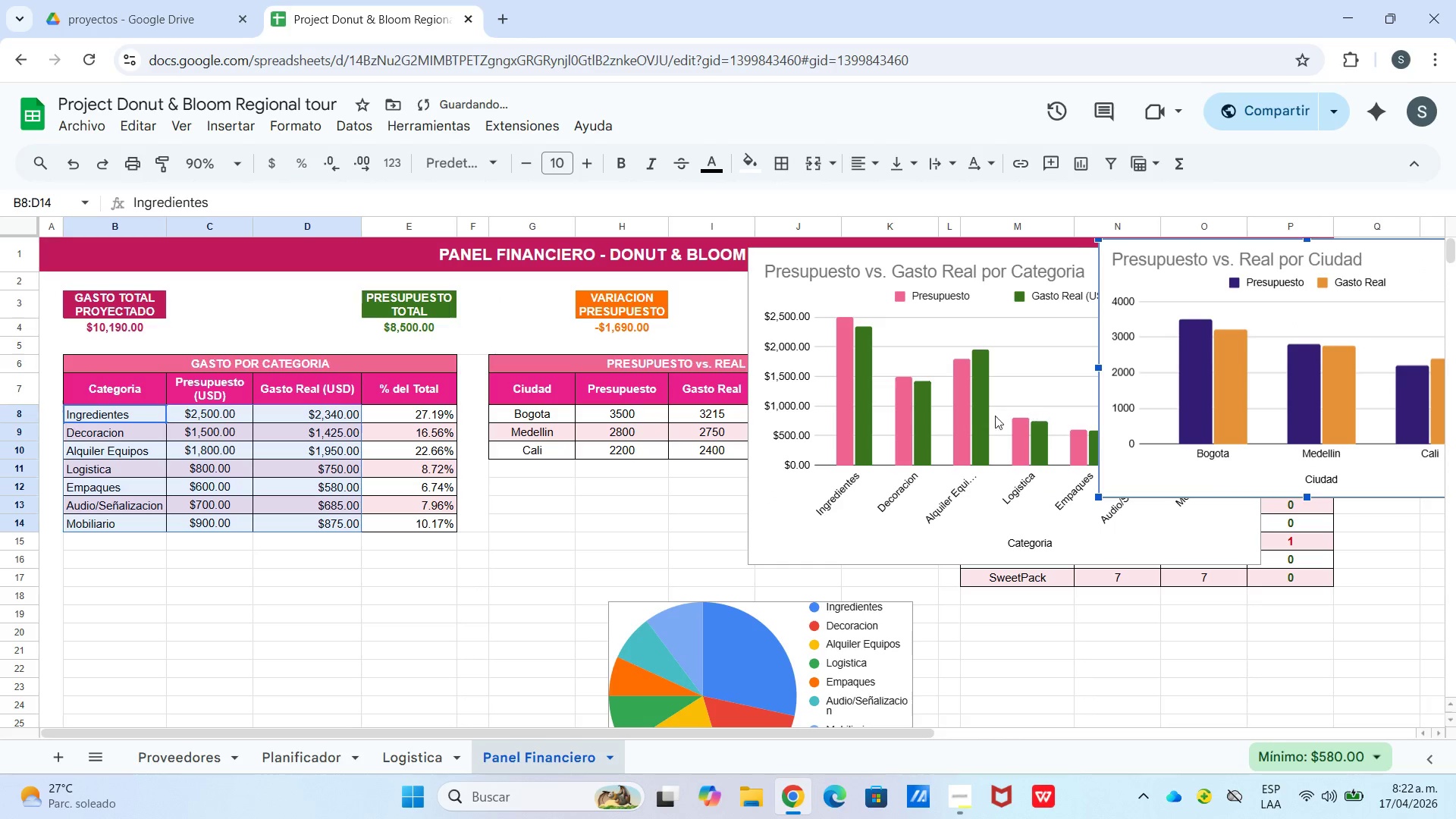 
left_click([976, 419])
 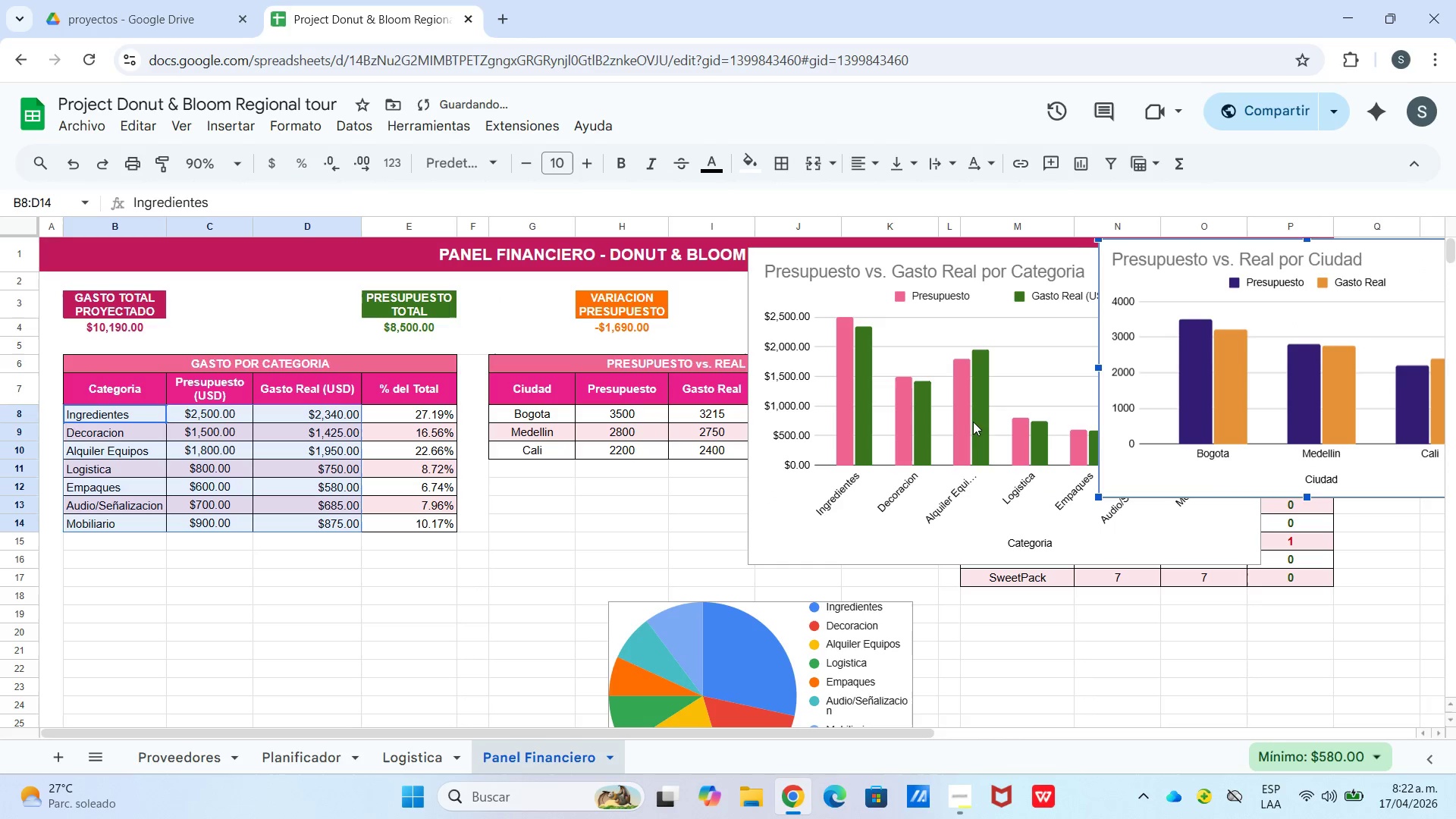 
left_click_drag(start_coordinate=[972, 422], to_coordinate=[995, 416])
 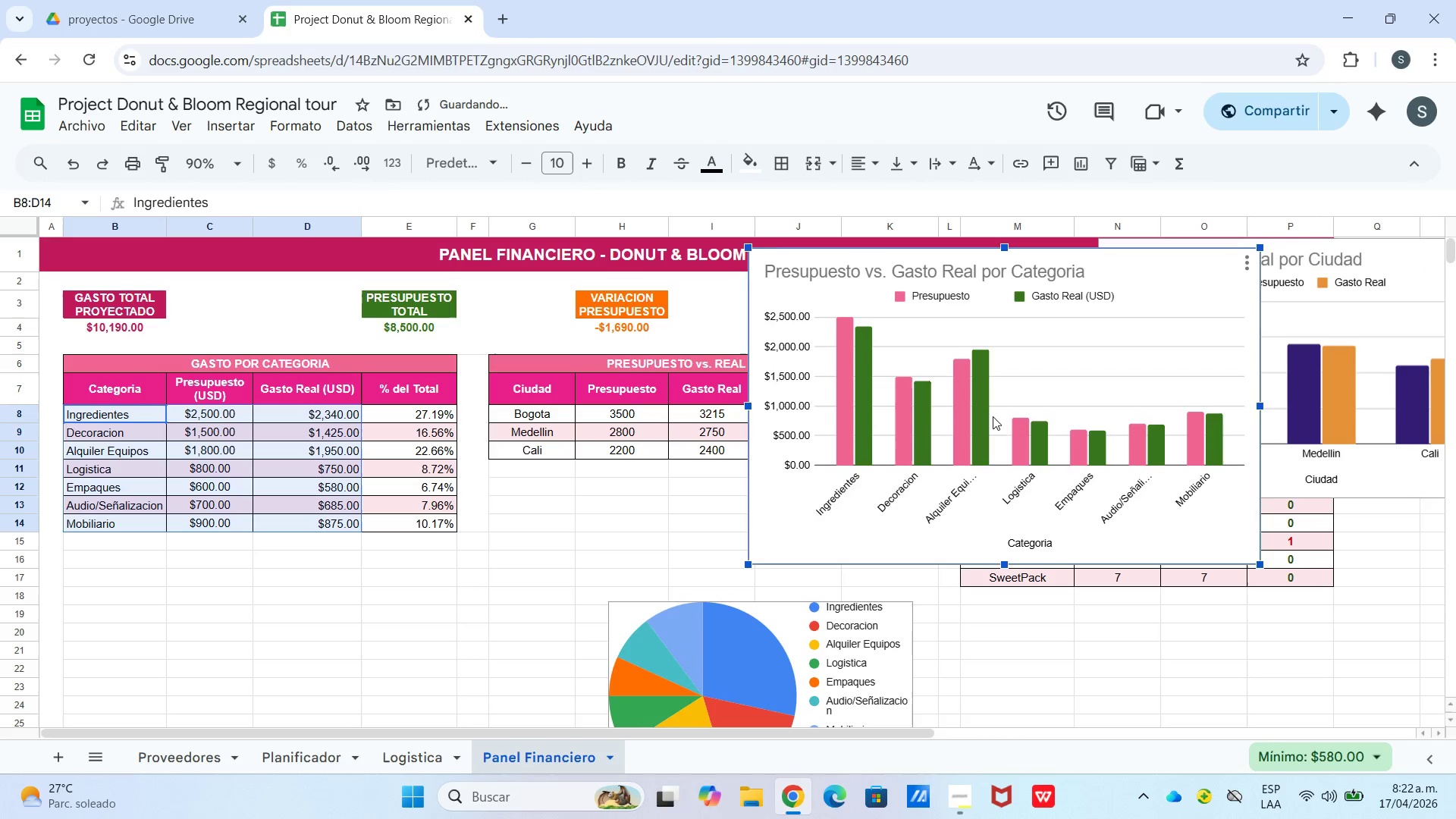 
left_click_drag(start_coordinate=[993, 416], to_coordinate=[1309, 389])
 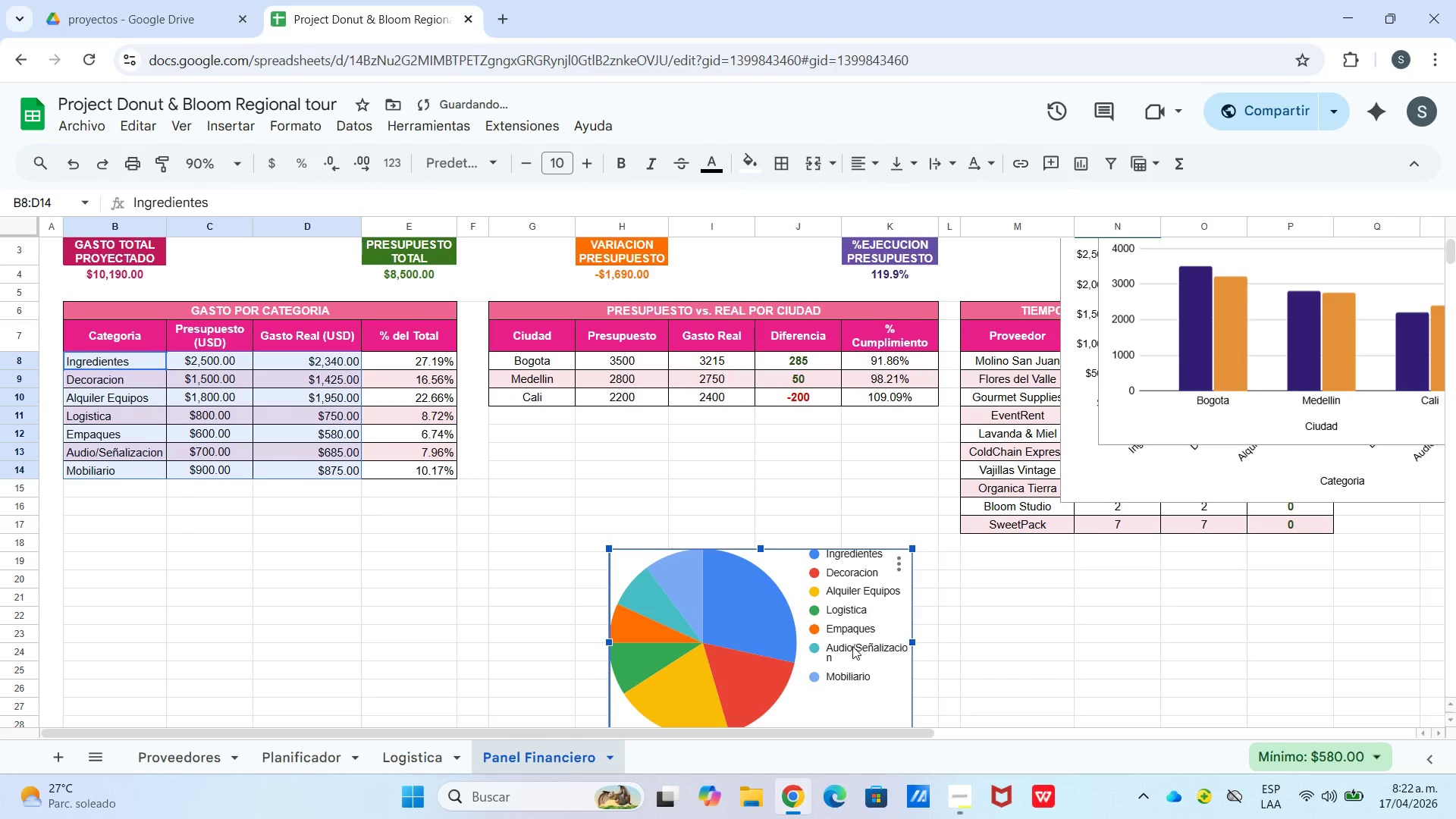 
left_click_drag(start_coordinate=[846, 646], to_coordinate=[1325, 344])
 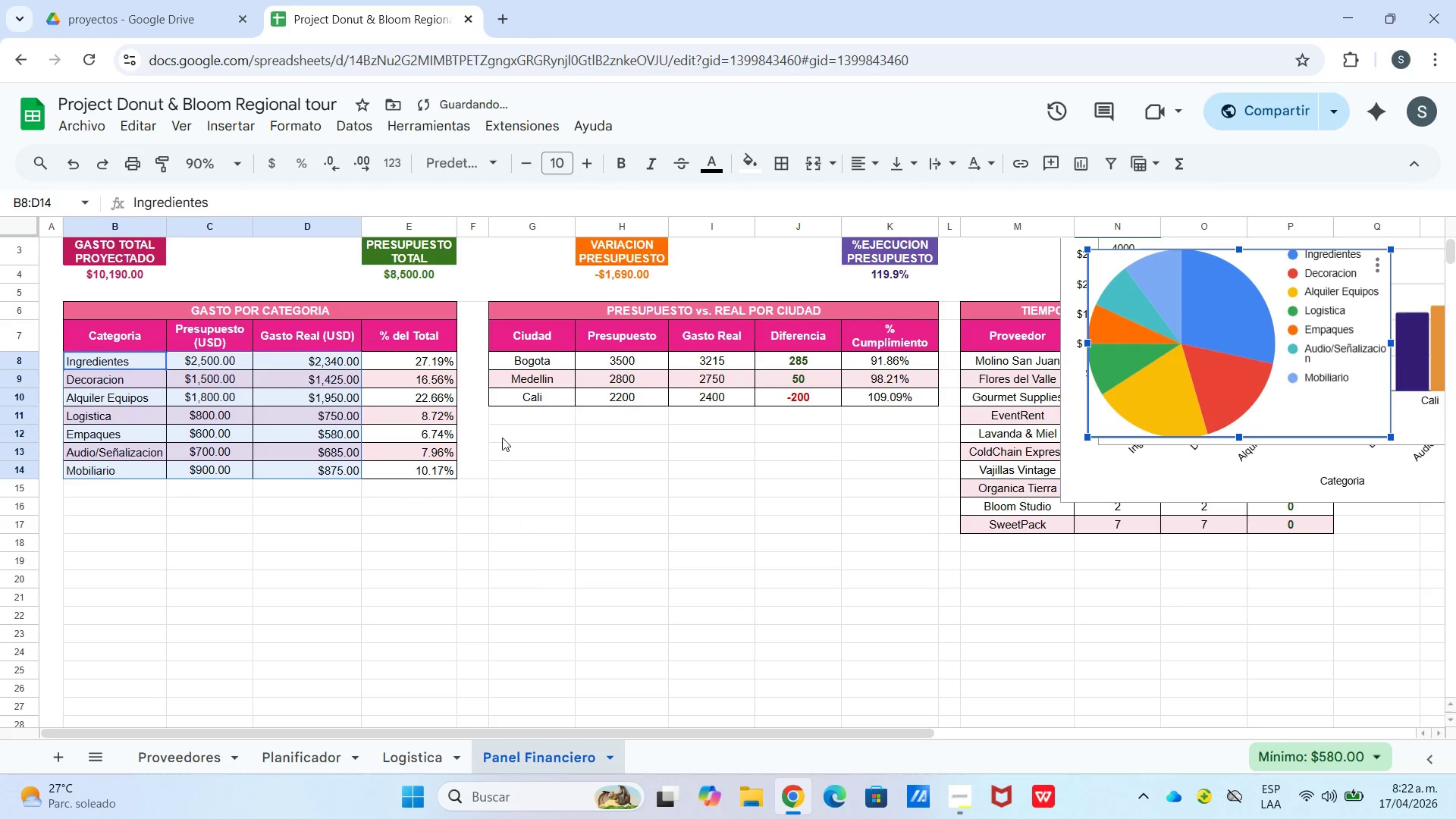 
left_click([497, 428])
 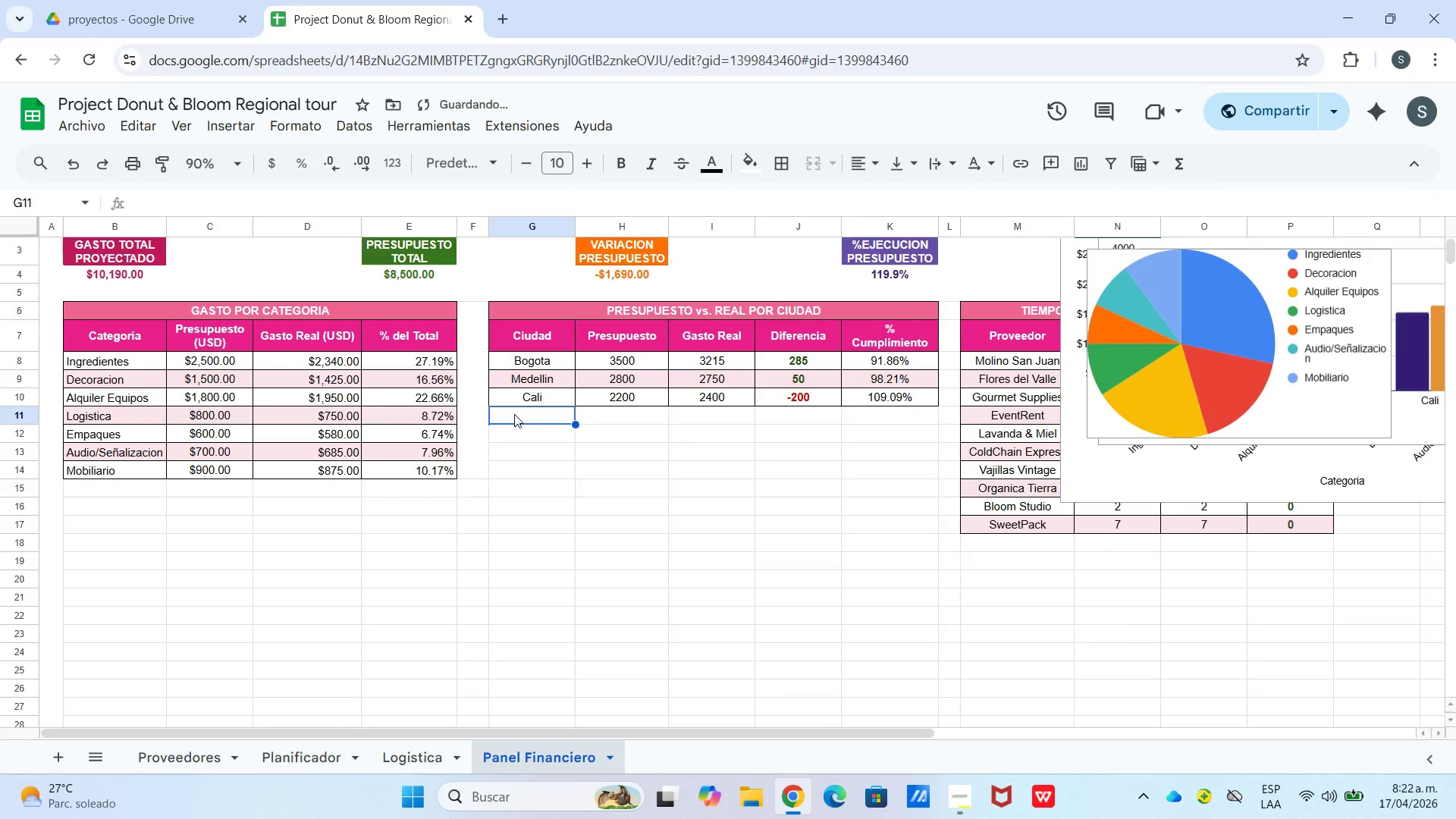 
left_click_drag(start_coordinate=[513, 414], to_coordinate=[876, 533])
 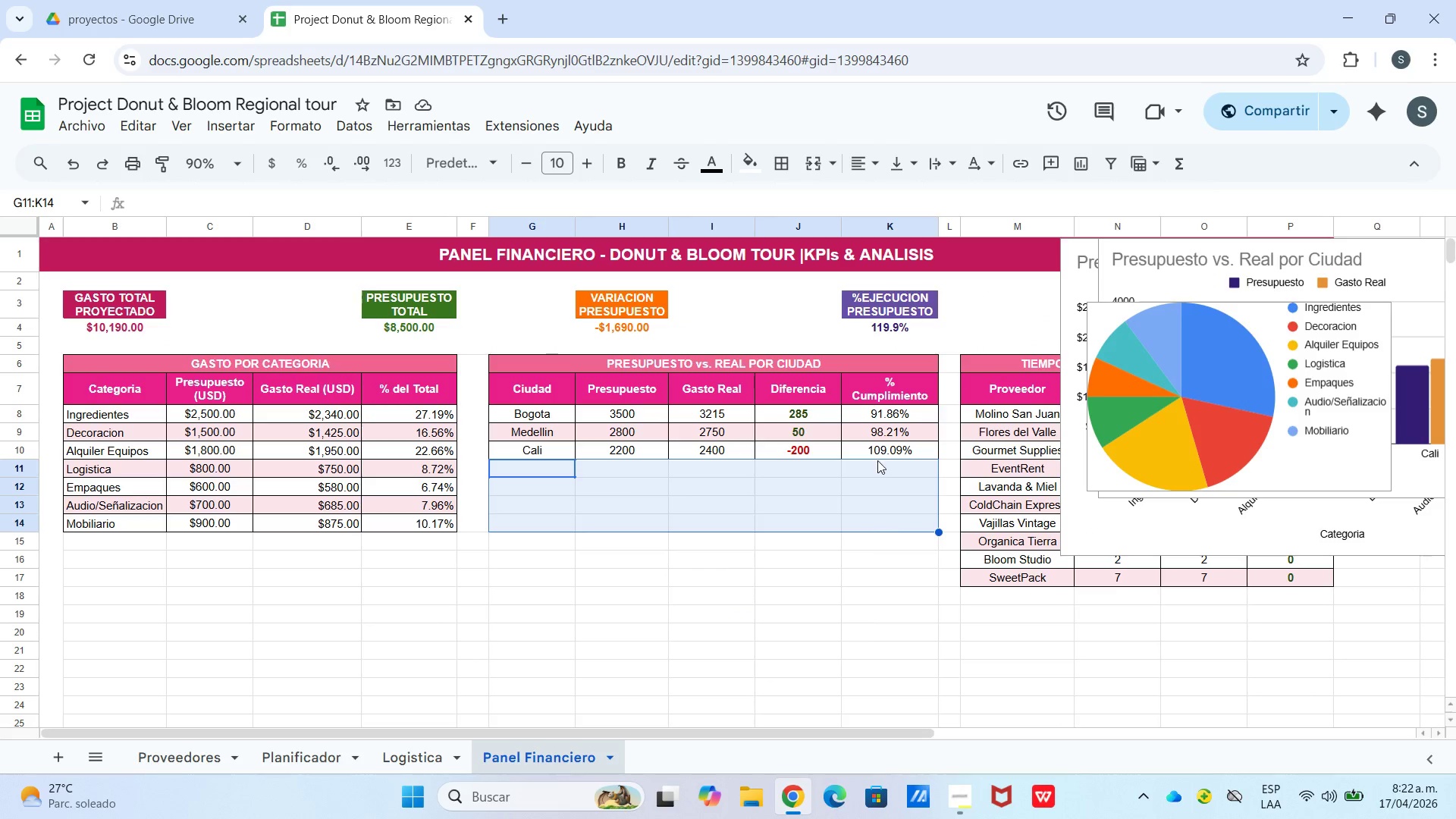 
scroll: coordinate [903, 661], scroll_direction: down, amount: 5.0
 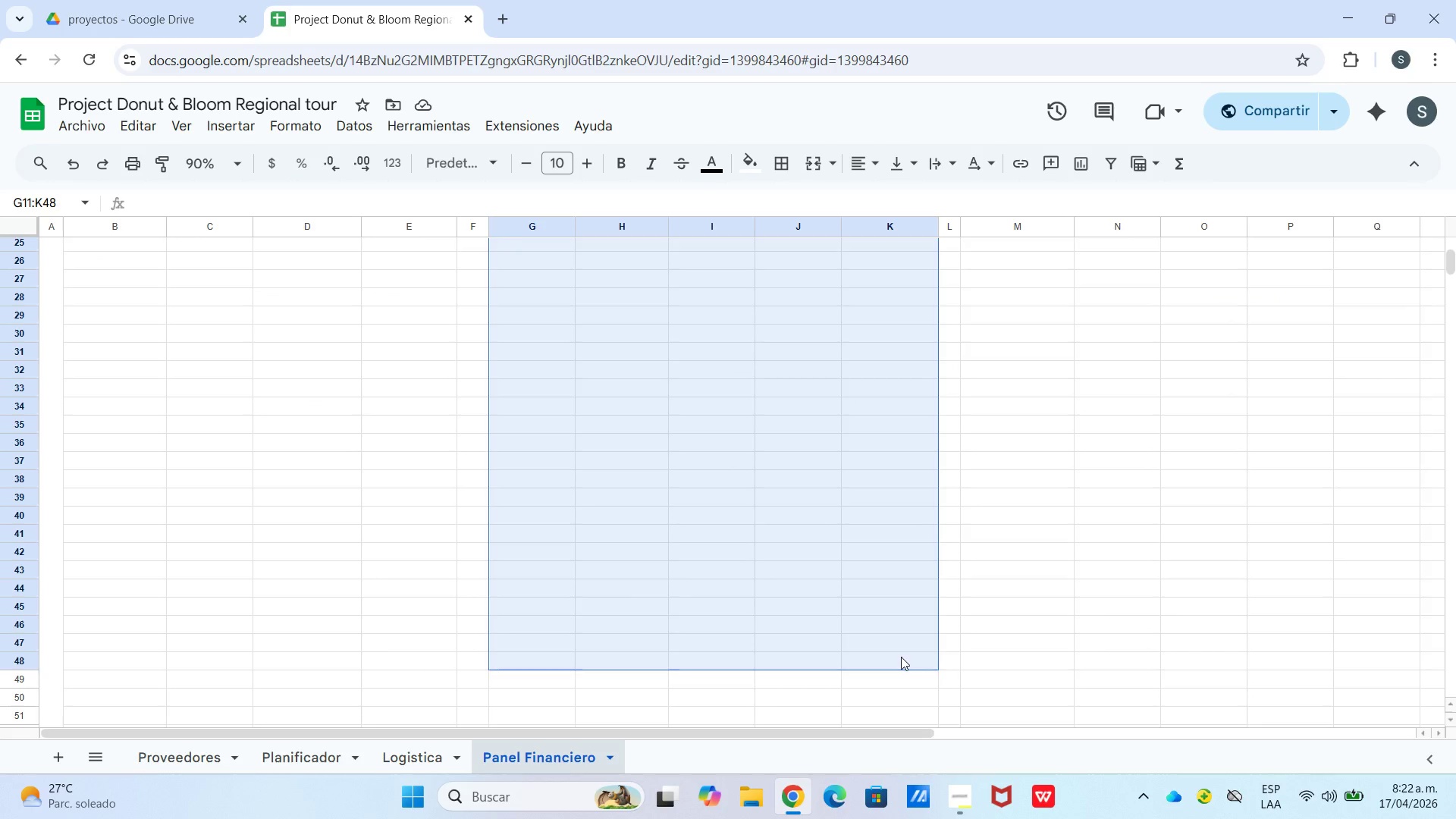 
scroll: coordinate [871, 489], scroll_direction: up, amount: 6.0
 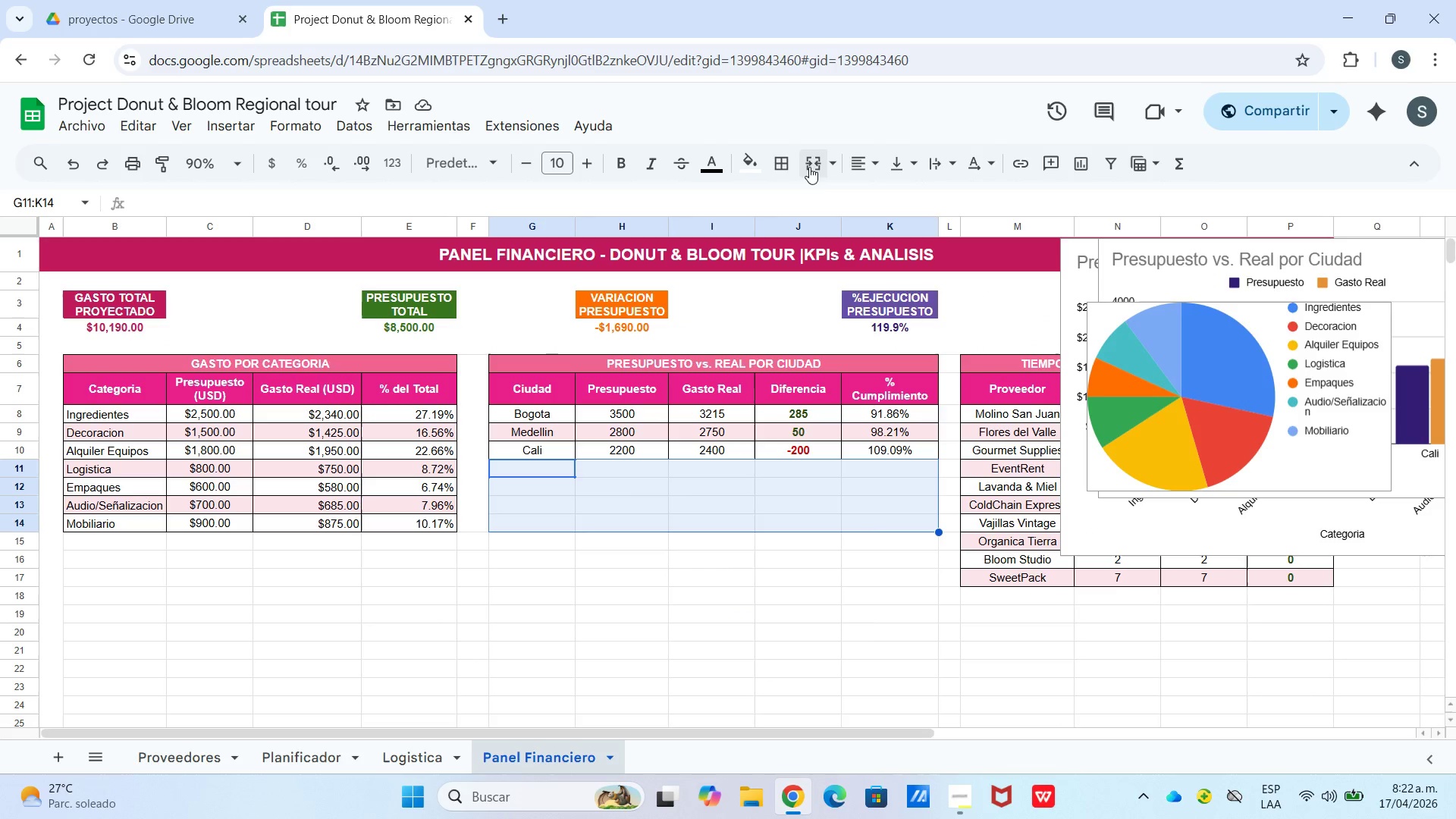 
left_click([786, 159])
 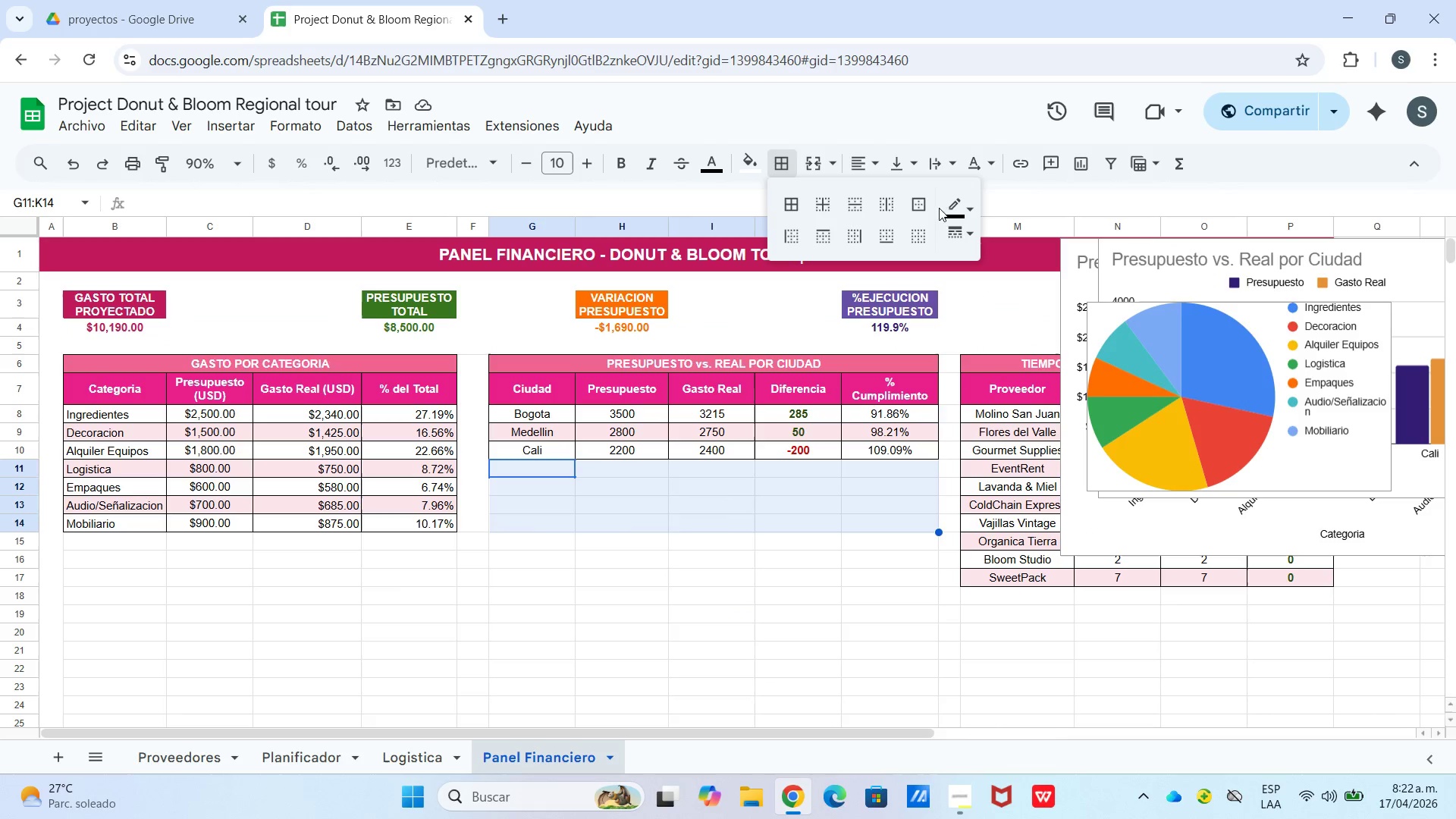 
left_click([956, 208])
 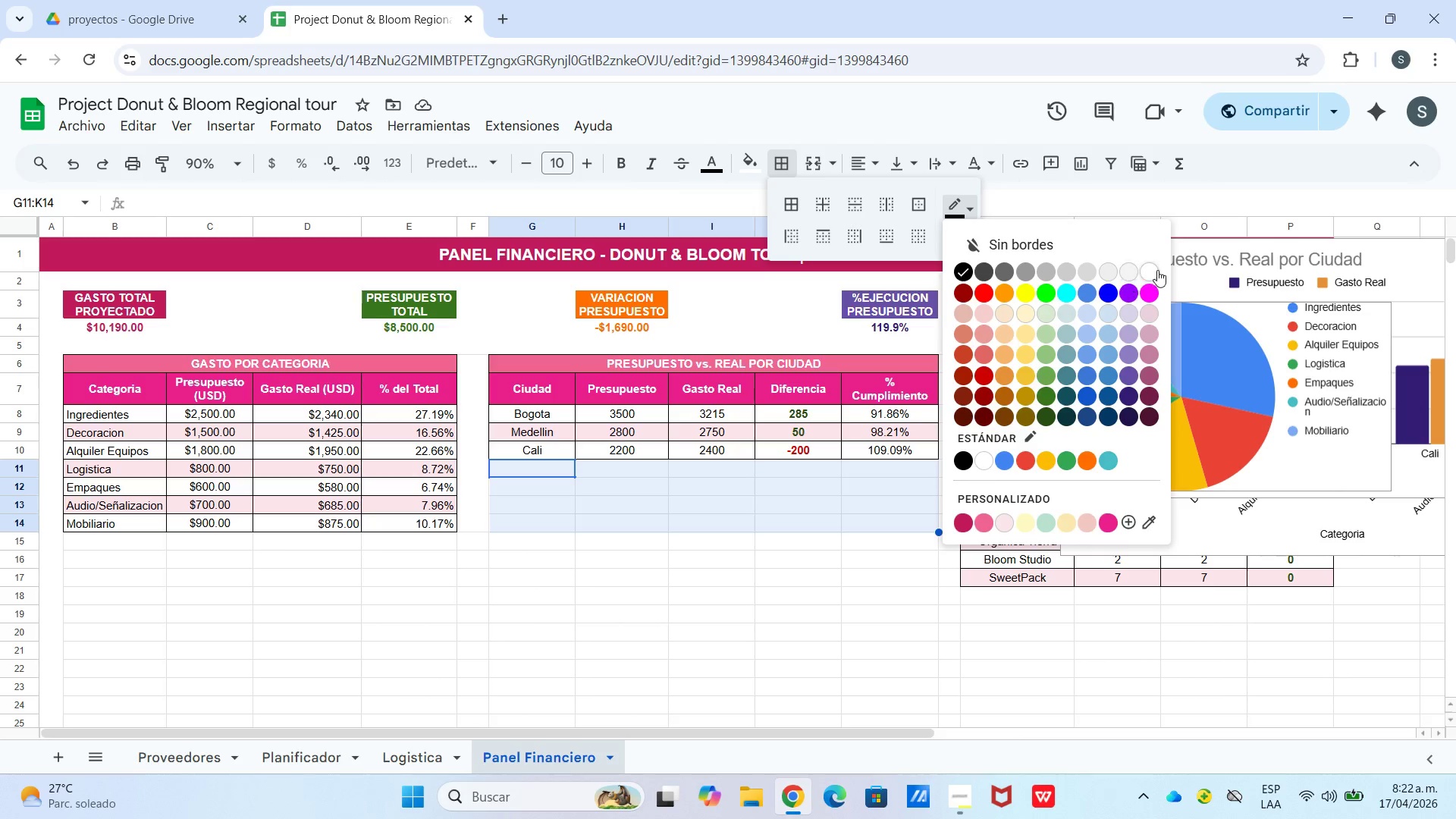 
left_click([1157, 270])
 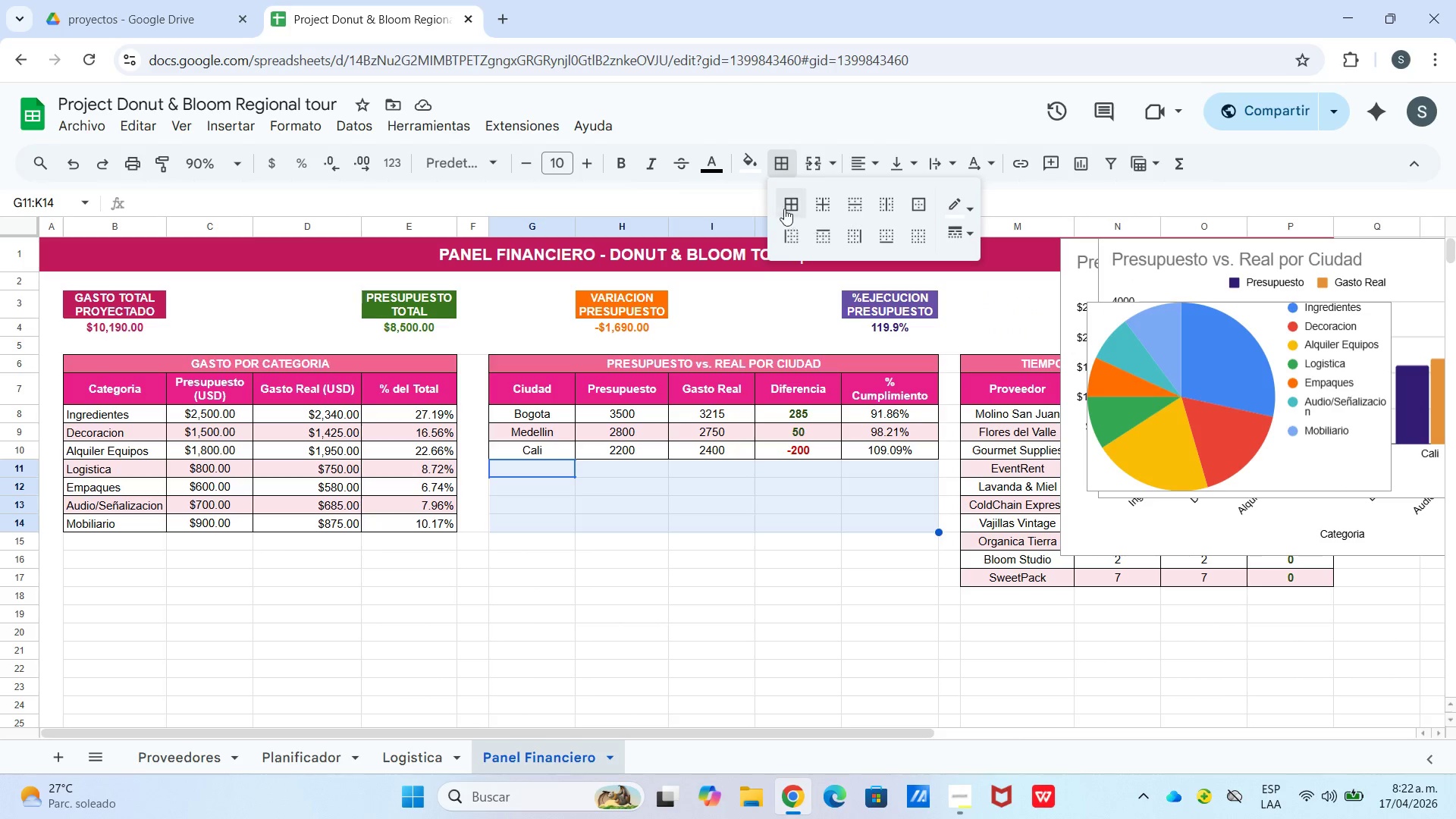 
left_click([780, 205])
 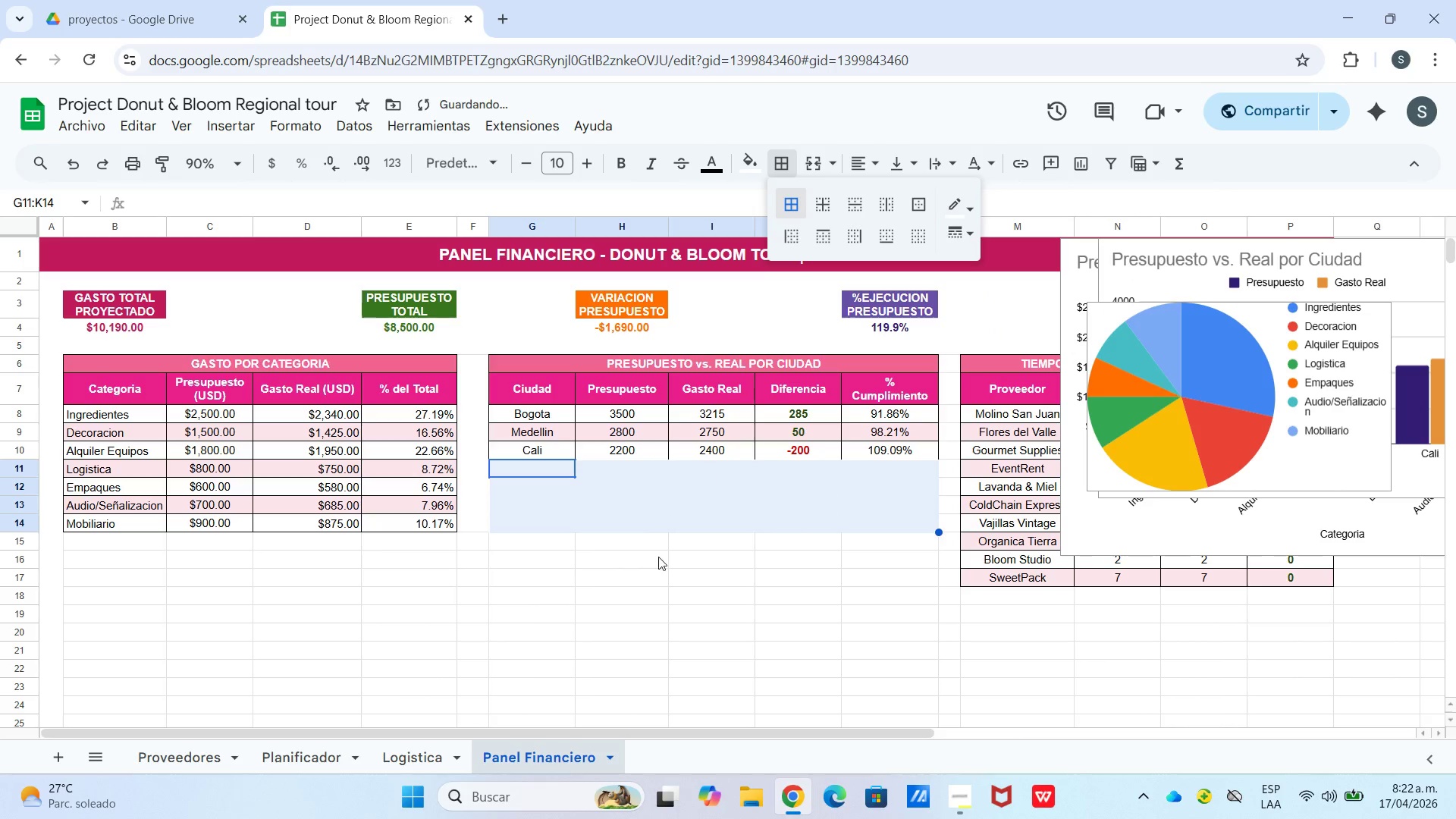 
left_click([650, 583])
 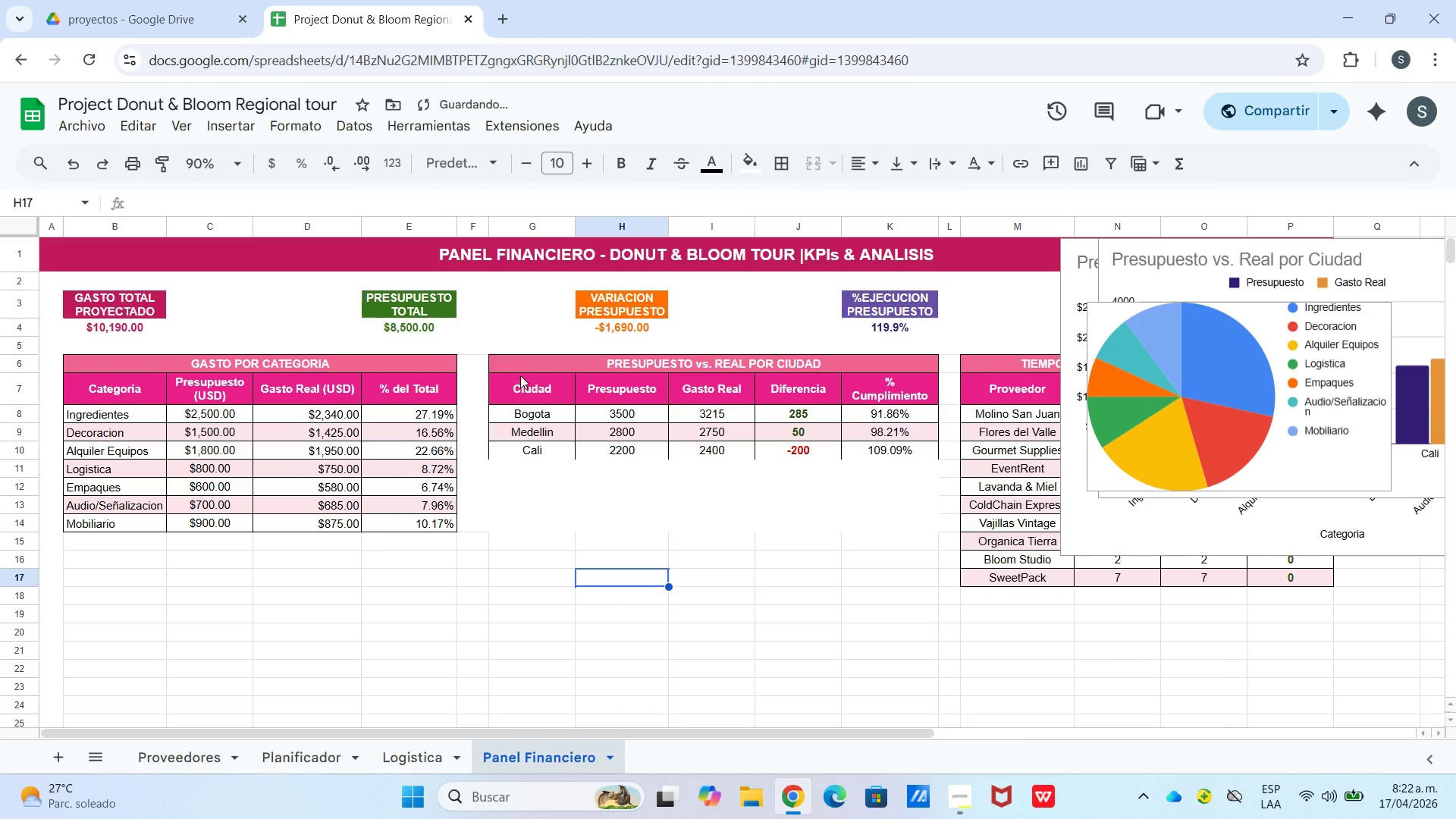 
left_click_drag(start_coordinate=[517, 362], to_coordinate=[795, 461])
 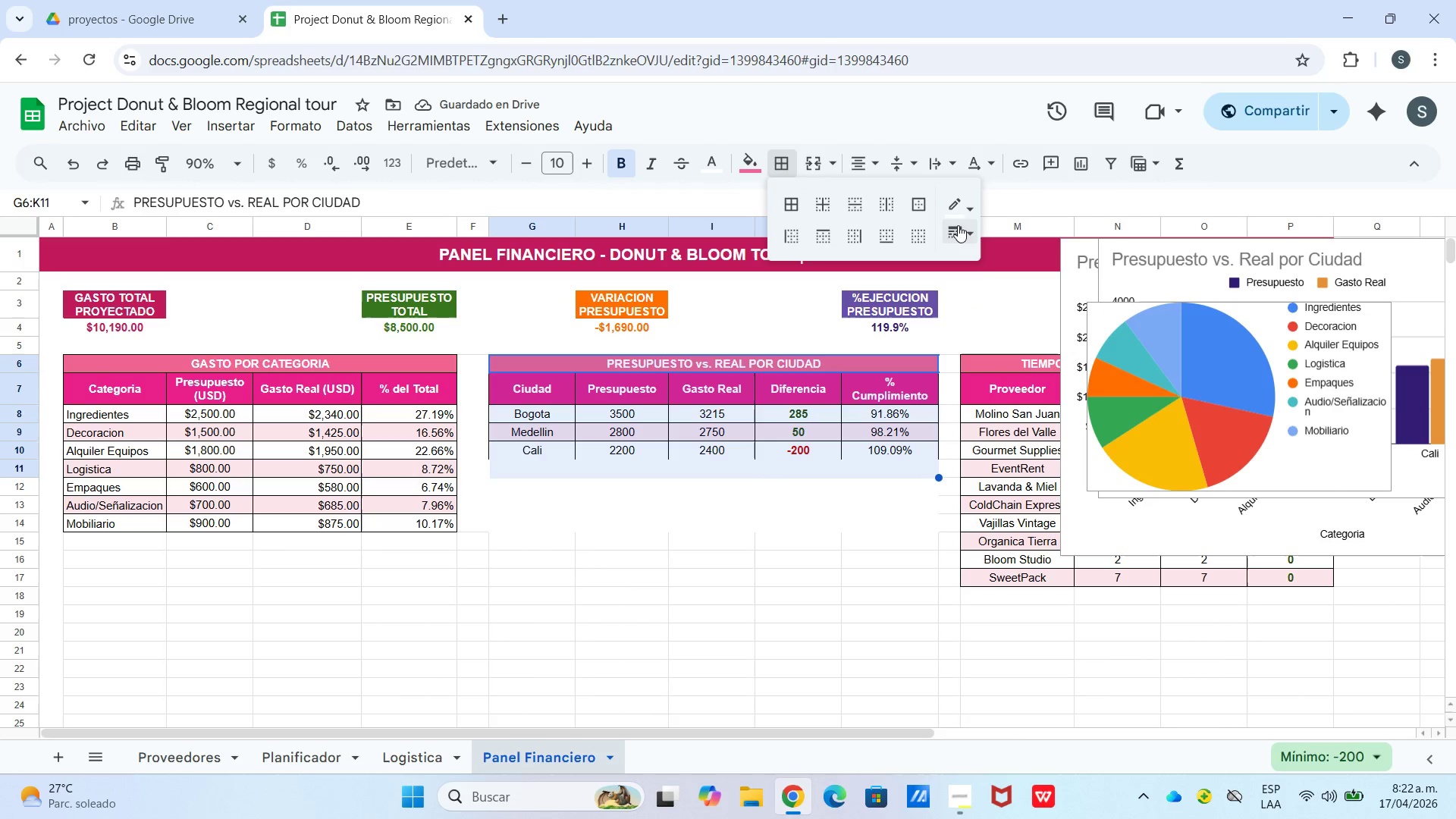 
left_click([951, 207])
 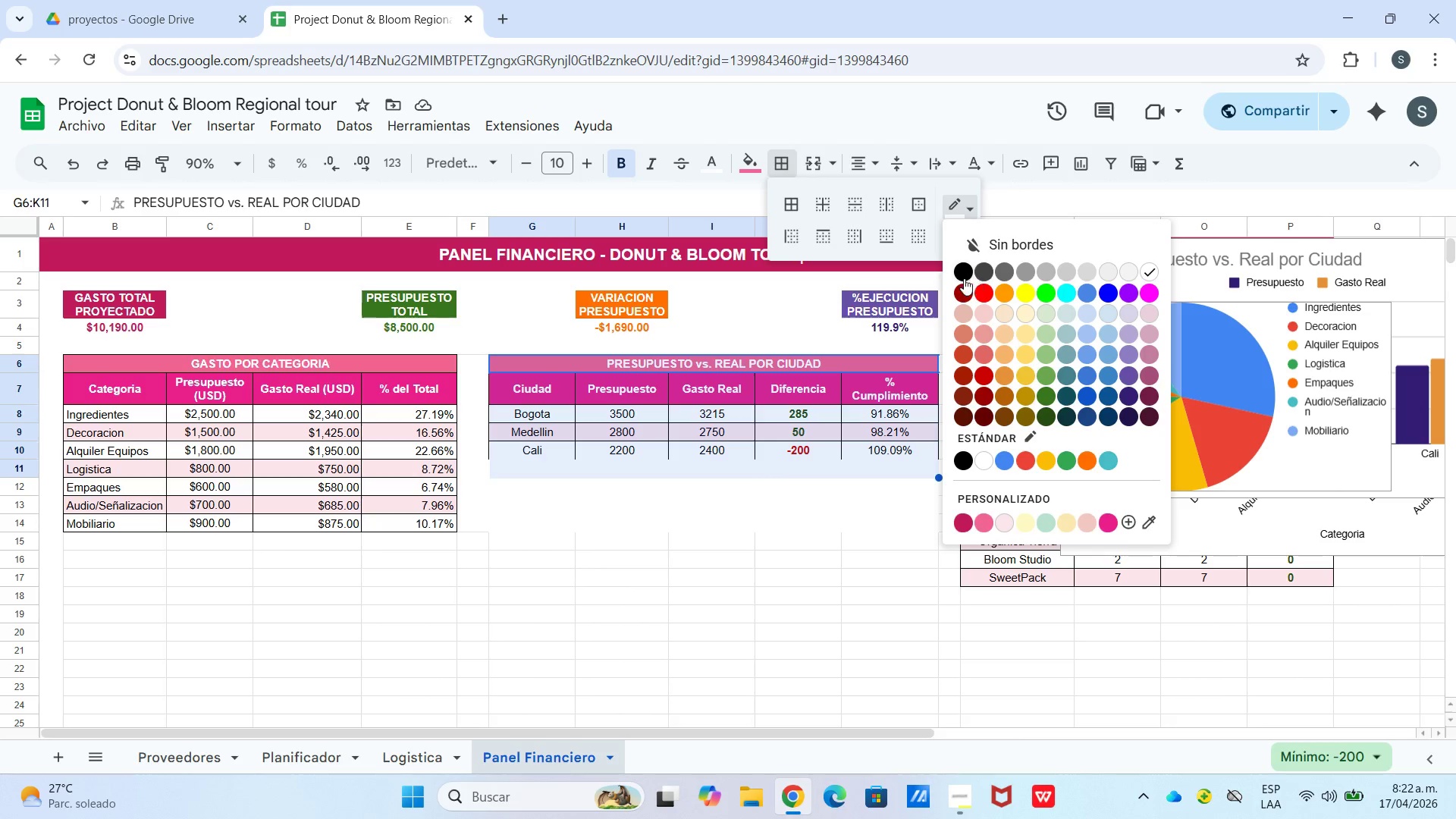 
left_click([962, 276])
 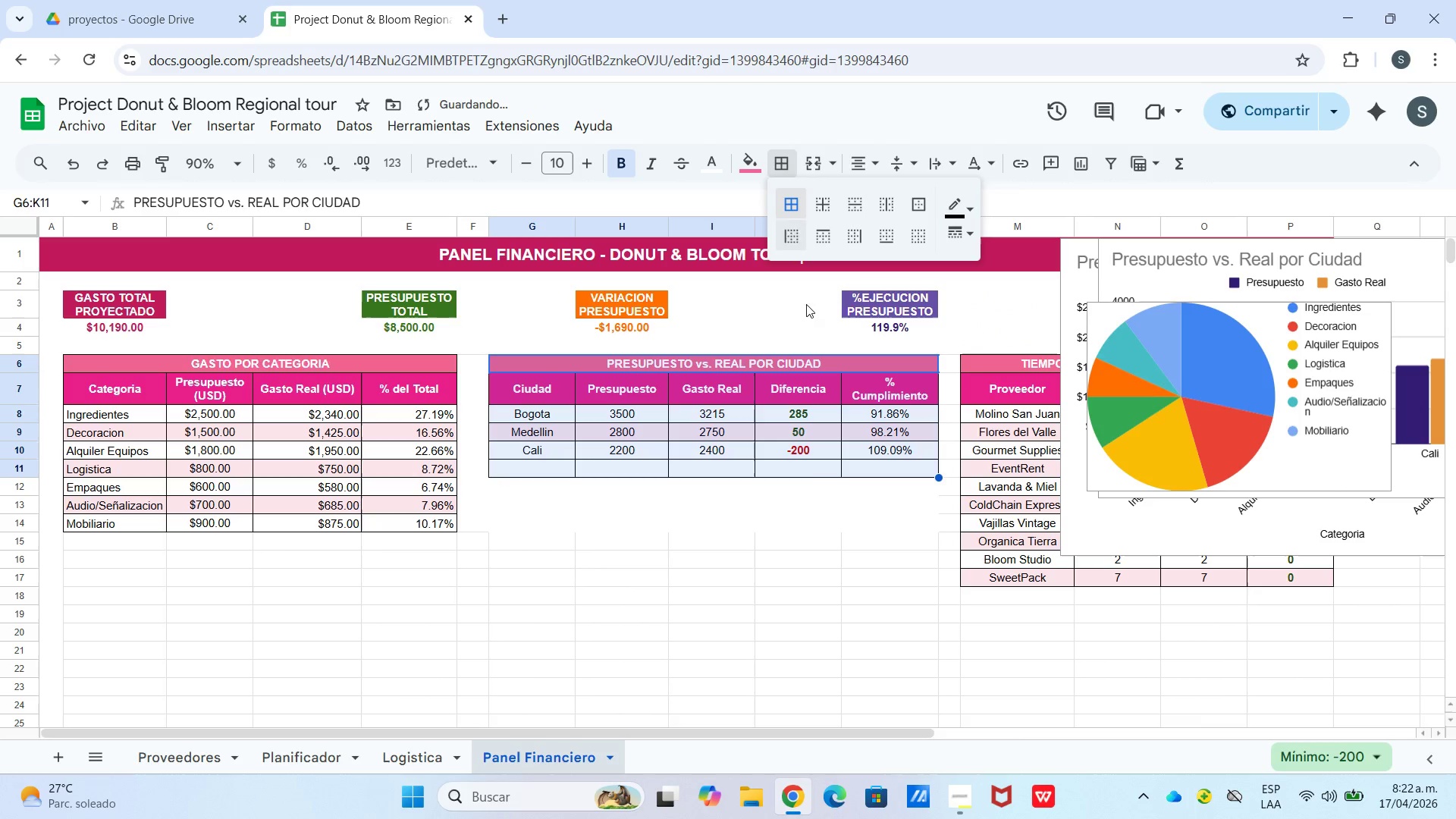 
left_click([795, 503])
 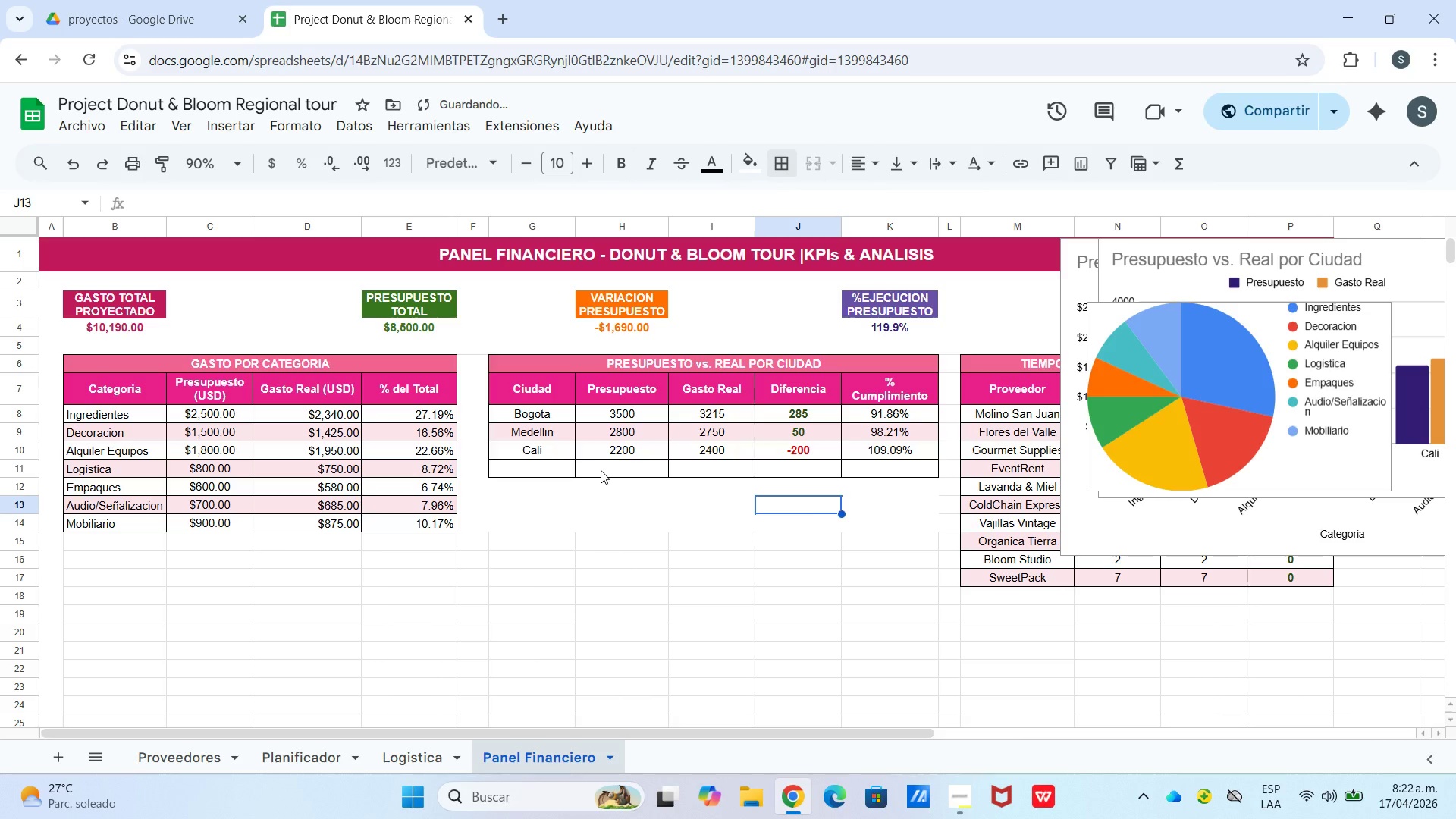 
left_click([560, 469])
 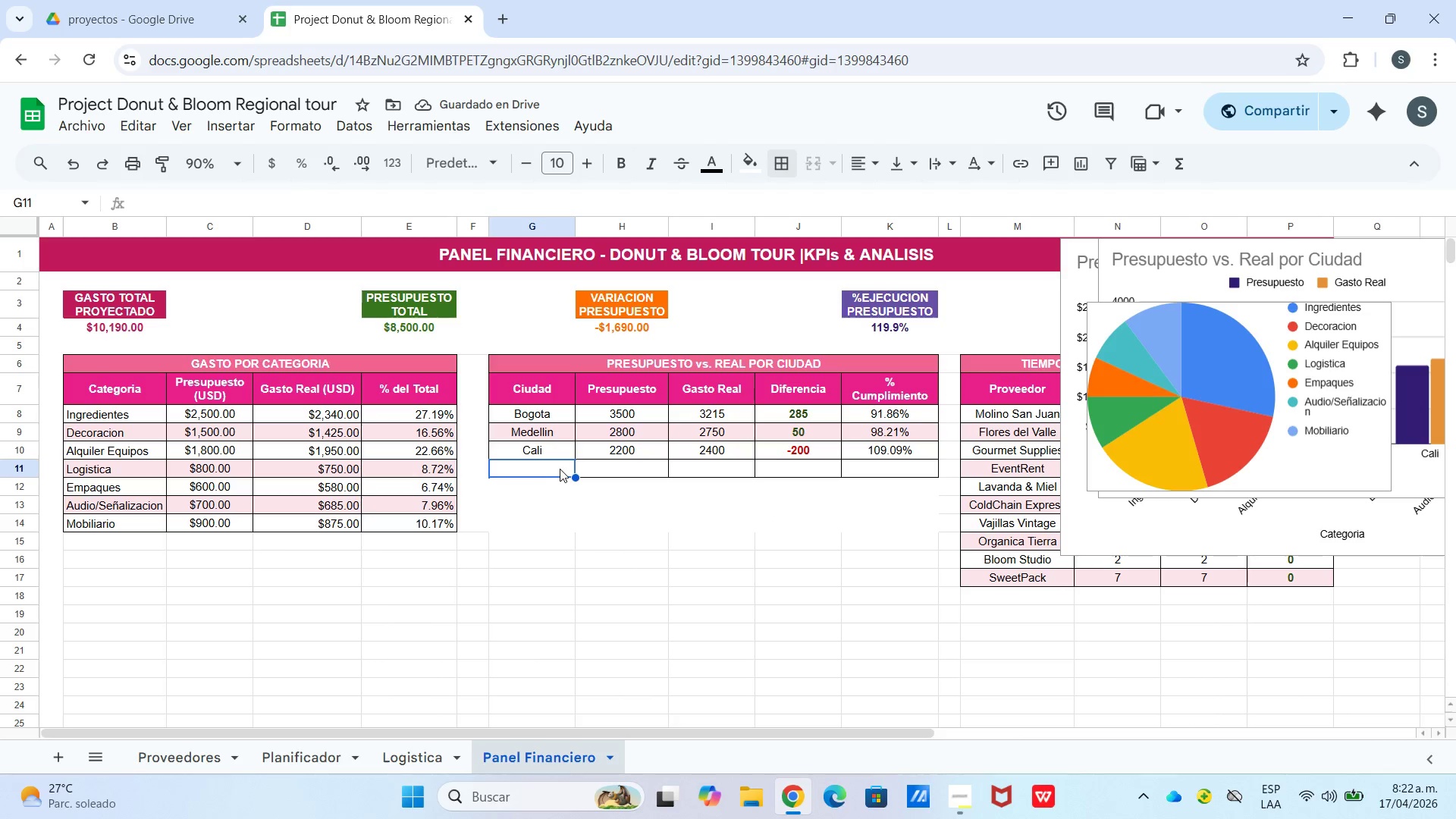 
left_click_drag(start_coordinate=[560, 469], to_coordinate=[879, 463])
 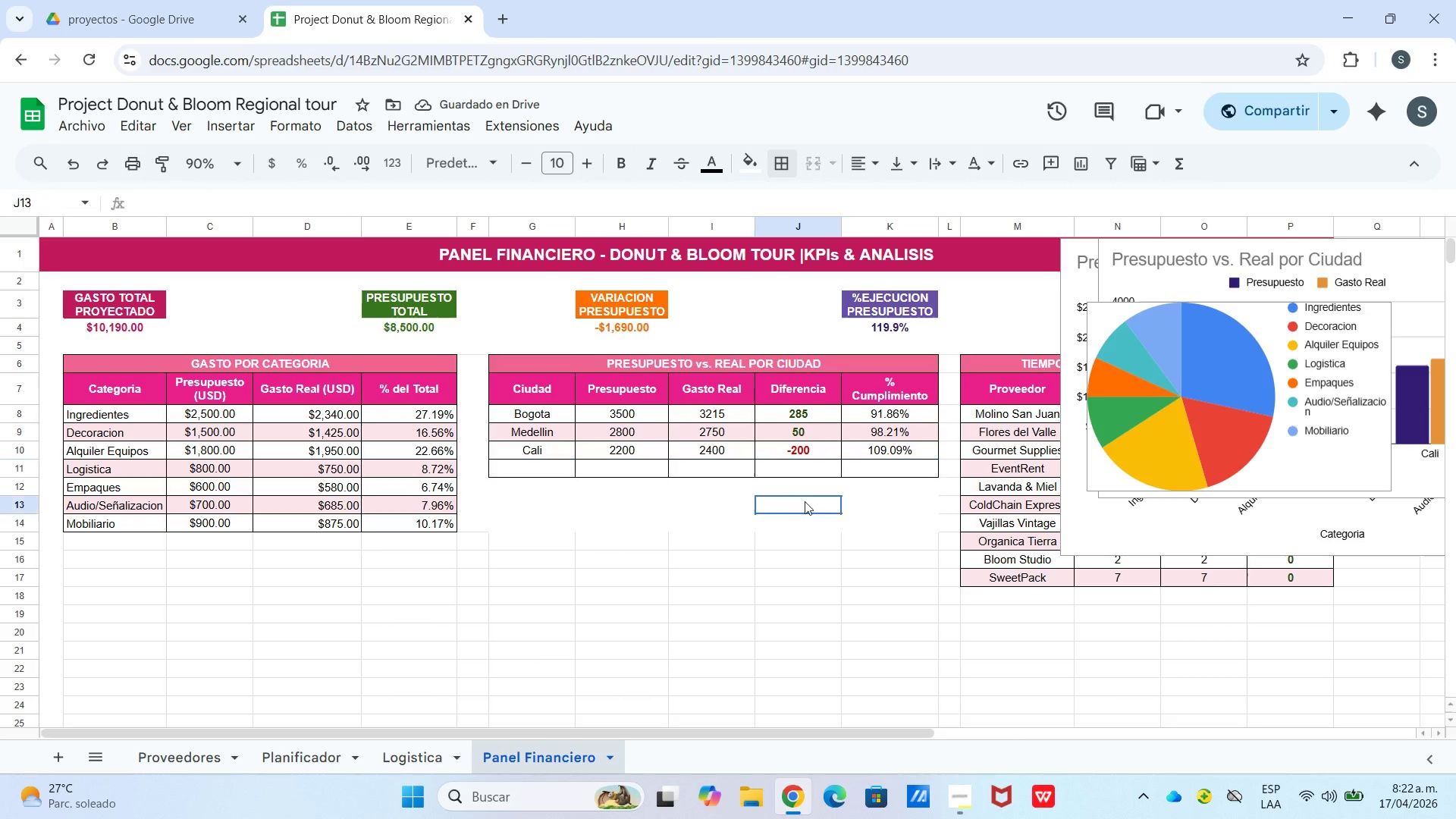 
left_click_drag(start_coordinate=[819, 501], to_coordinate=[805, 501])
 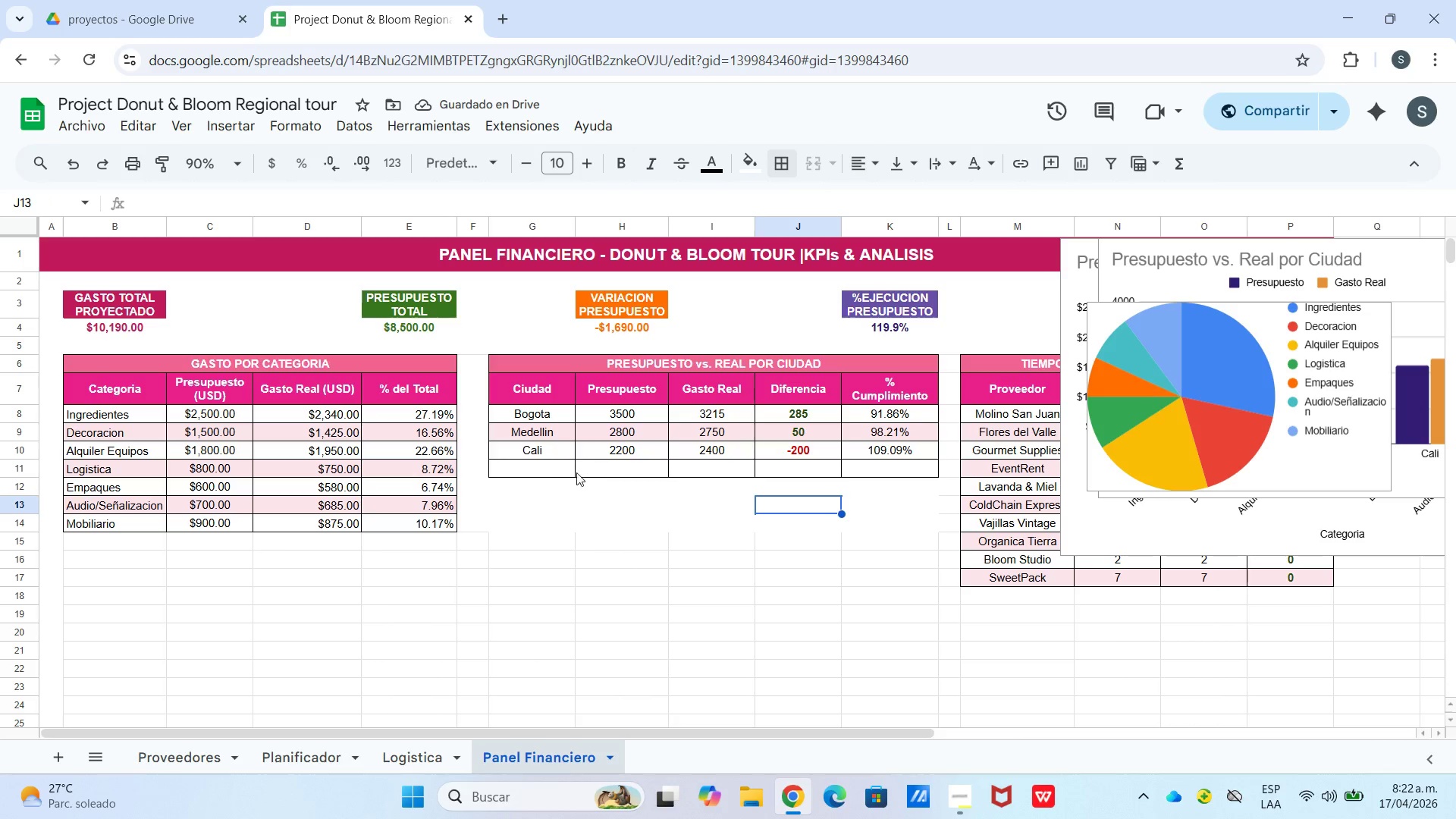 
left_click_drag(start_coordinate=[570, 472], to_coordinate=[905, 469])
 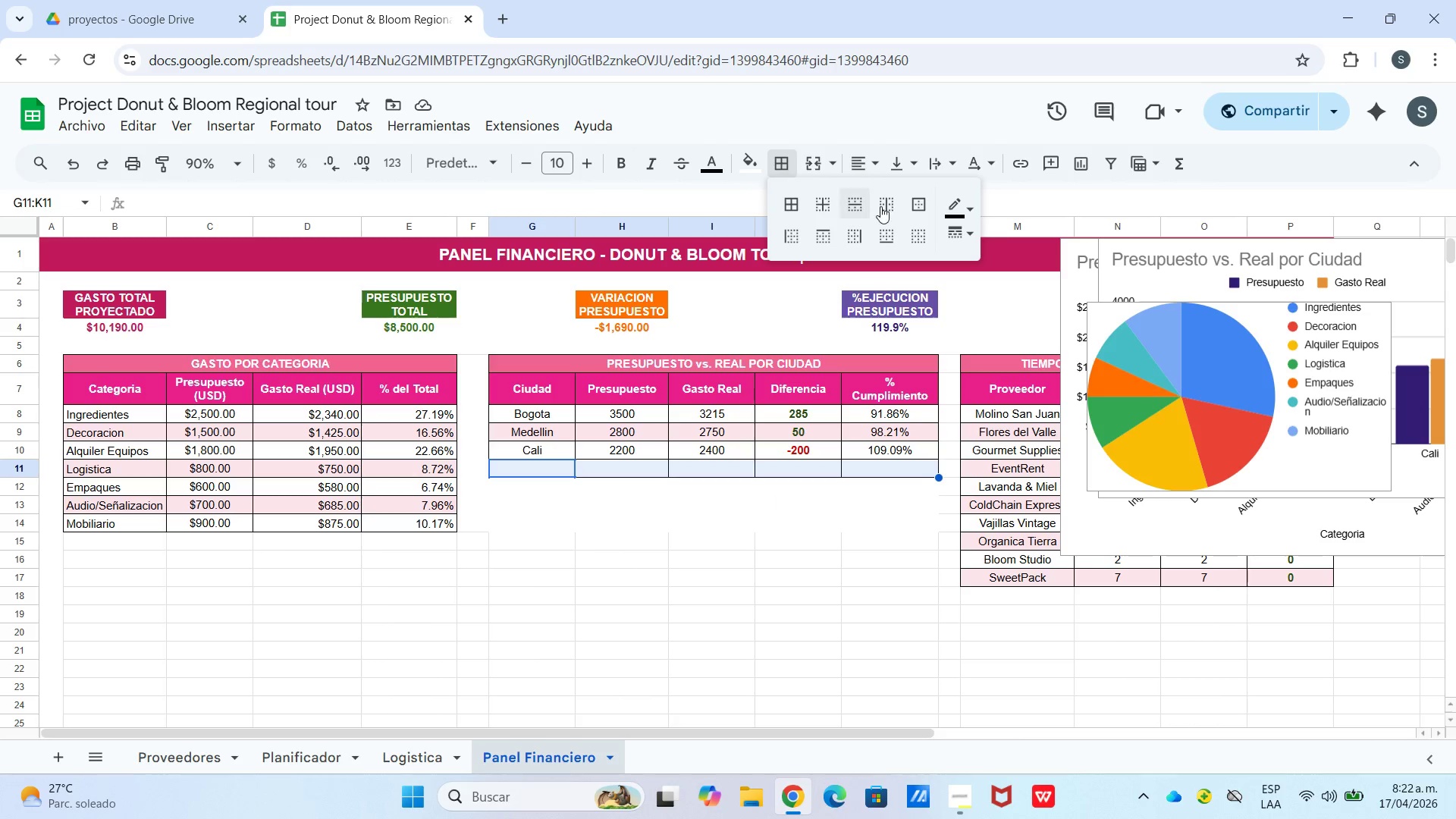 
left_click([956, 215])
 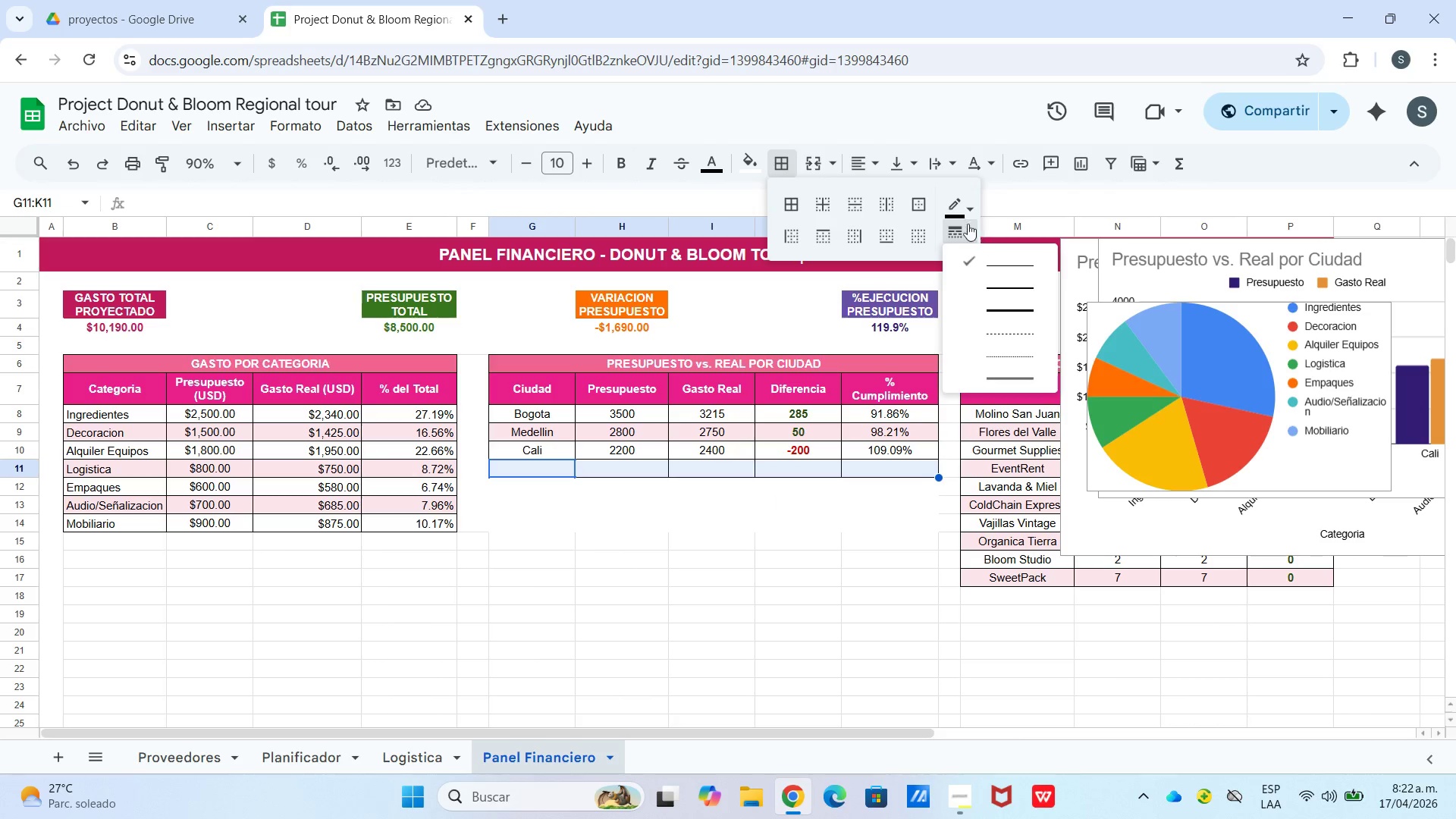 
left_click_drag(start_coordinate=[962, 212], to_coordinate=[968, 212])
 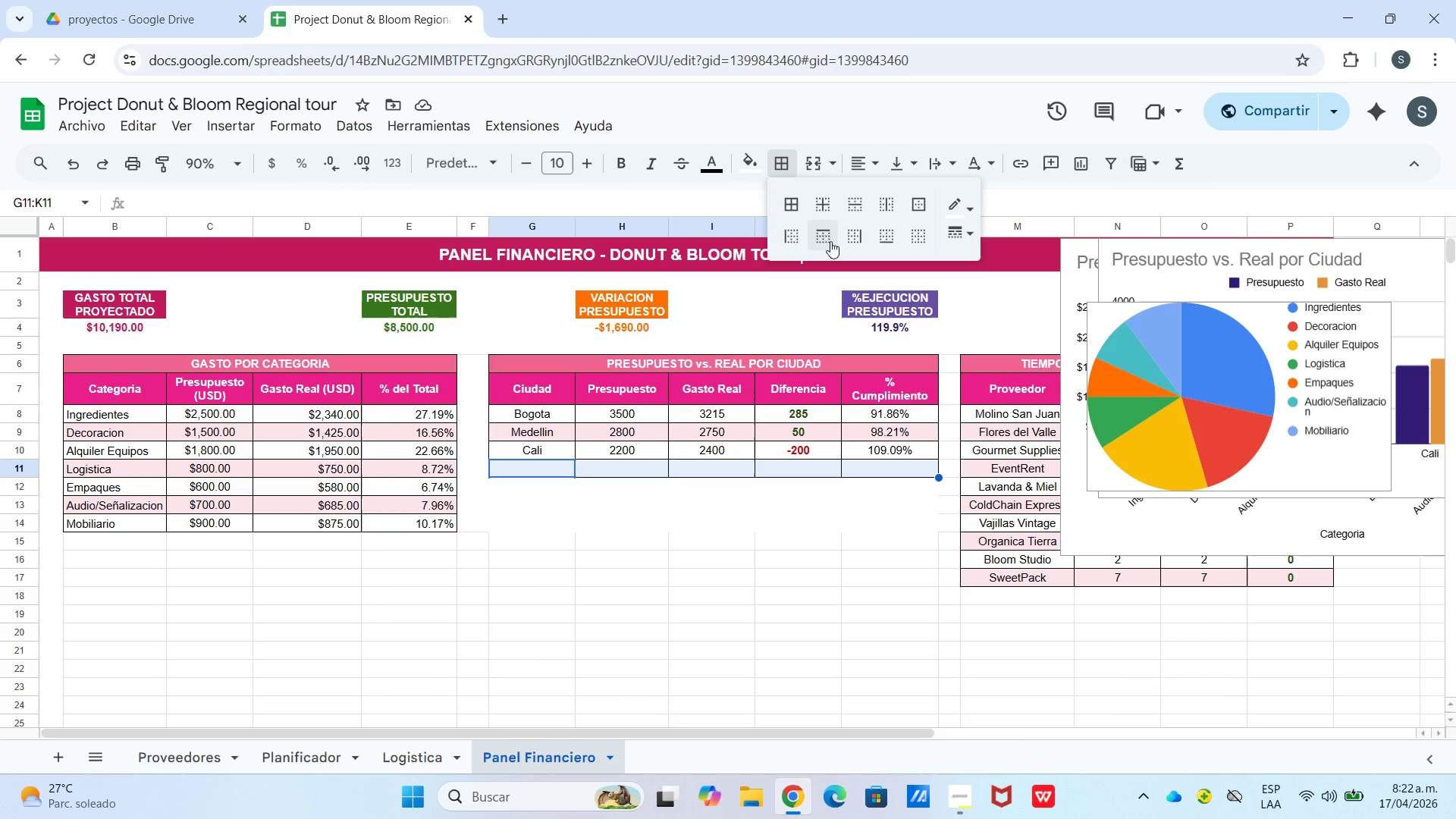 
left_click([792, 206])
 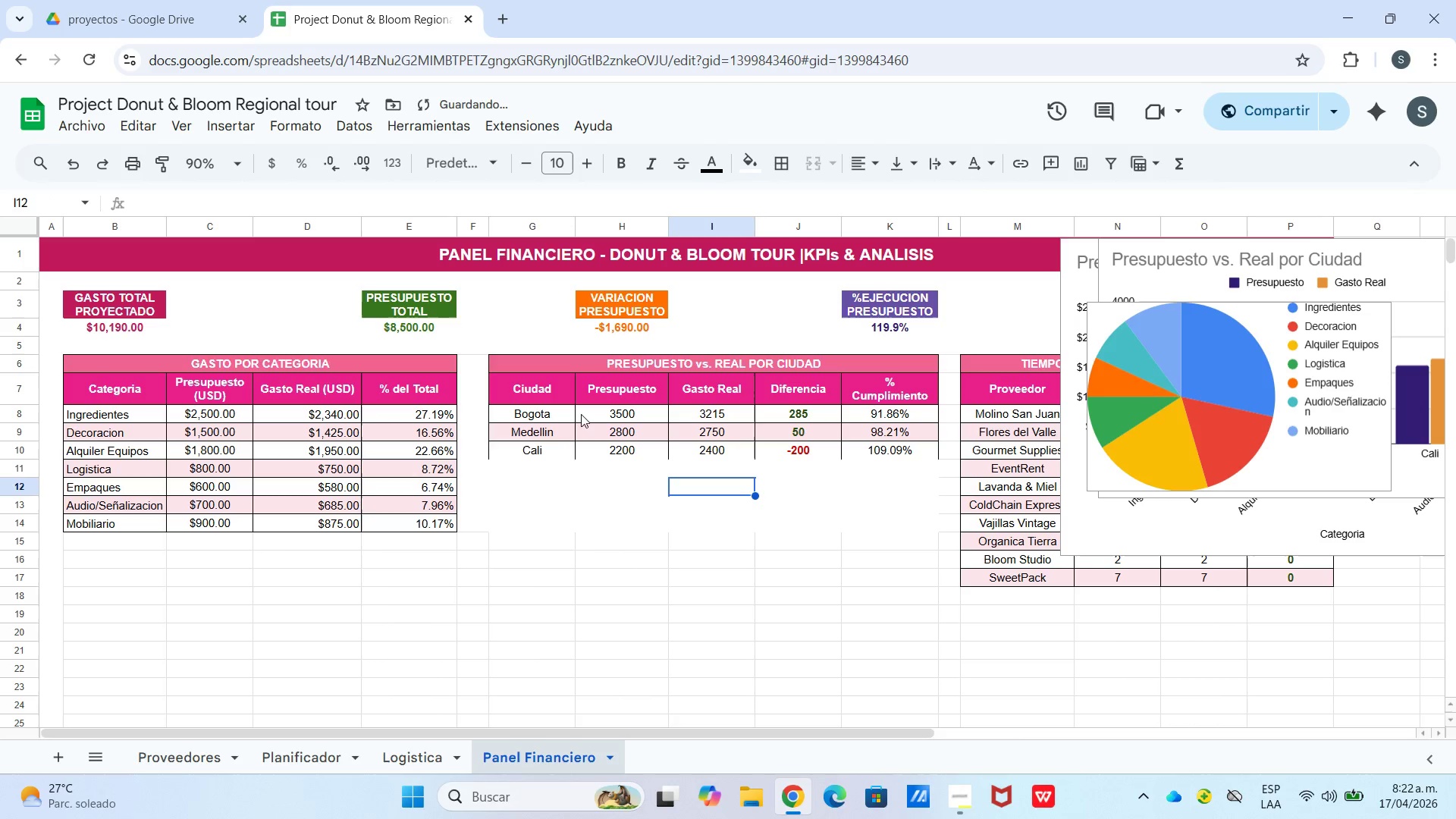 
left_click_drag(start_coordinate=[550, 391], to_coordinate=[871, 444])
 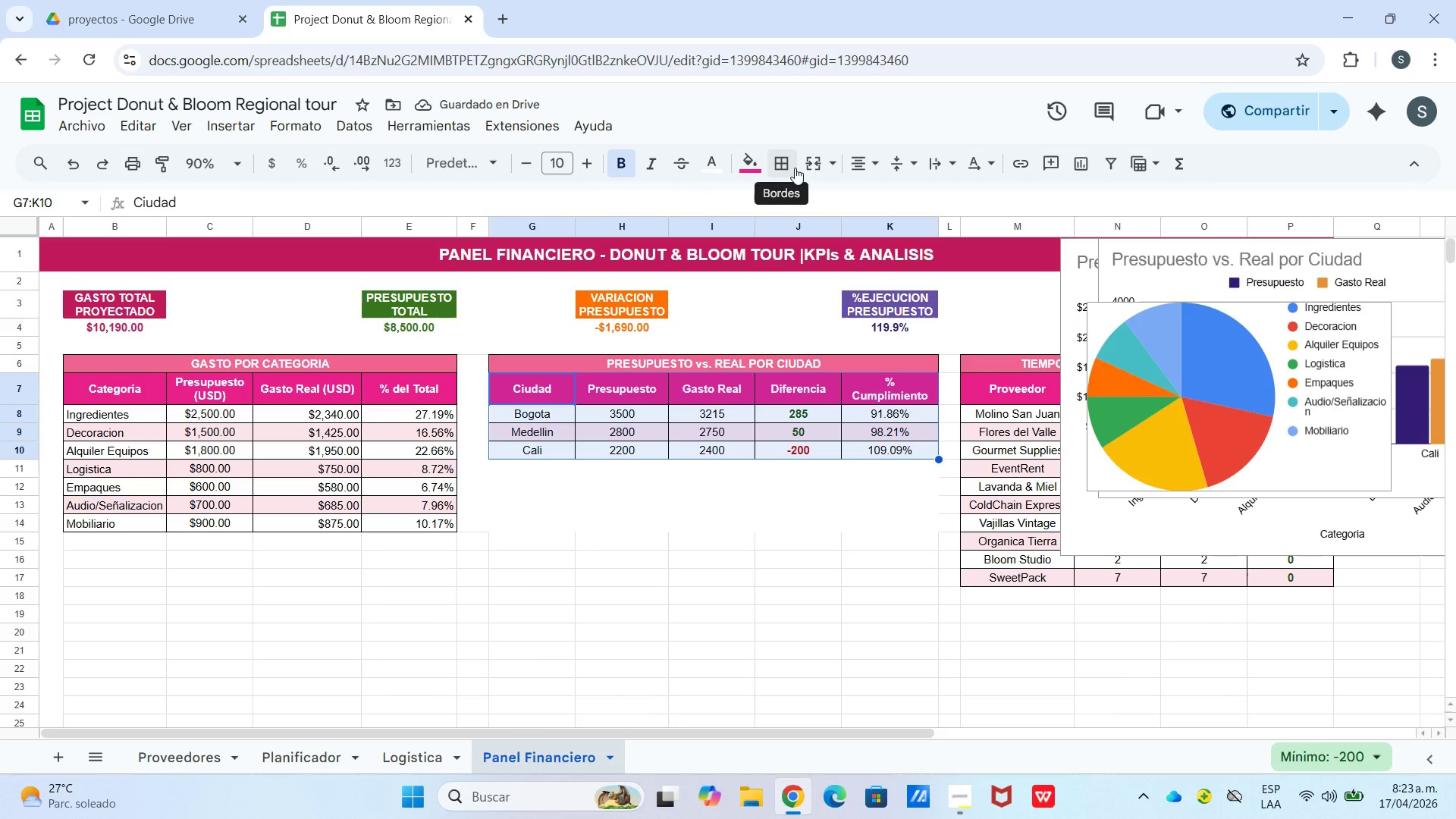 
left_click([789, 168])
 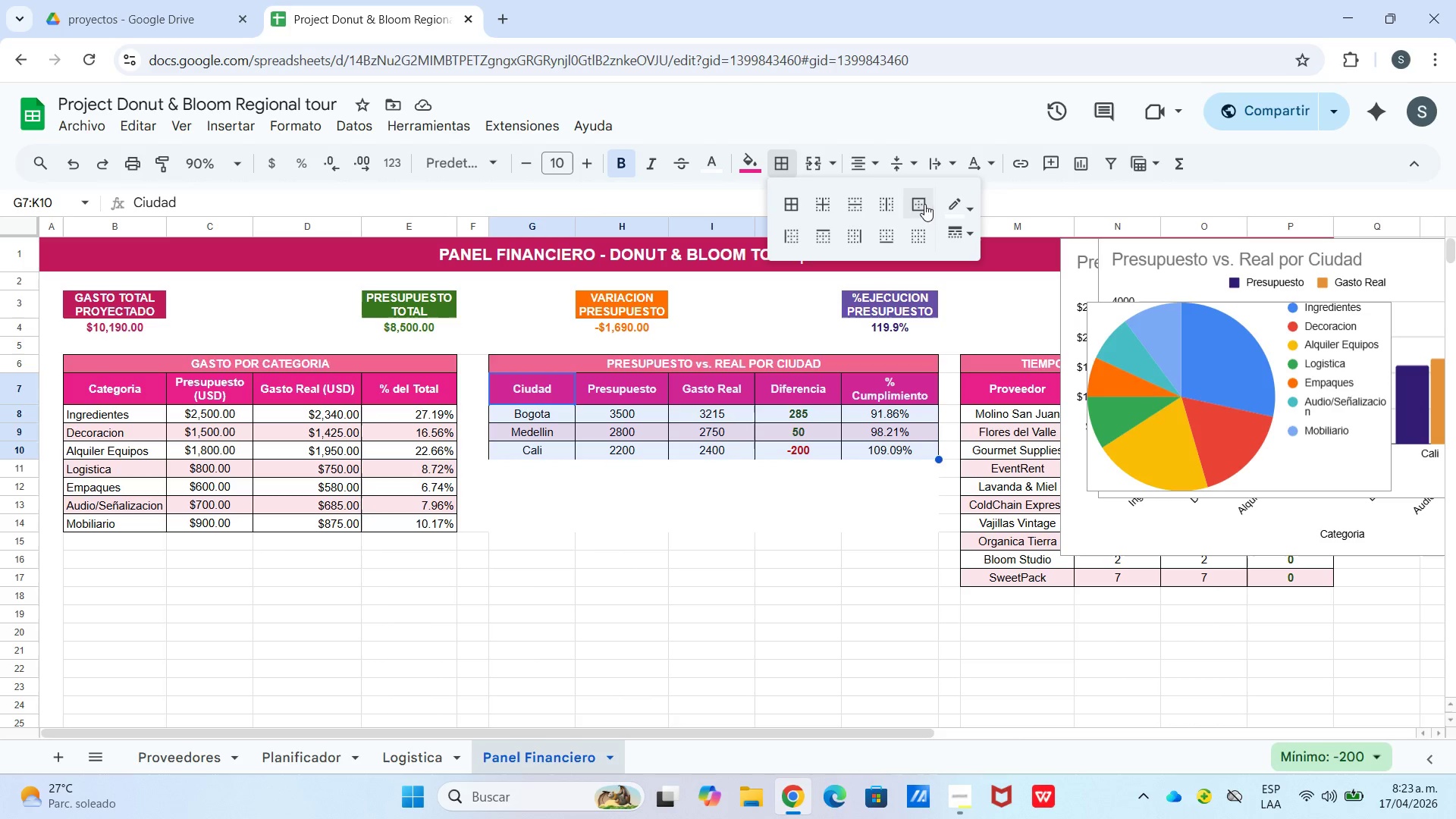 
left_click([962, 201])
 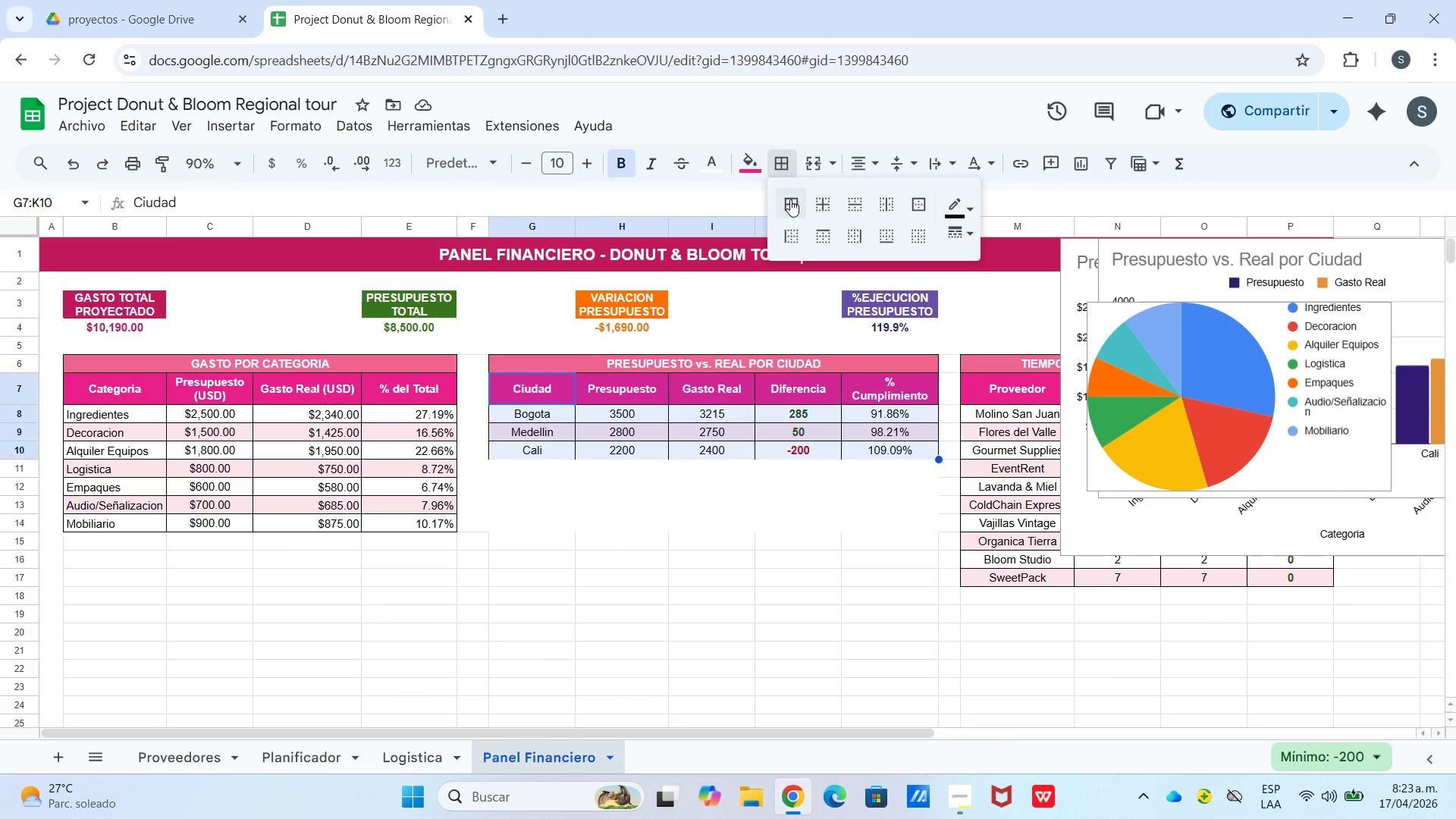 
left_click([783, 197])
 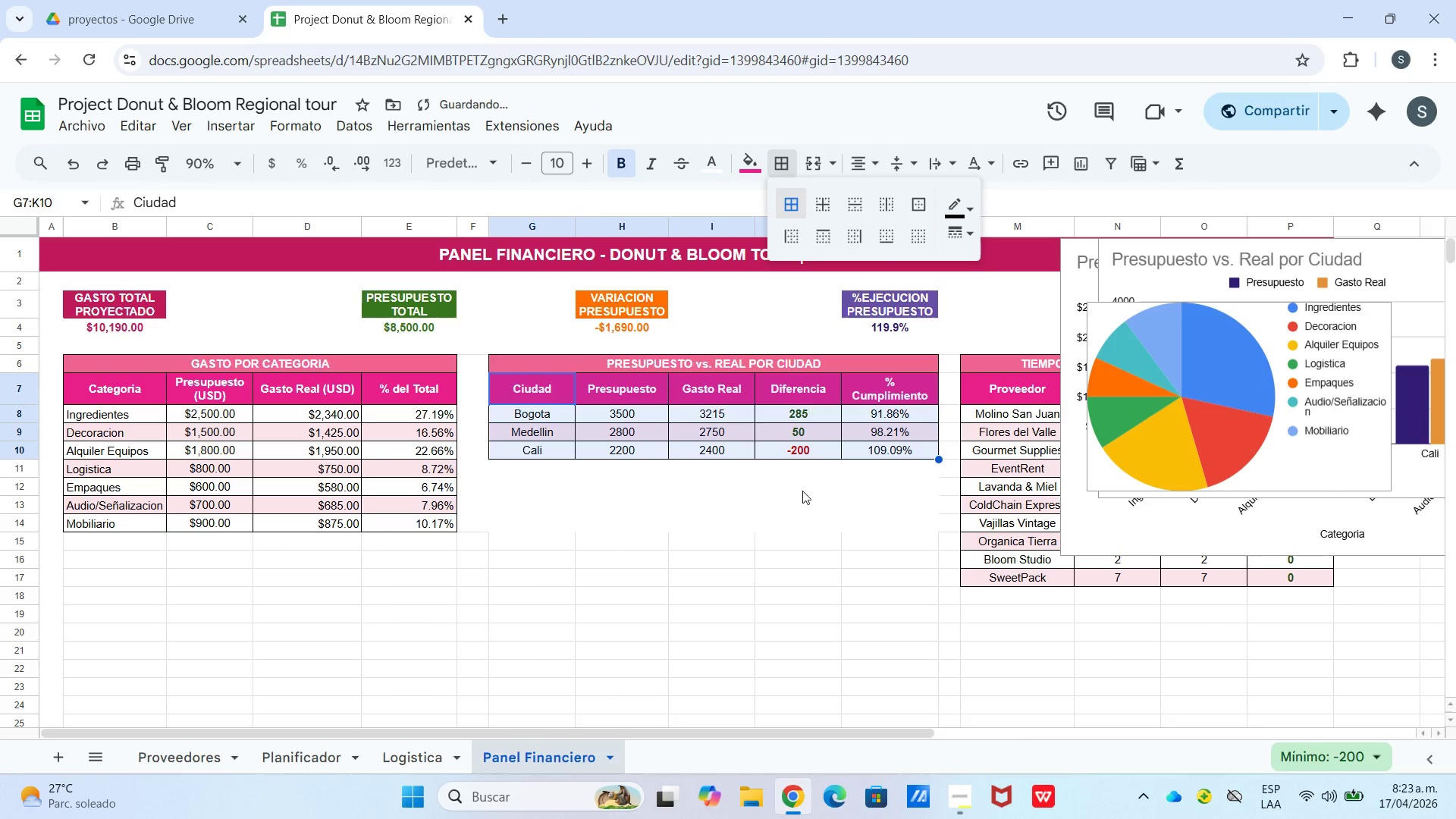 
left_click([802, 494])
 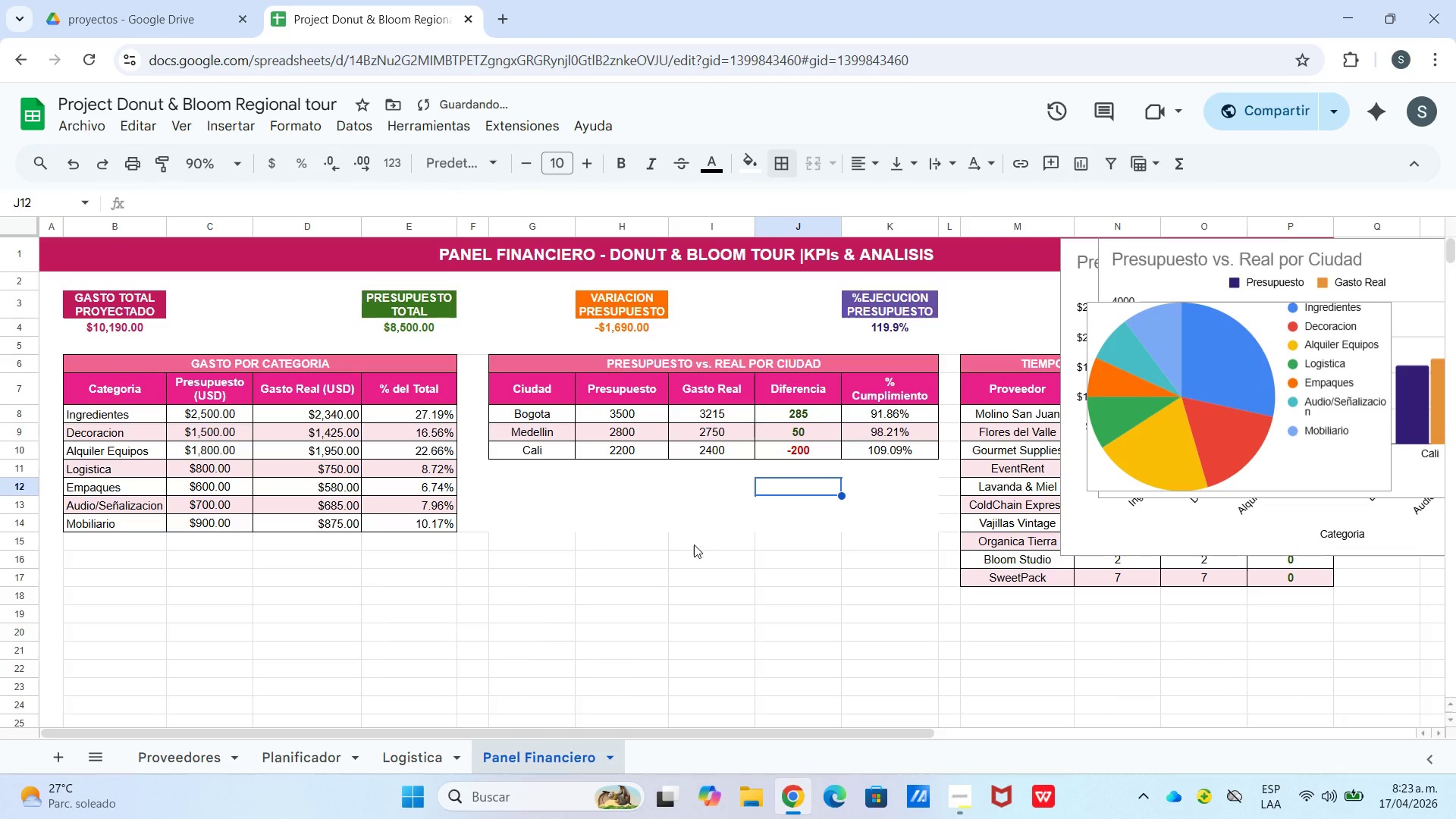 
scroll: coordinate [689, 550], scroll_direction: down, amount: 1.0
 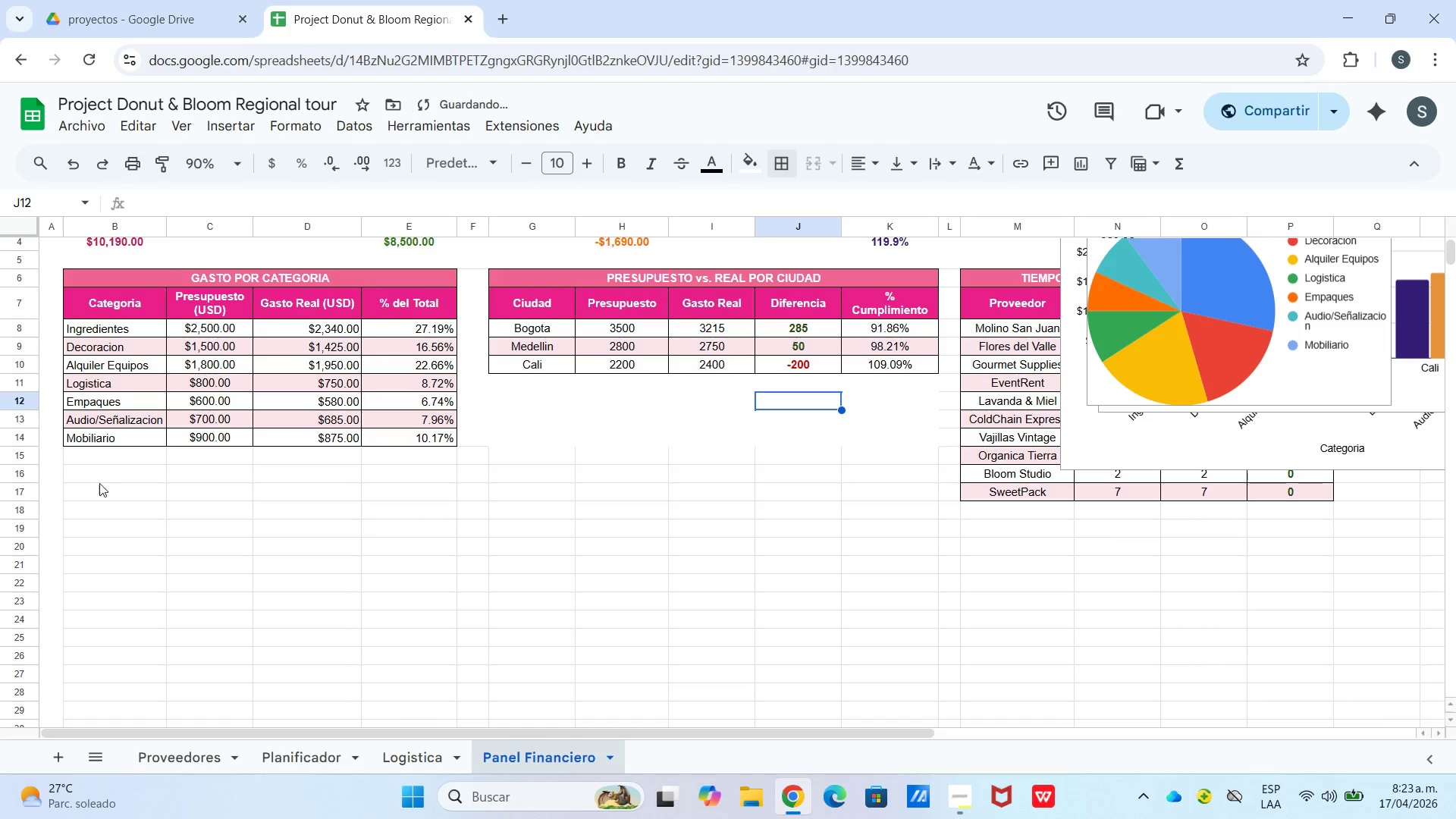 
left_click_drag(start_coordinate=[83, 460], to_coordinate=[914, 490])
 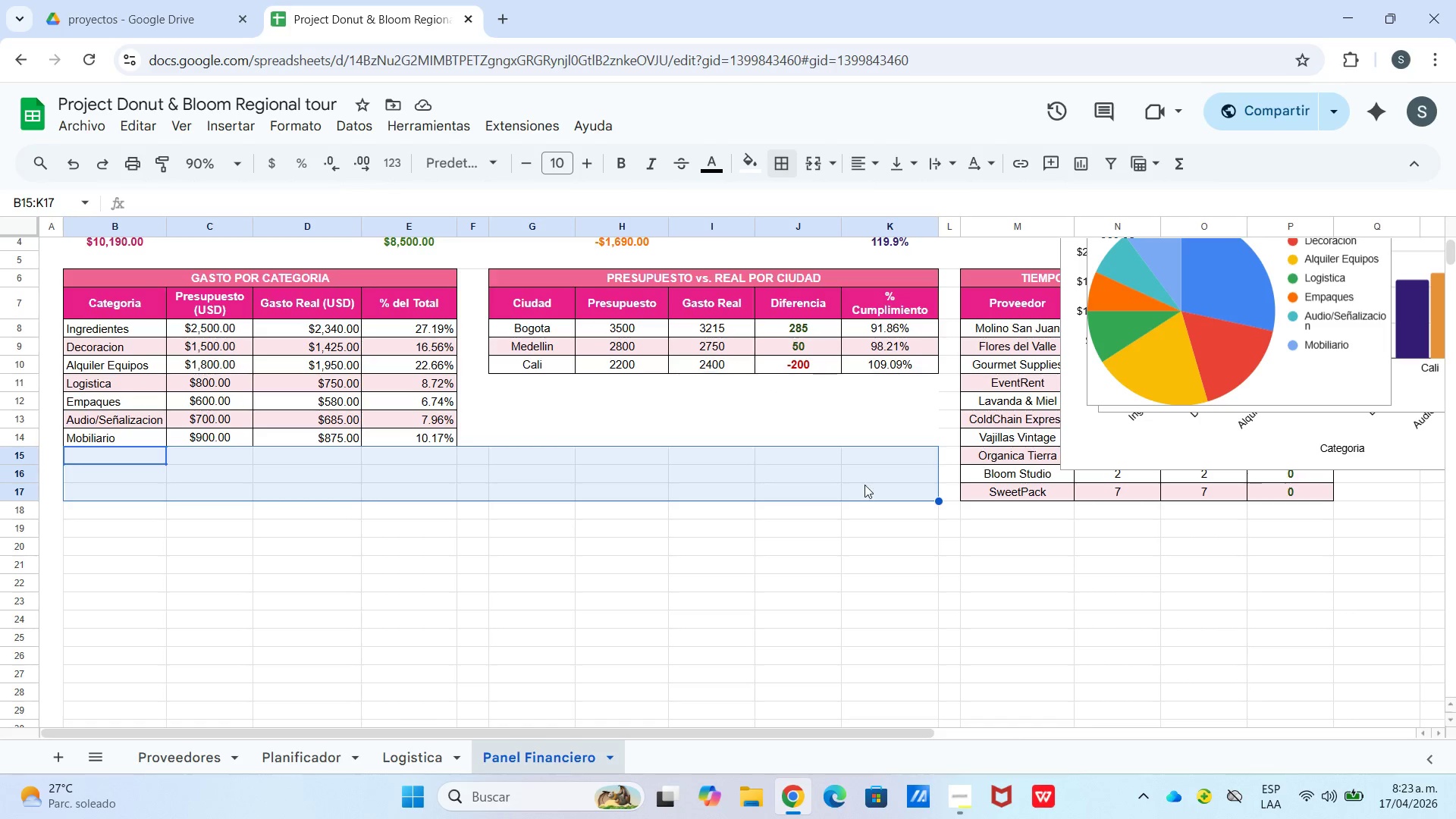 
left_click_drag(start_coordinate=[758, 635], to_coordinate=[602, 588])
 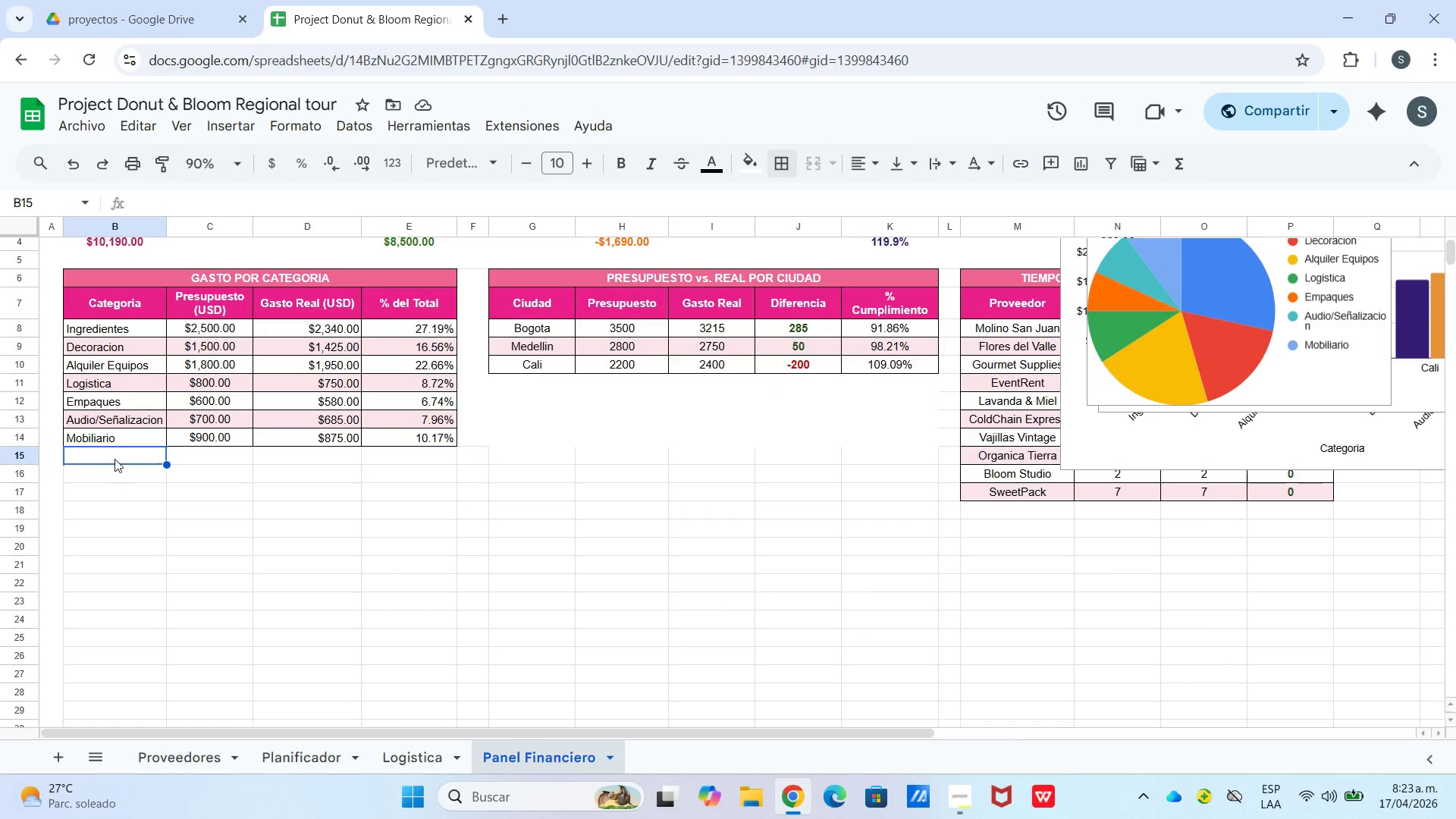 
left_click_drag(start_coordinate=[115, 458], to_coordinate=[943, 492])
 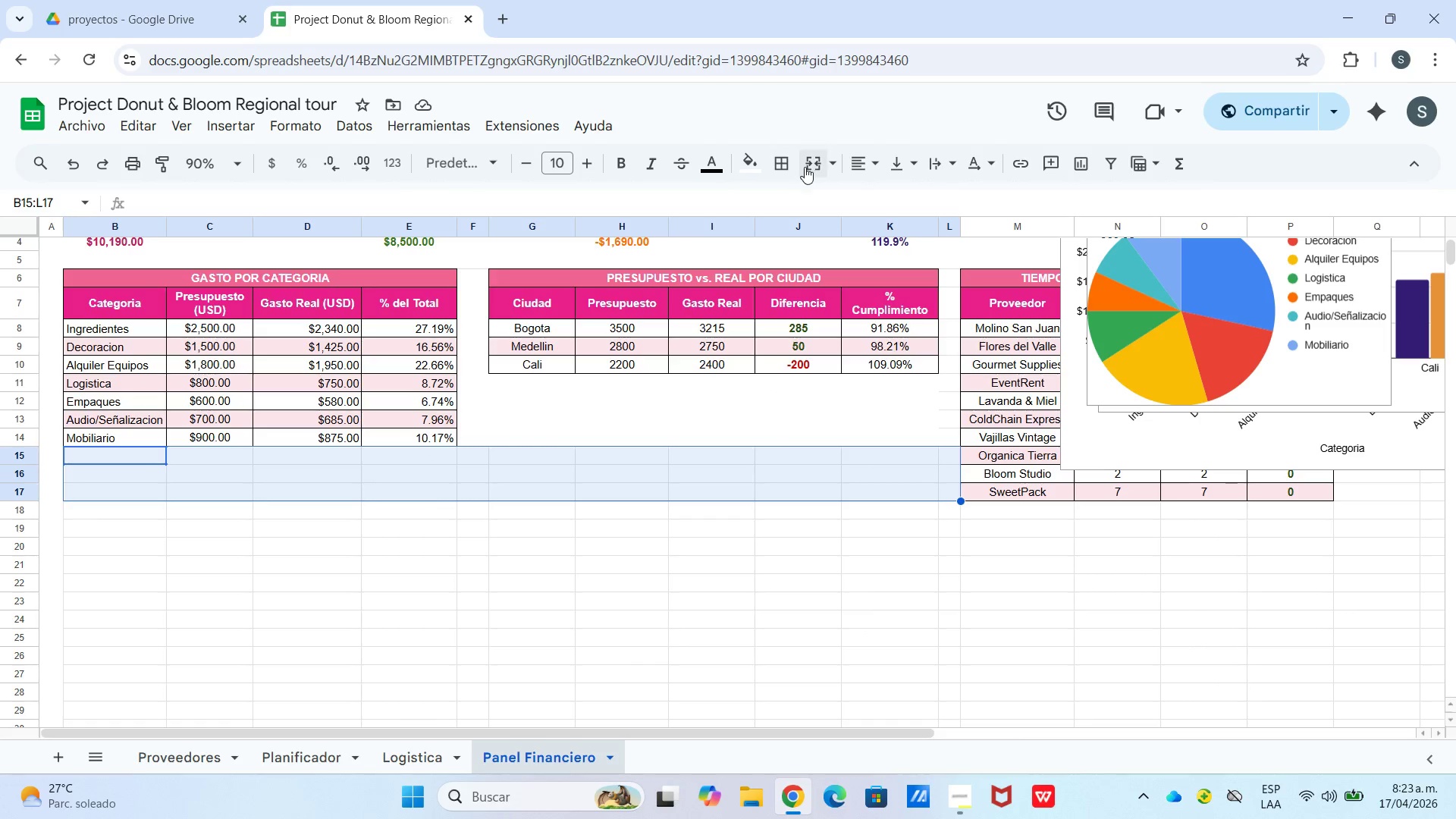 
left_click_drag(start_coordinate=[781, 167], to_coordinate=[785, 167])
 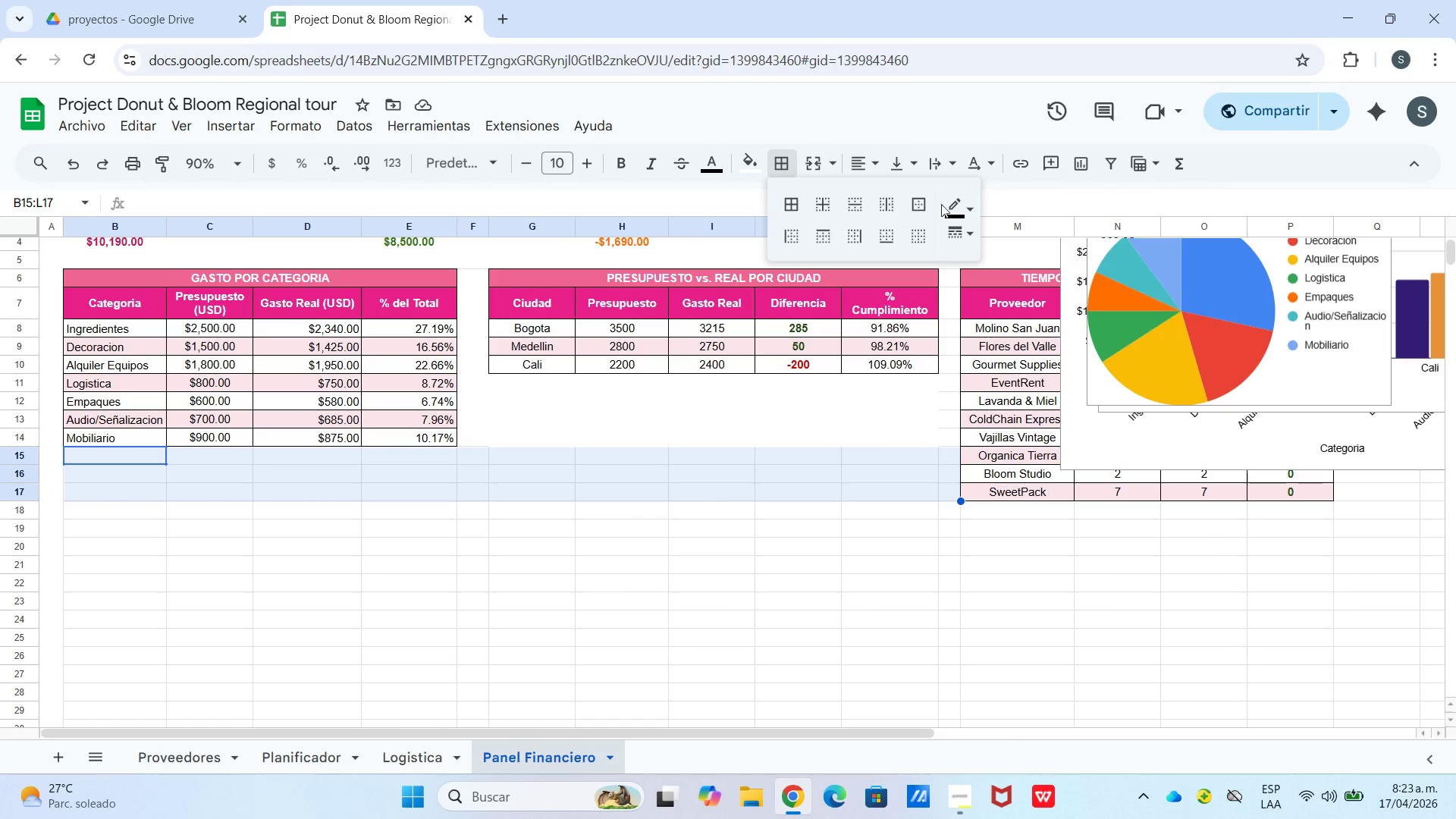 
left_click([950, 208])
 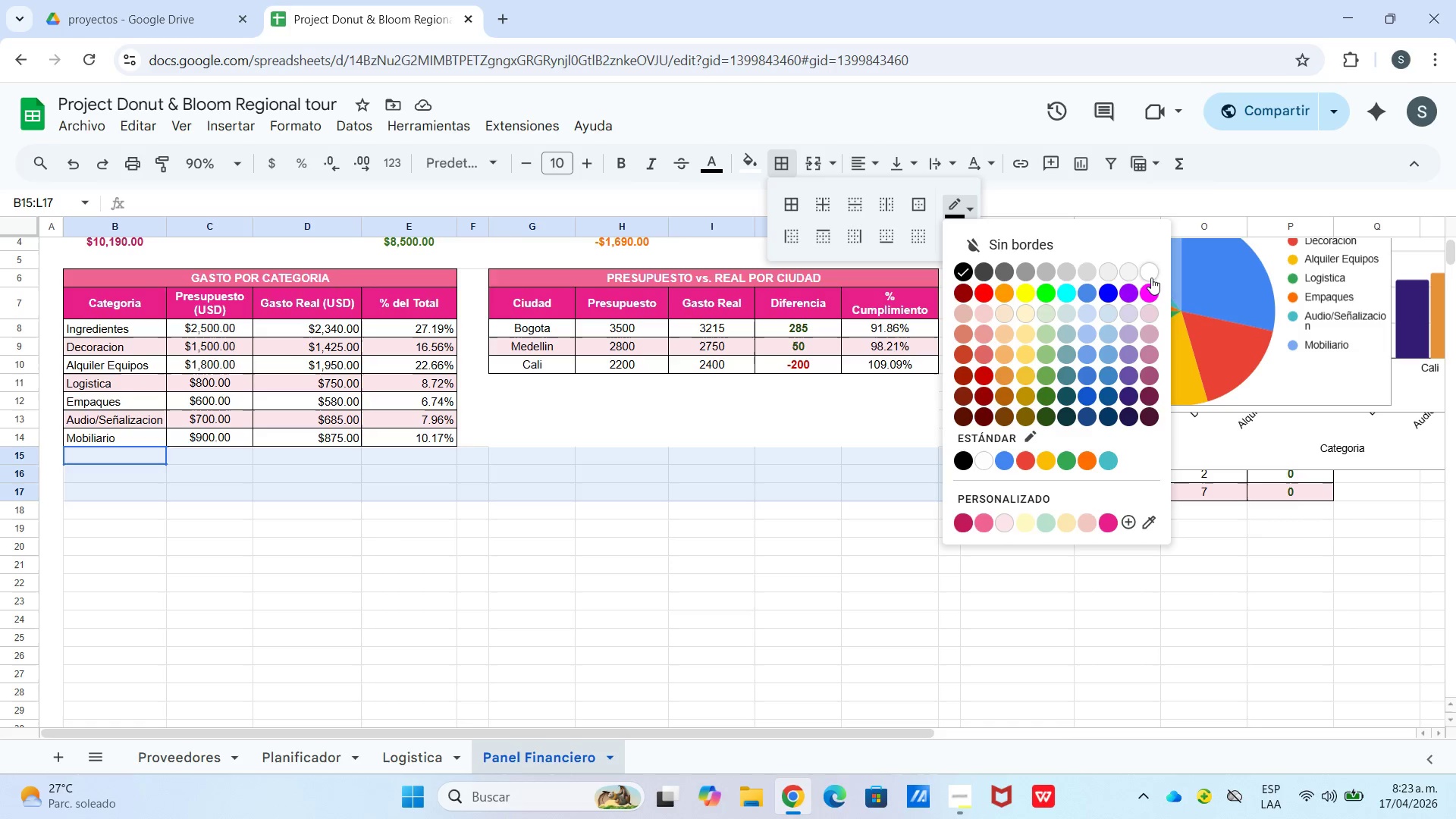 
left_click([1153, 275])
 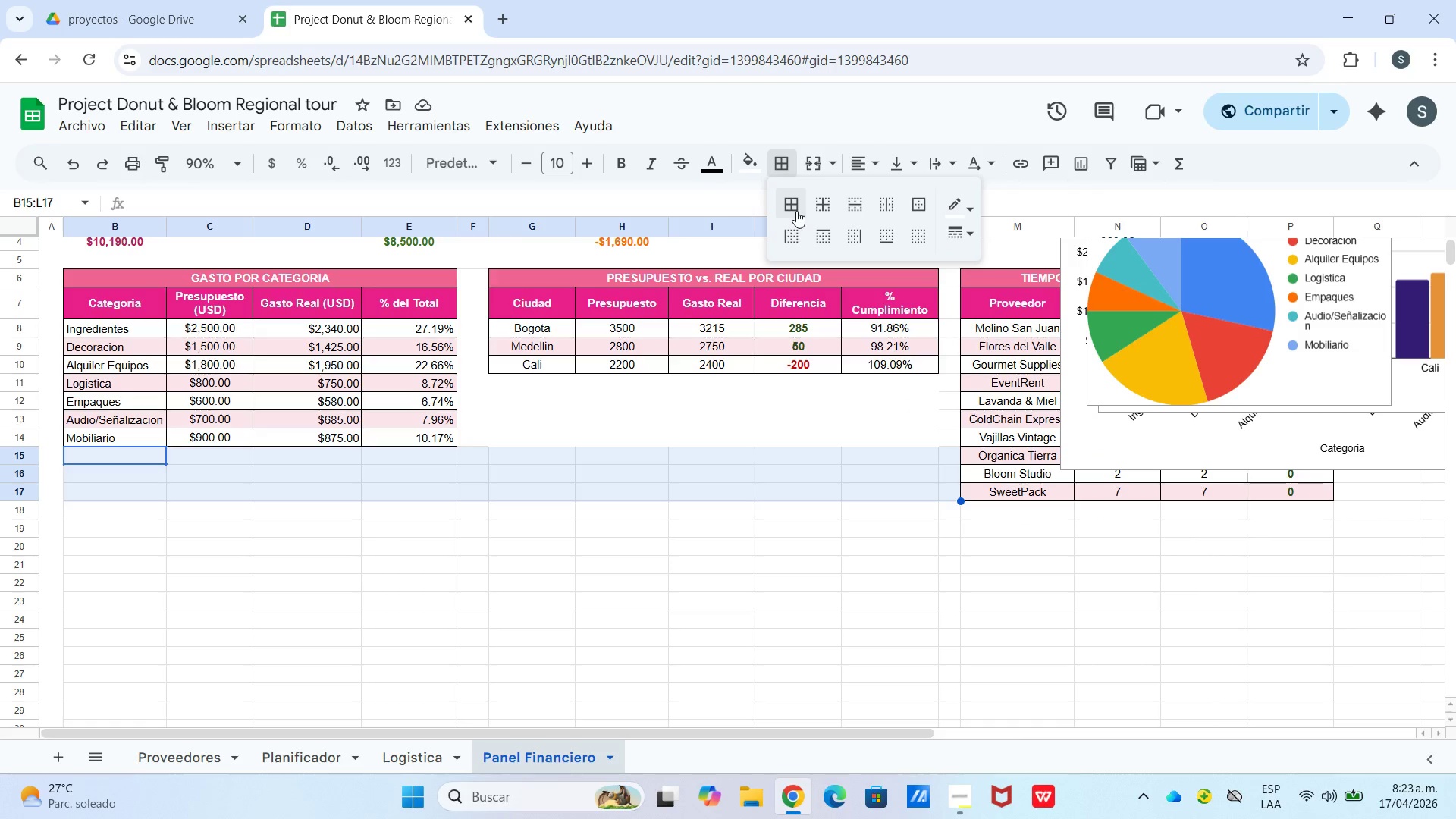 
double_click([771, 494])
 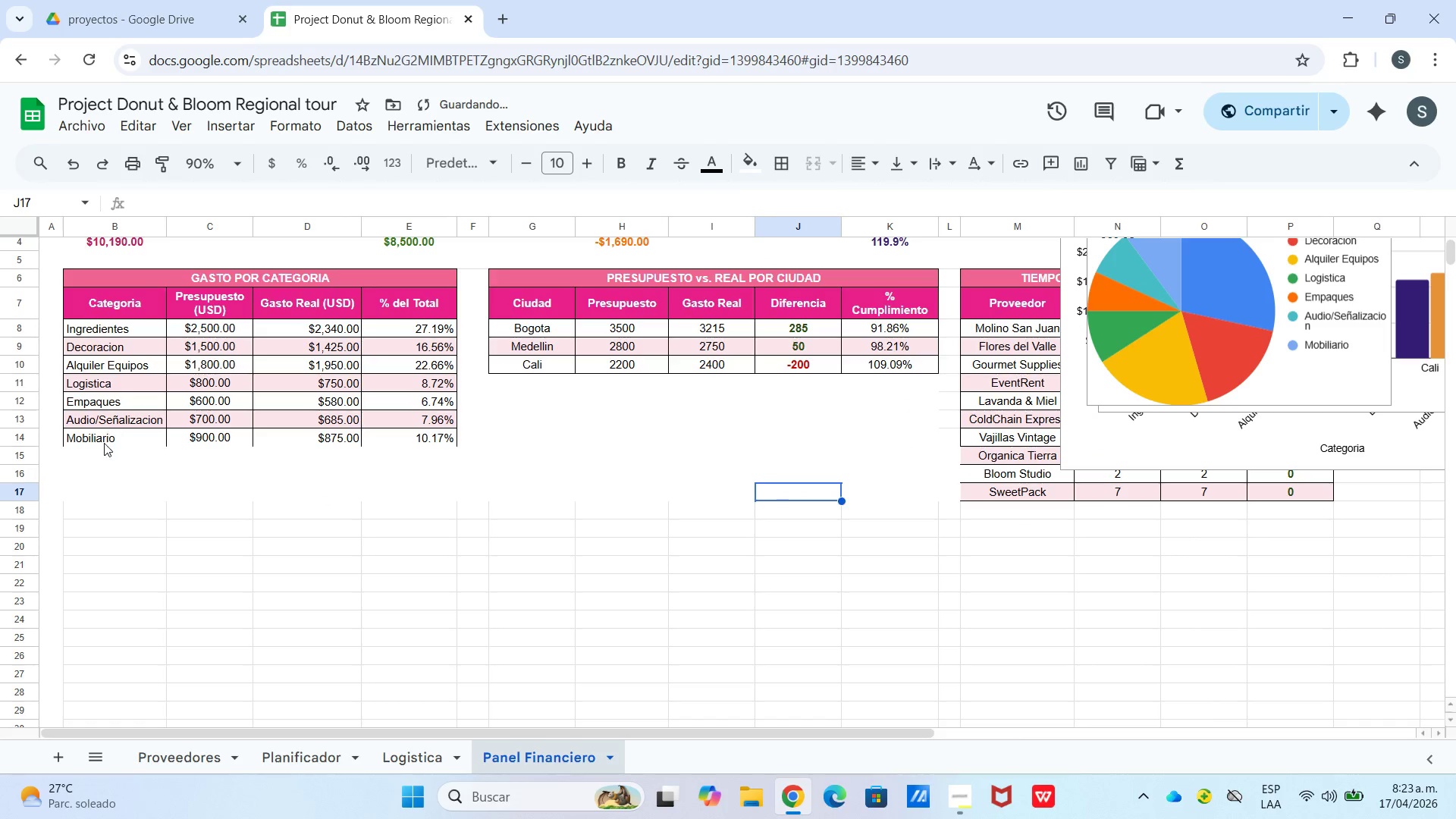 
left_click_drag(start_coordinate=[111, 434], to_coordinate=[368, 432])
 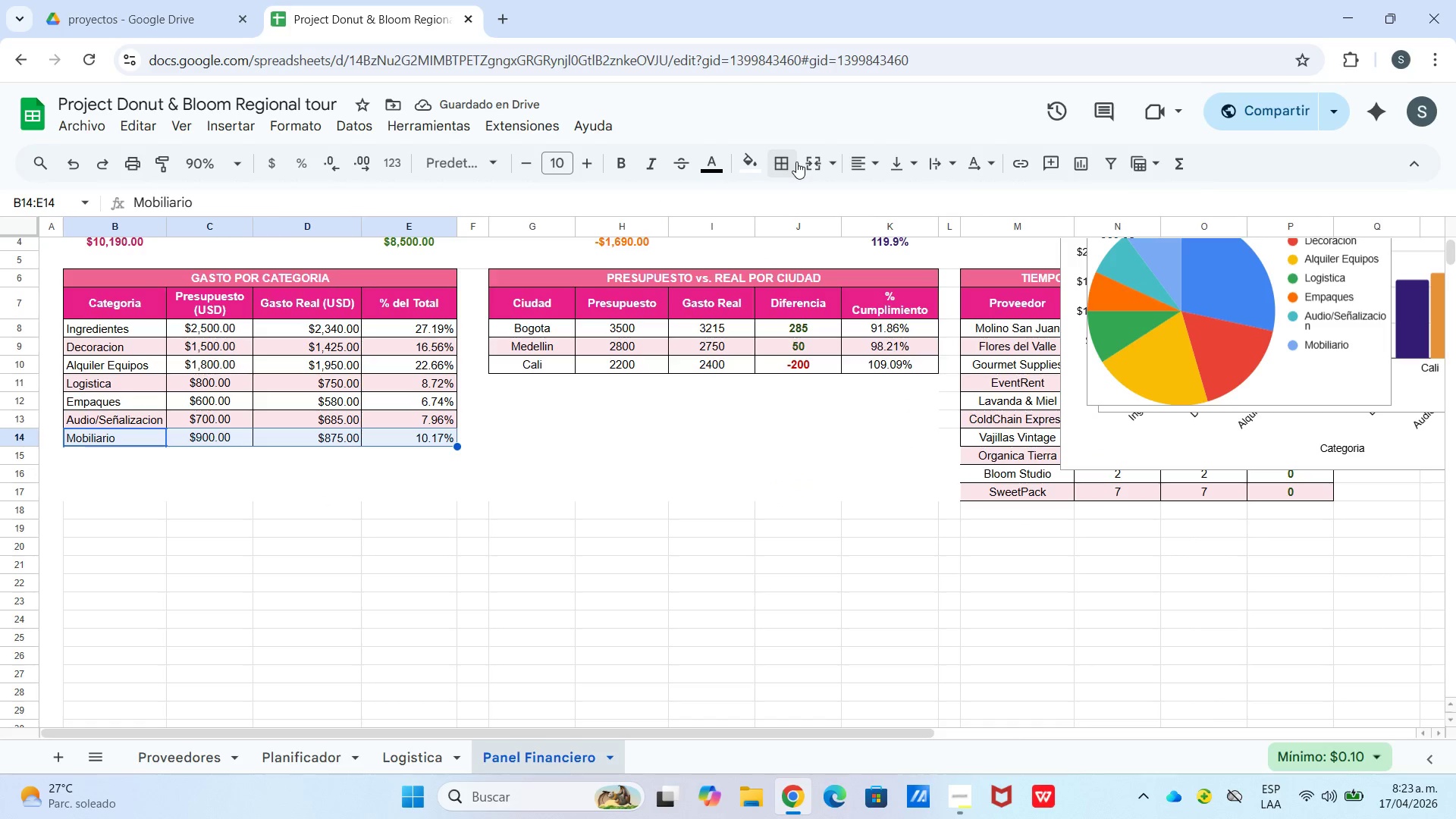 
left_click_drag(start_coordinate=[791, 162], to_coordinate=[790, 166])
 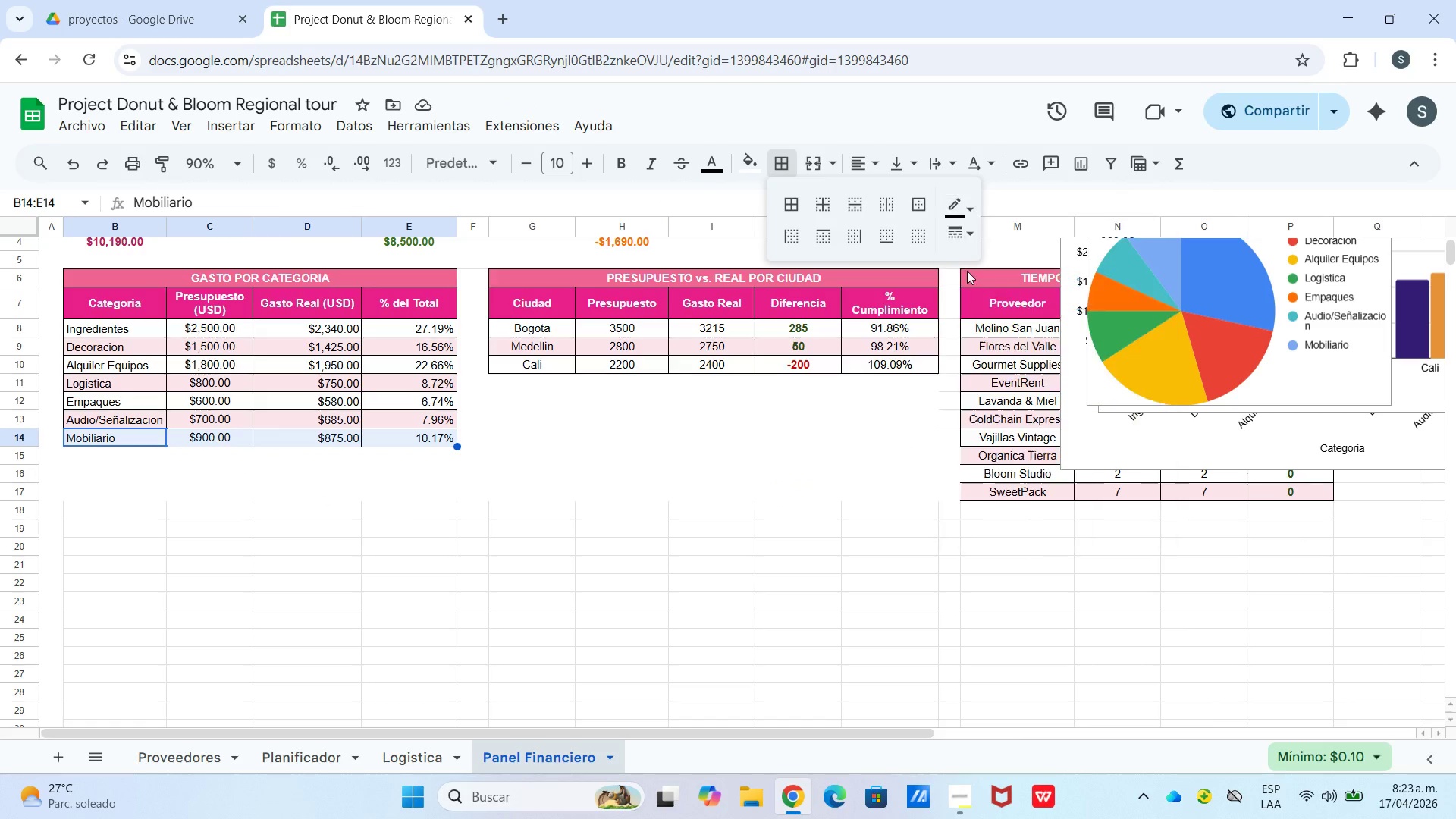 
left_click([795, 204])
 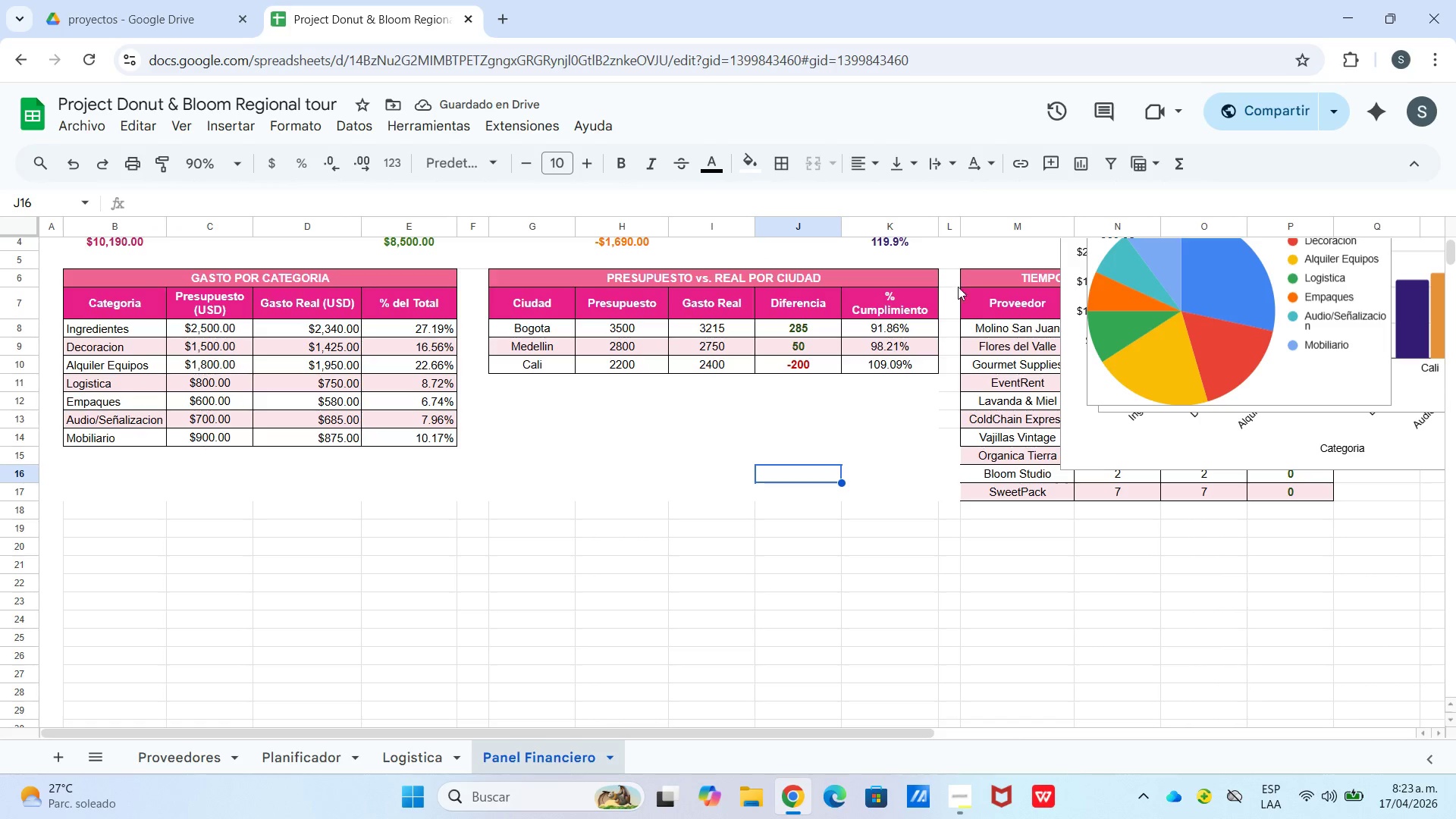 
left_click_drag(start_coordinate=[954, 278], to_coordinate=[945, 518])
 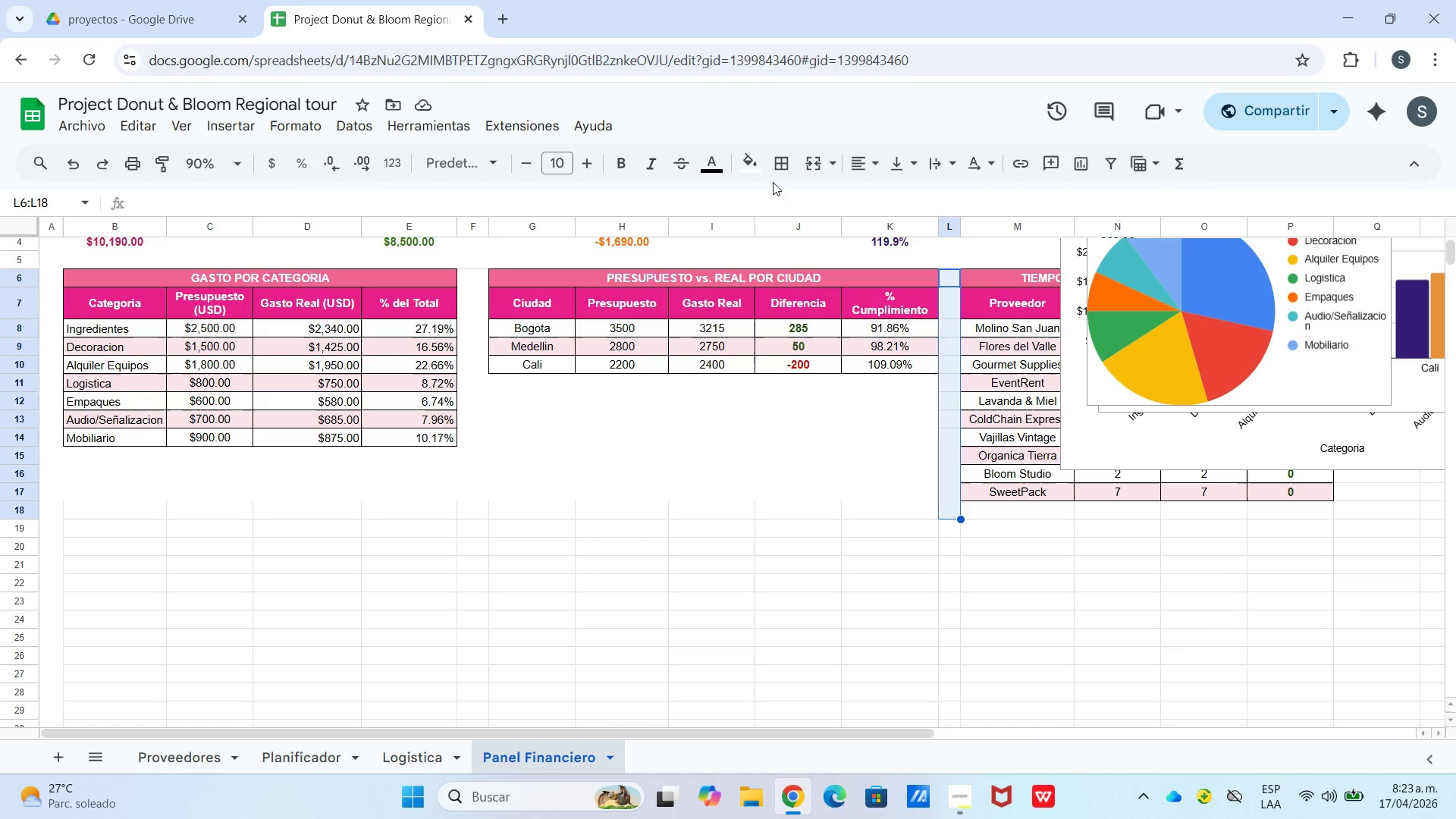 
left_click([780, 172])
 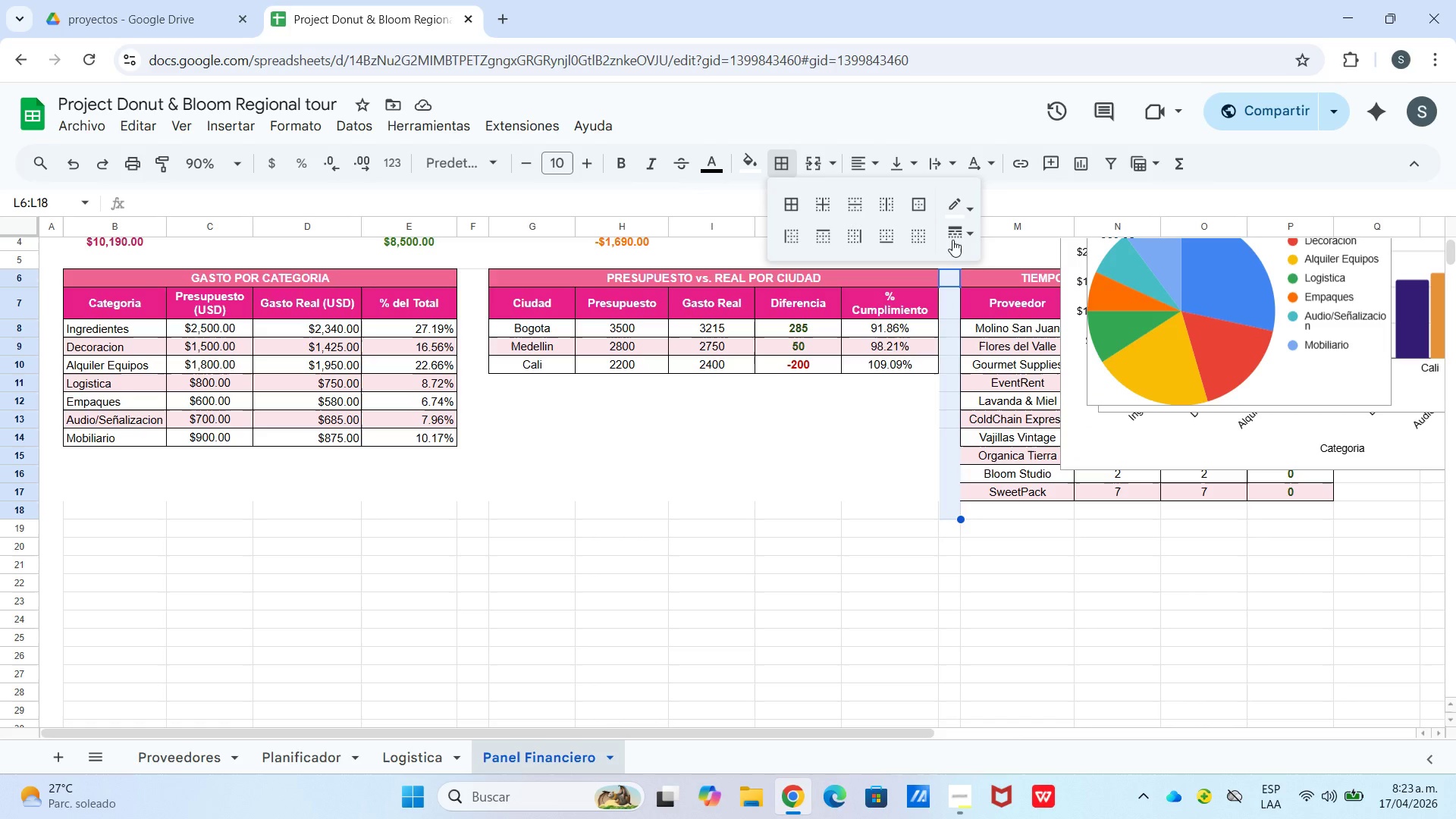 
left_click([789, 209])
 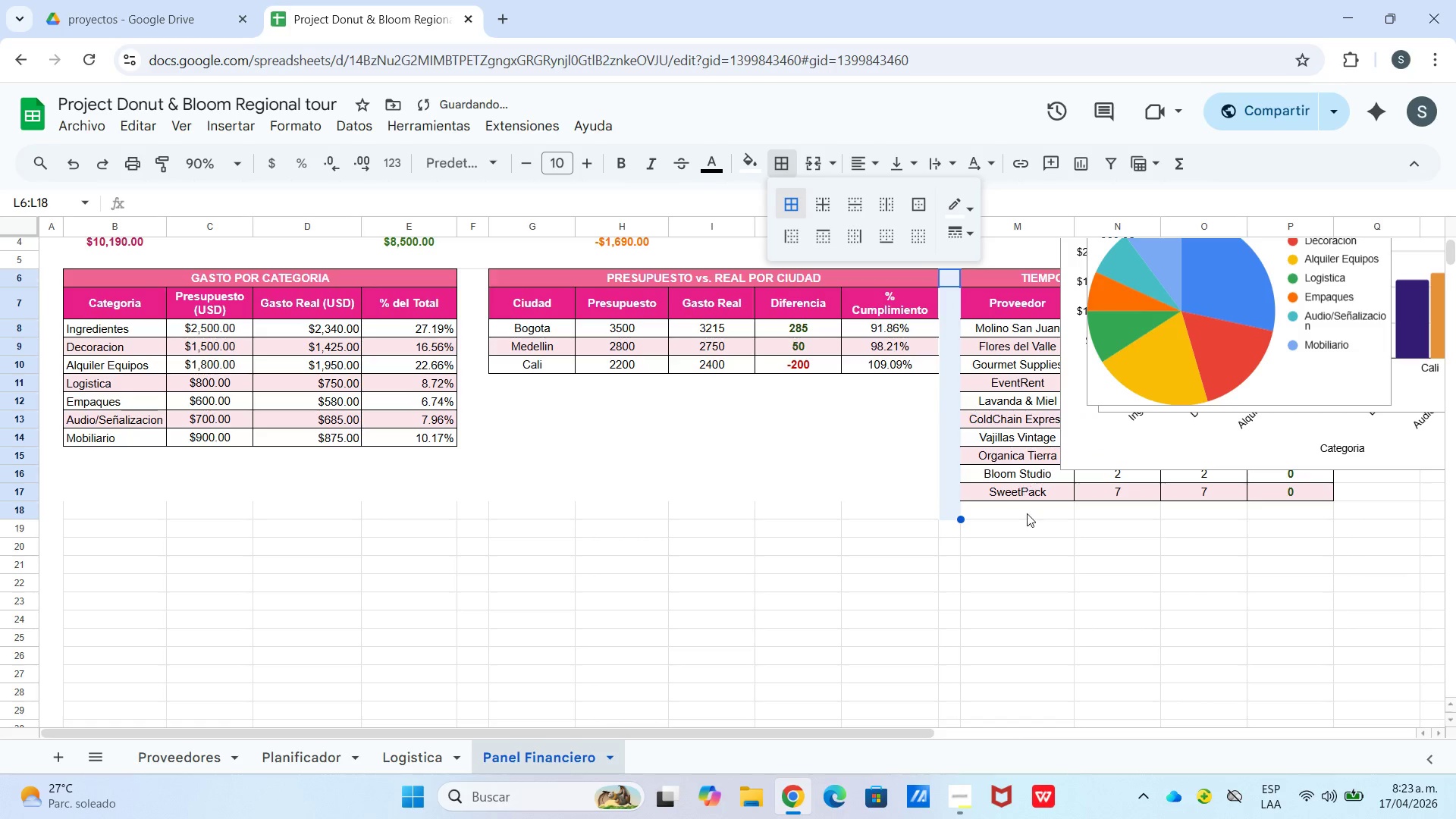 
left_click([1029, 535])
 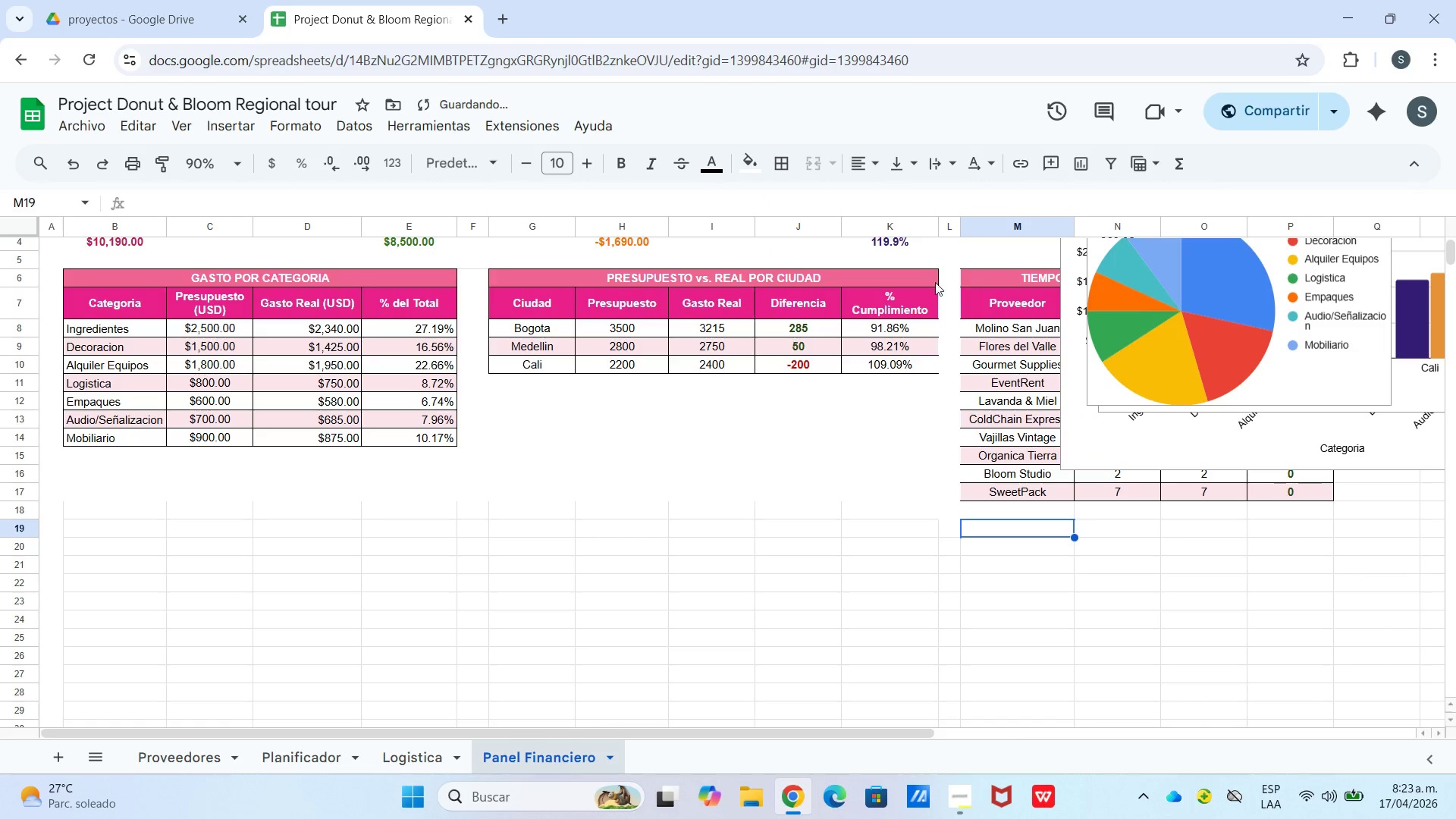 
left_click_drag(start_coordinate=[928, 282], to_coordinate=[927, 360])
 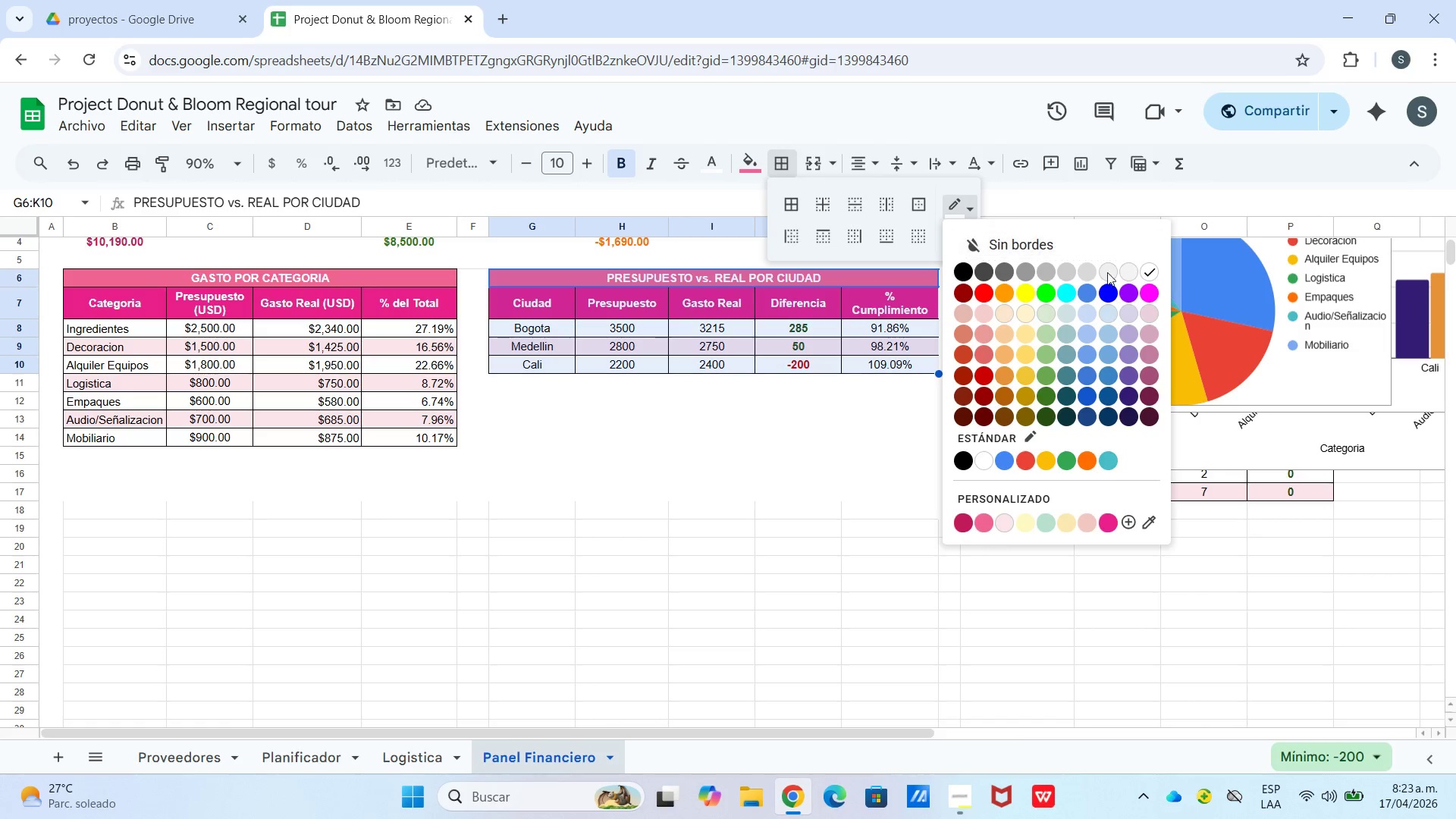 
left_click([965, 267])
 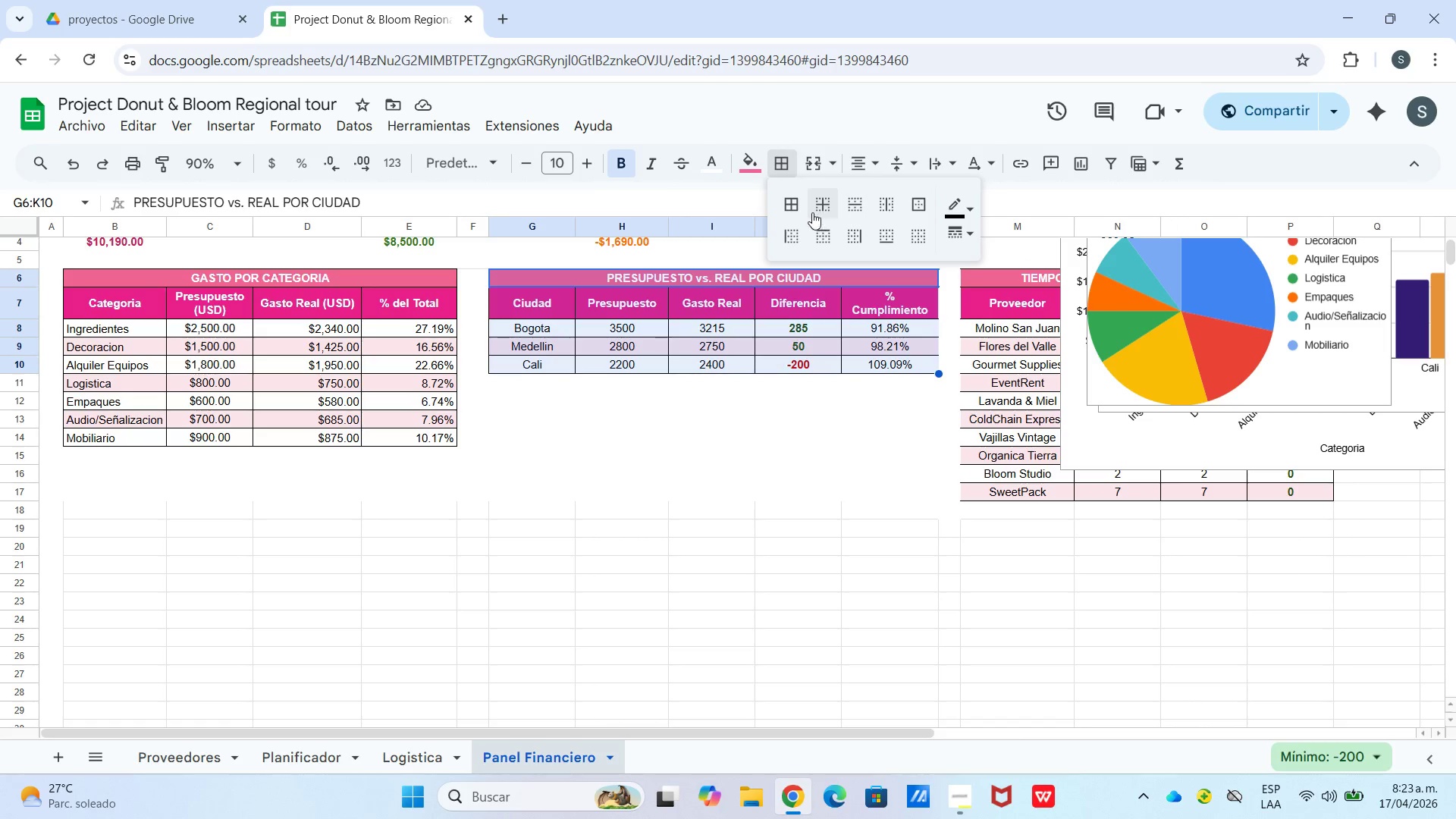 
left_click([803, 206])
 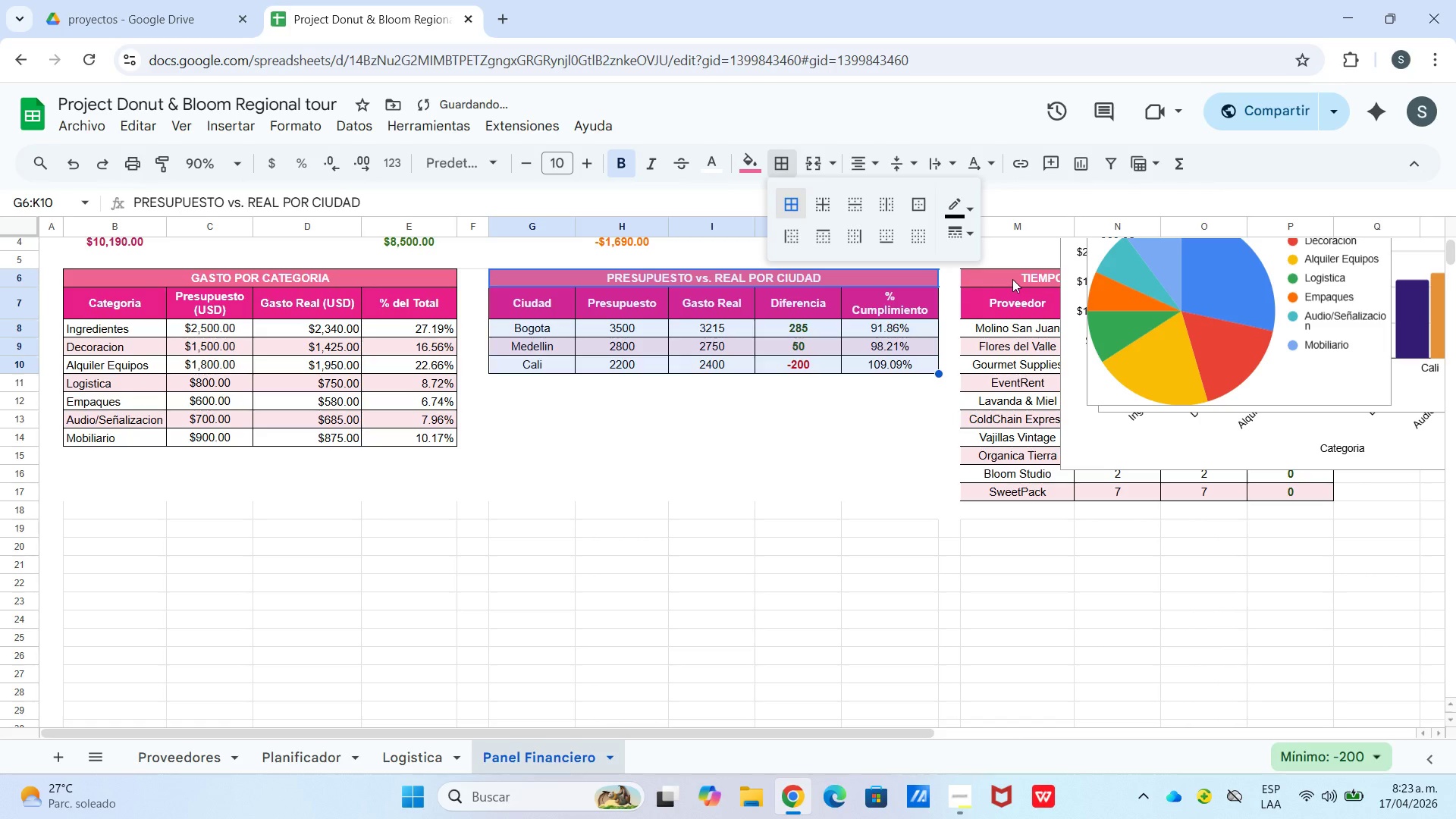 
left_click_drag(start_coordinate=[1012, 278], to_coordinate=[1023, 491])
 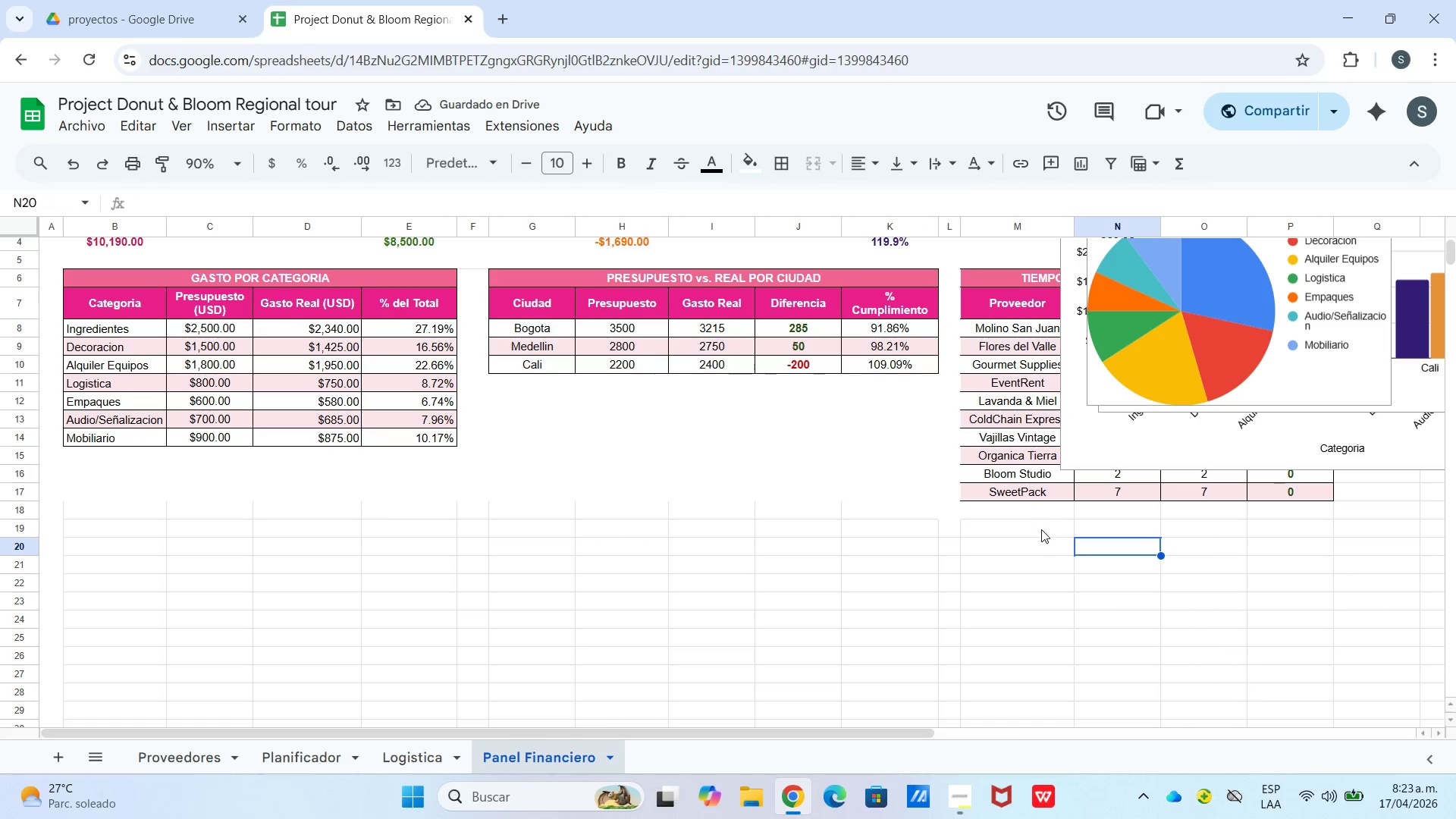 
left_click_drag(start_coordinate=[1030, 510], to_coordinate=[1294, 508])
 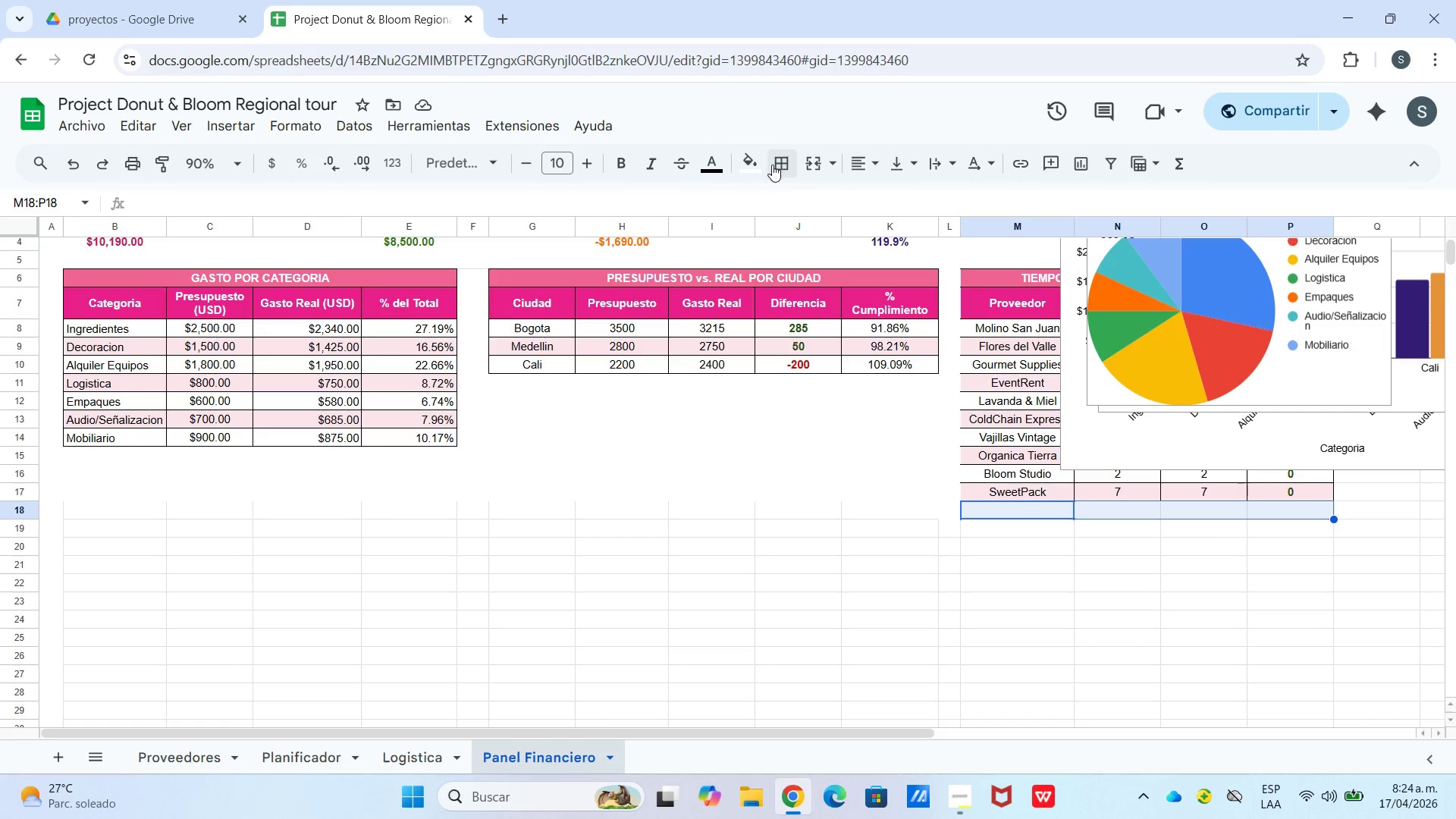 
left_click([771, 167])
 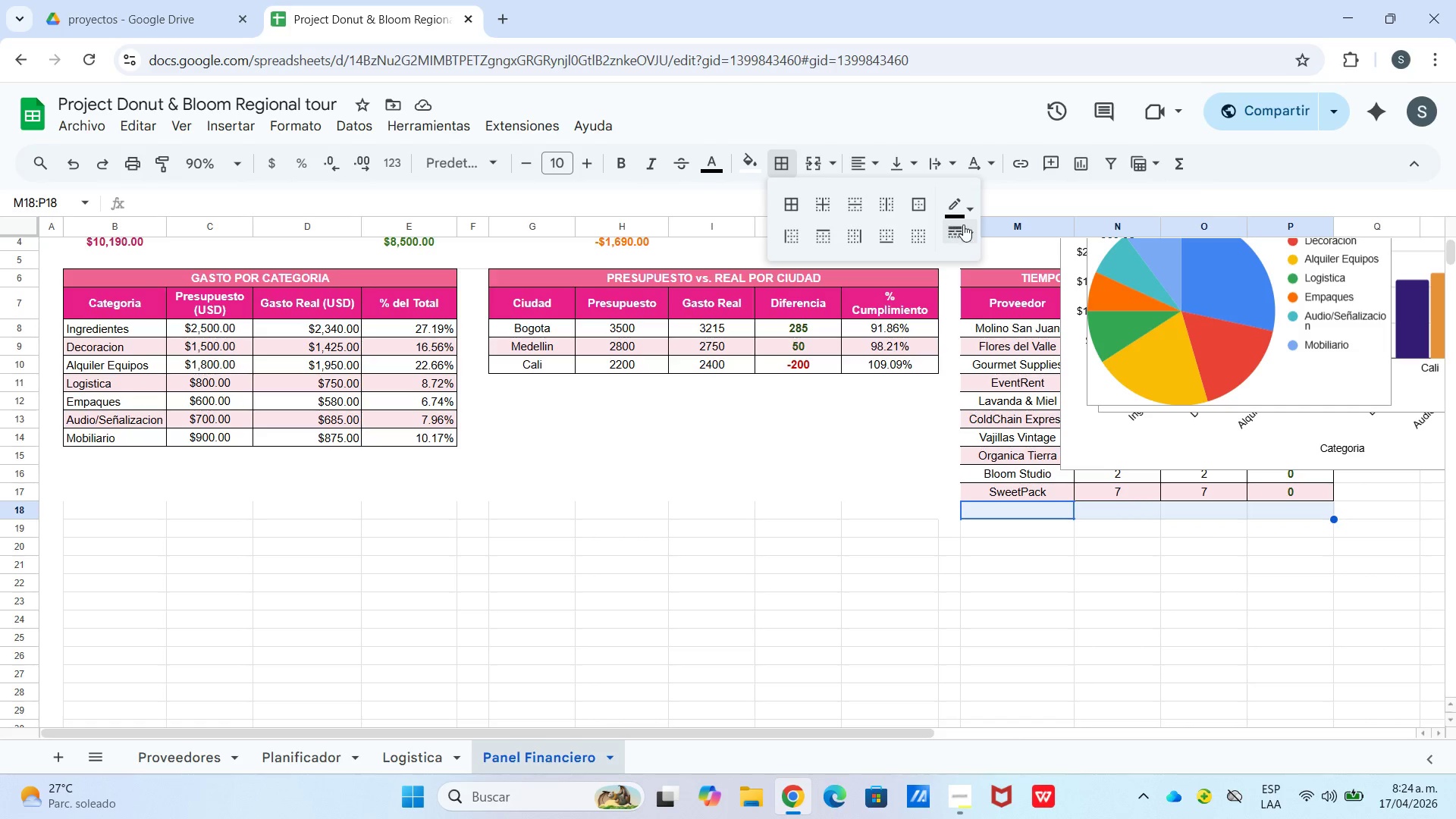 
left_click([965, 218])
 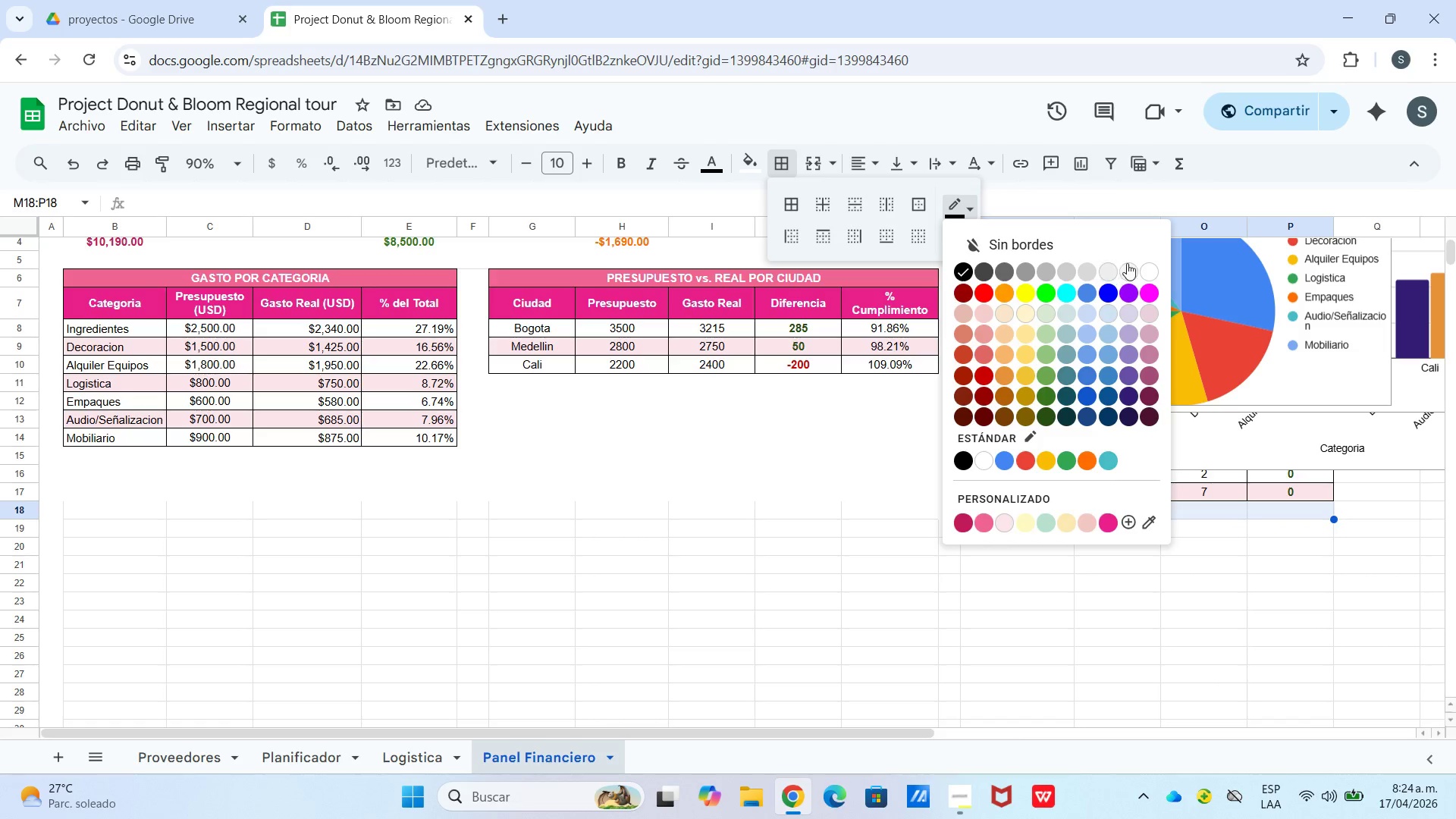 
left_click([1149, 270])
 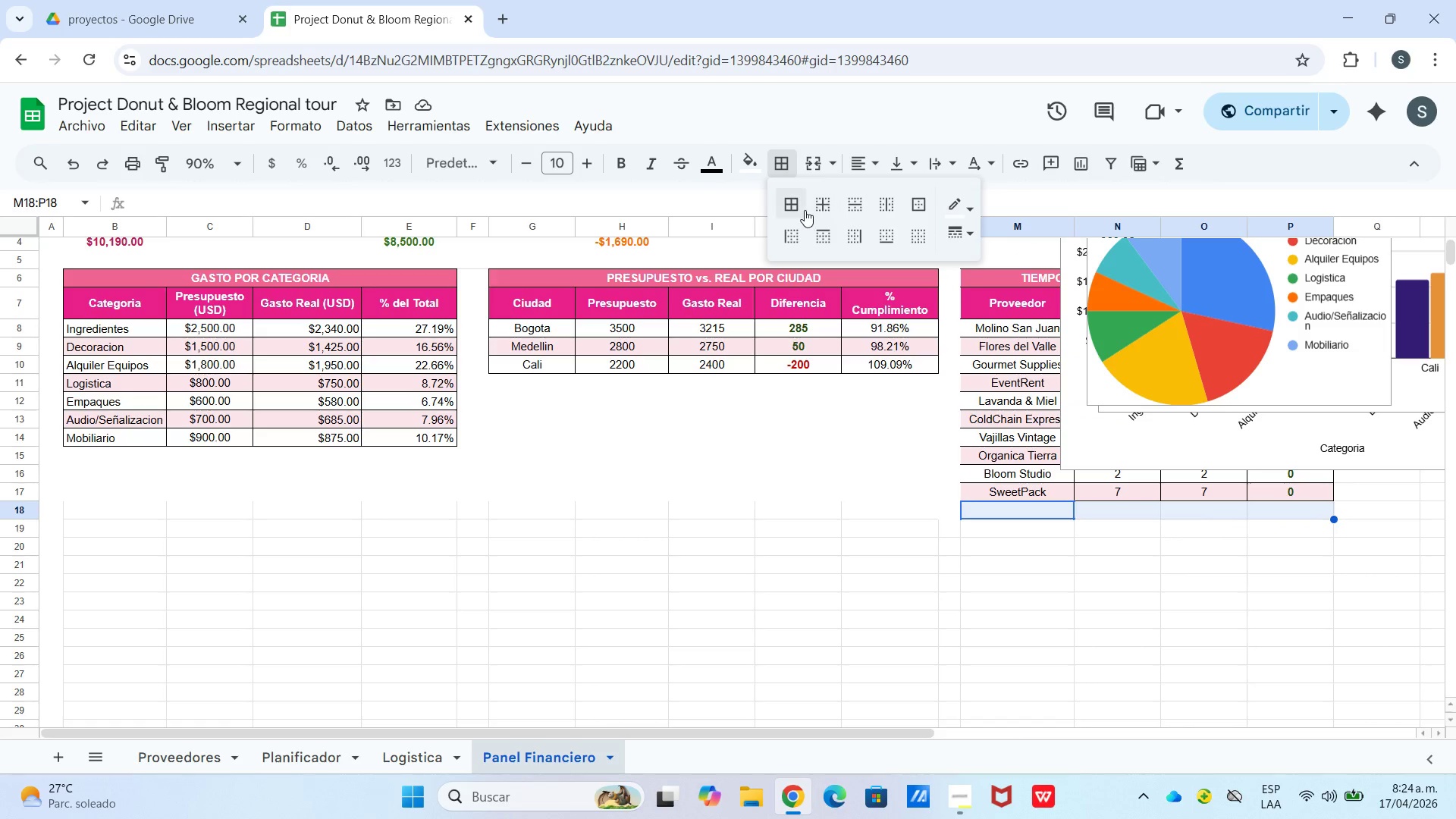 
left_click([800, 209])
 